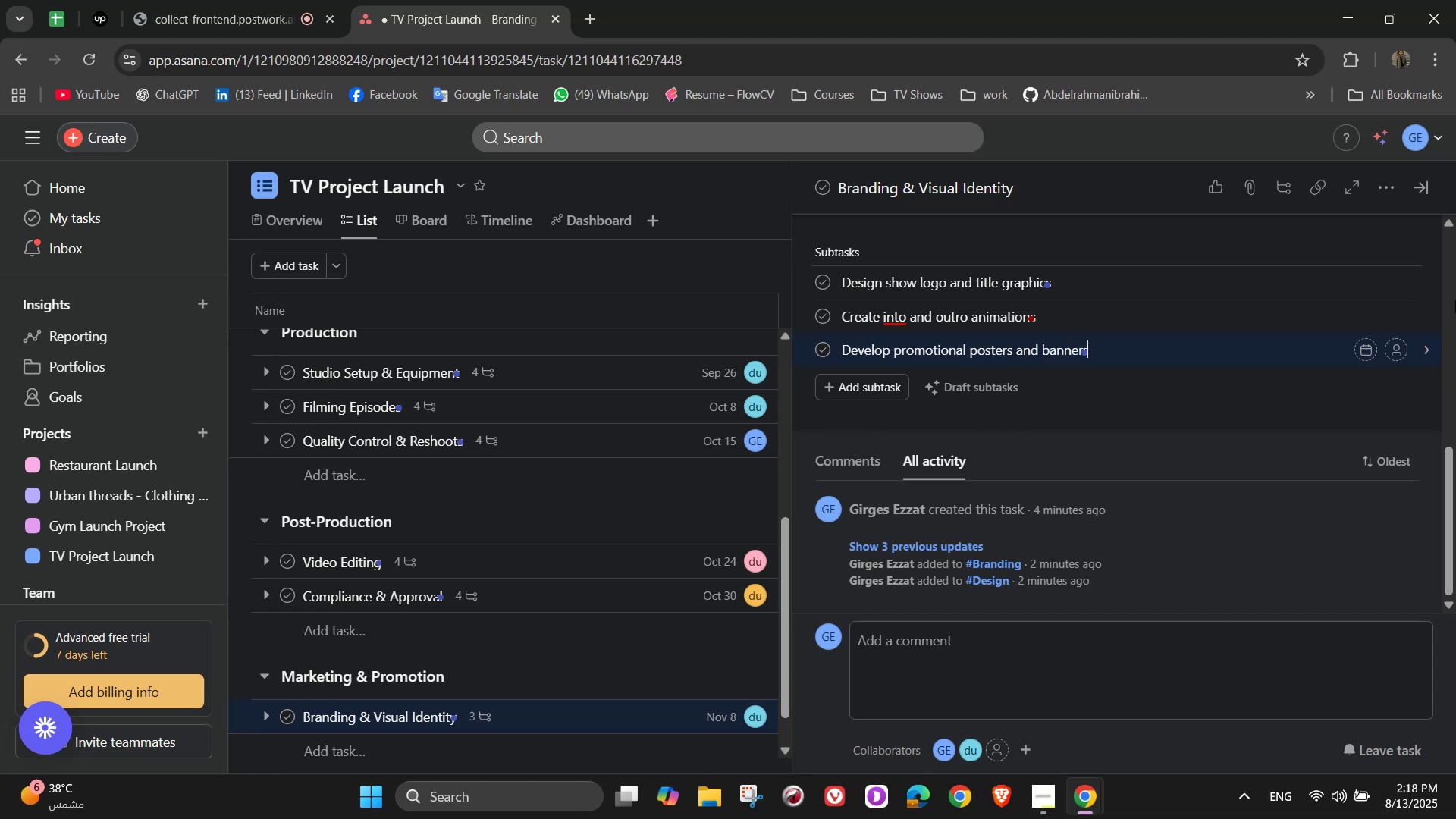 
key(Enter)
 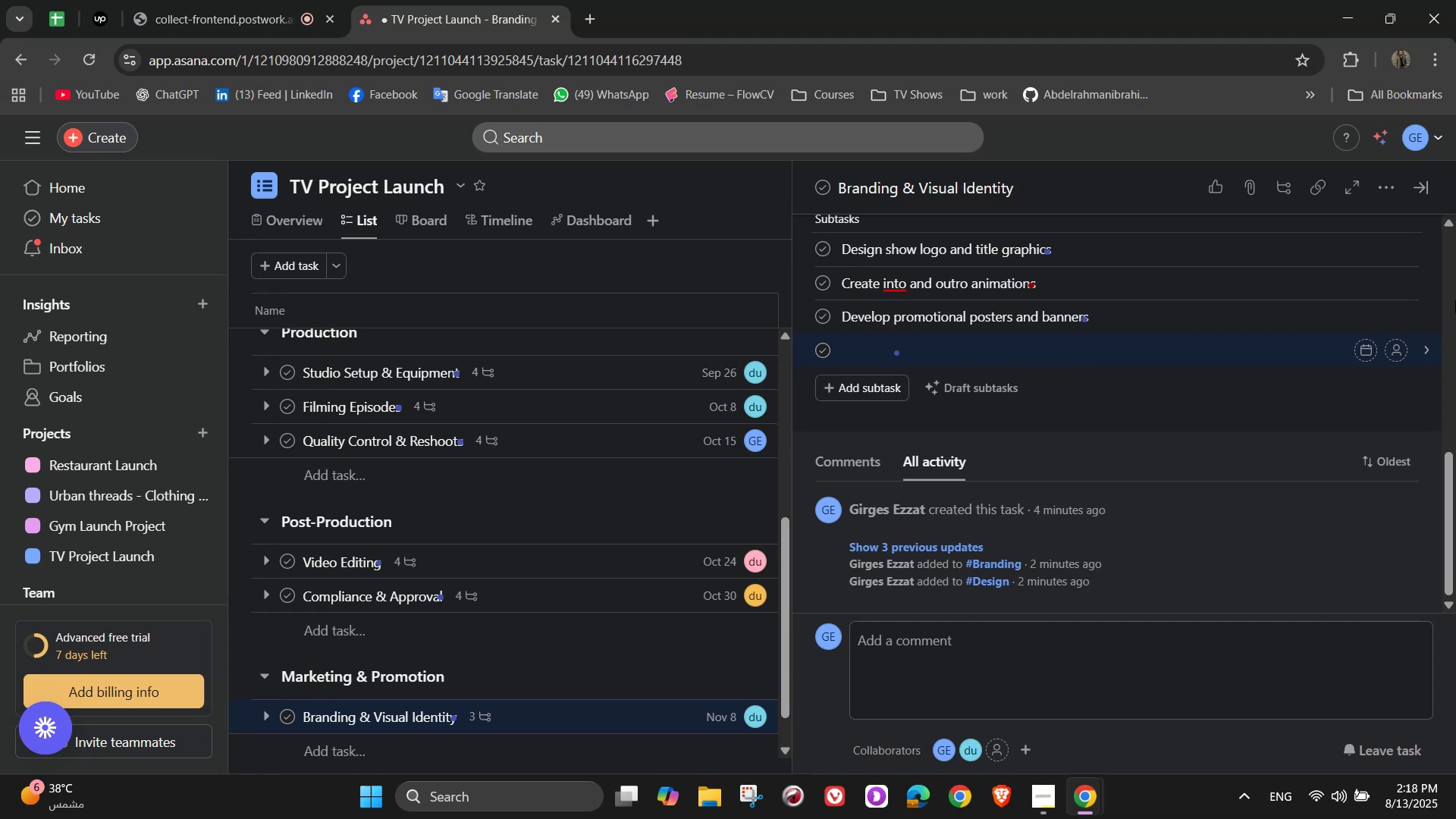 
type(Prepare stp)
key(Backspace)
type(yle)
 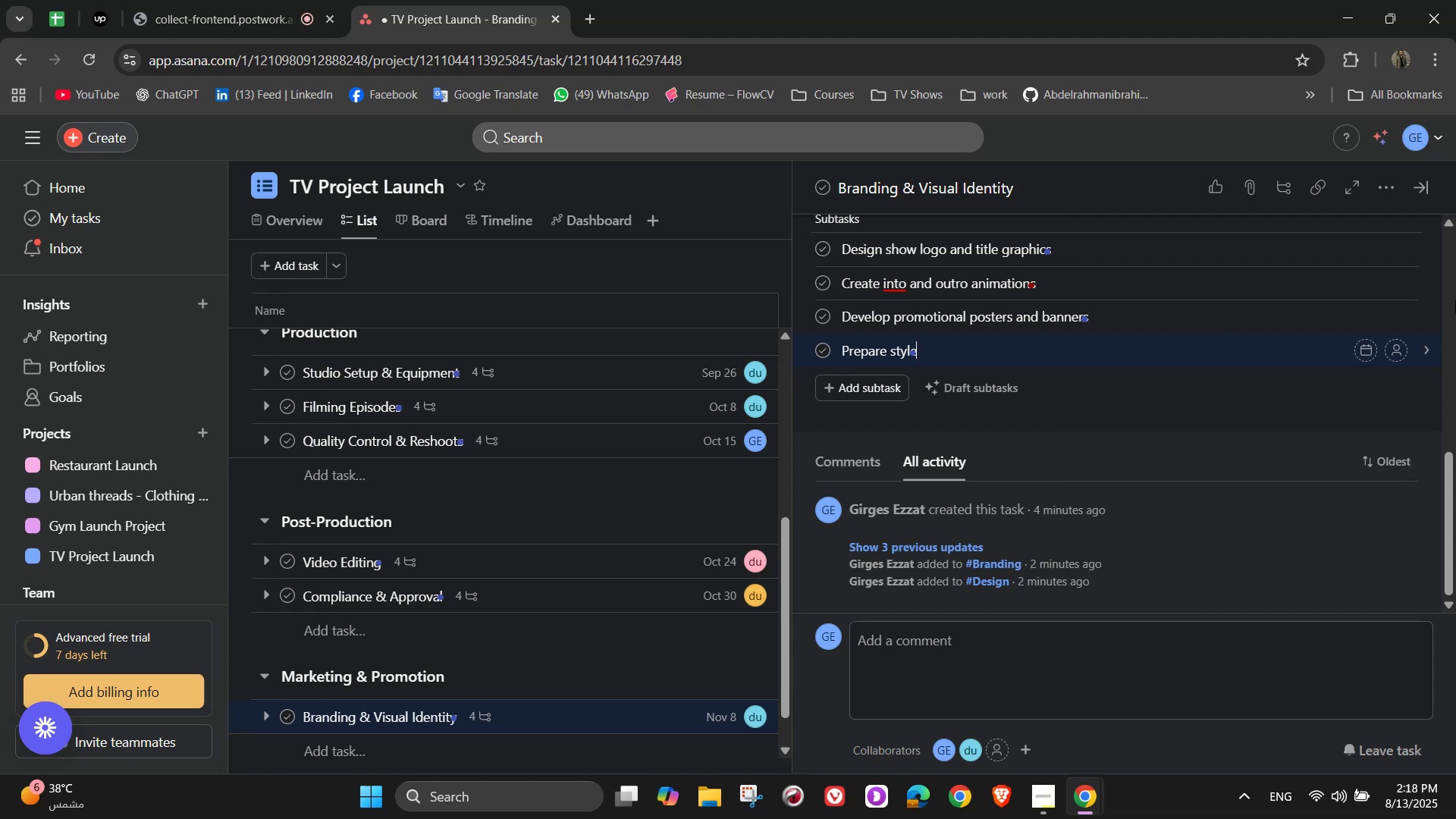 
wait(19.01)
 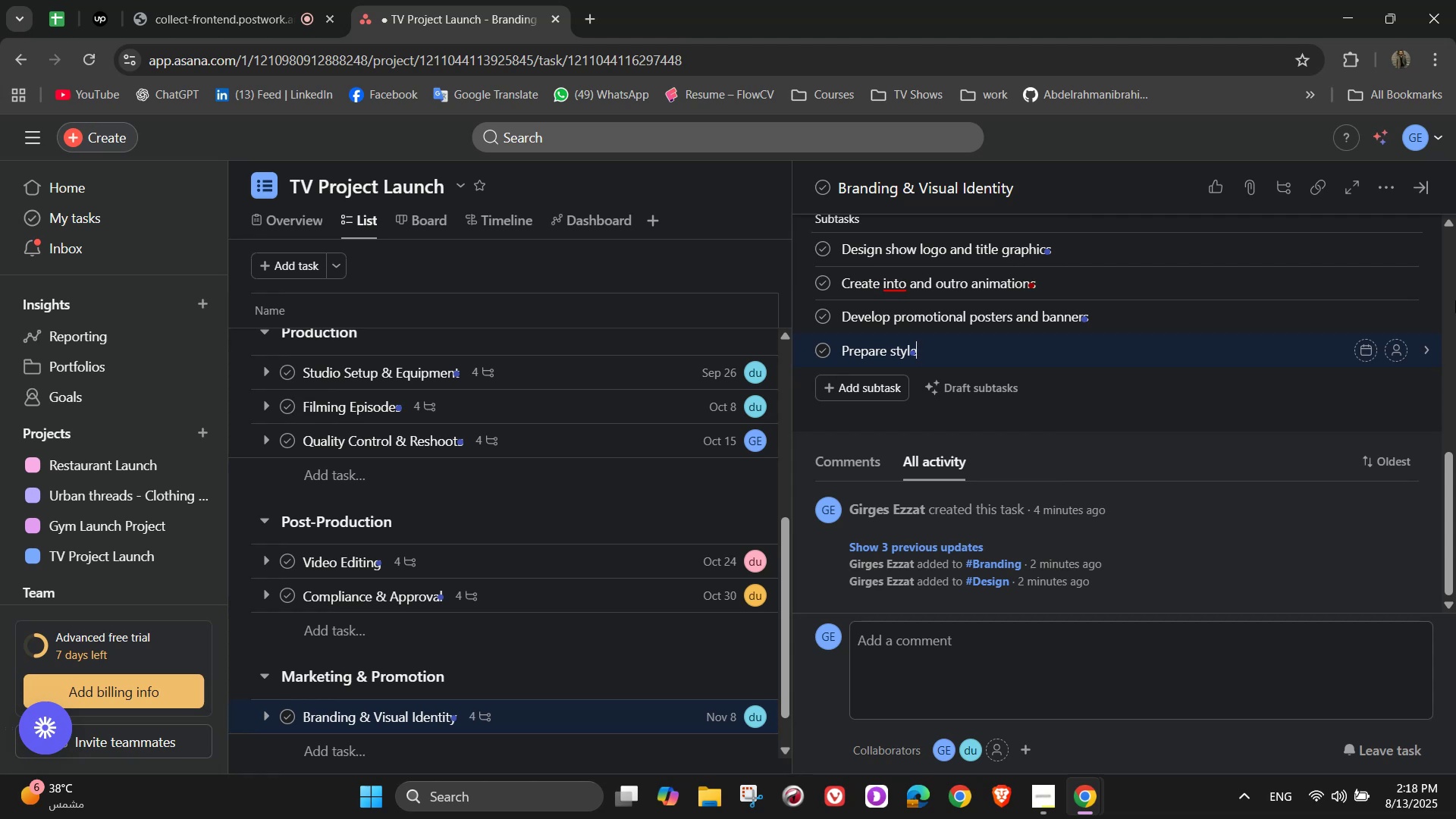 
type(sd)
key(Backspace)
key(Backspace)
type( duif)
key(Backspace)
type(de)
key(Backspace)
key(Backspace)
key(Backspace)
key(Backspace)
key(Backspace)
type(guide)
 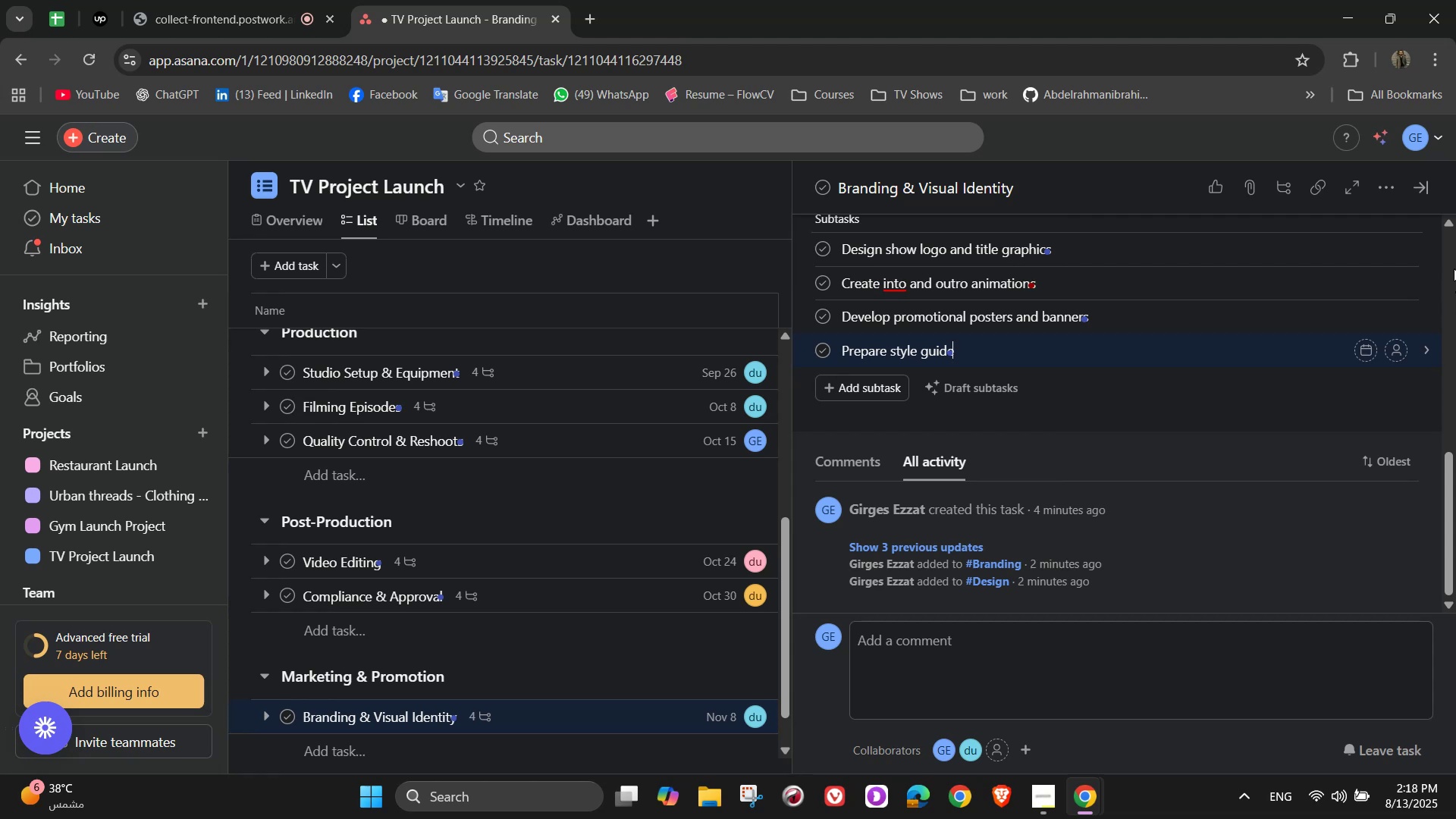 
wait(13.94)
 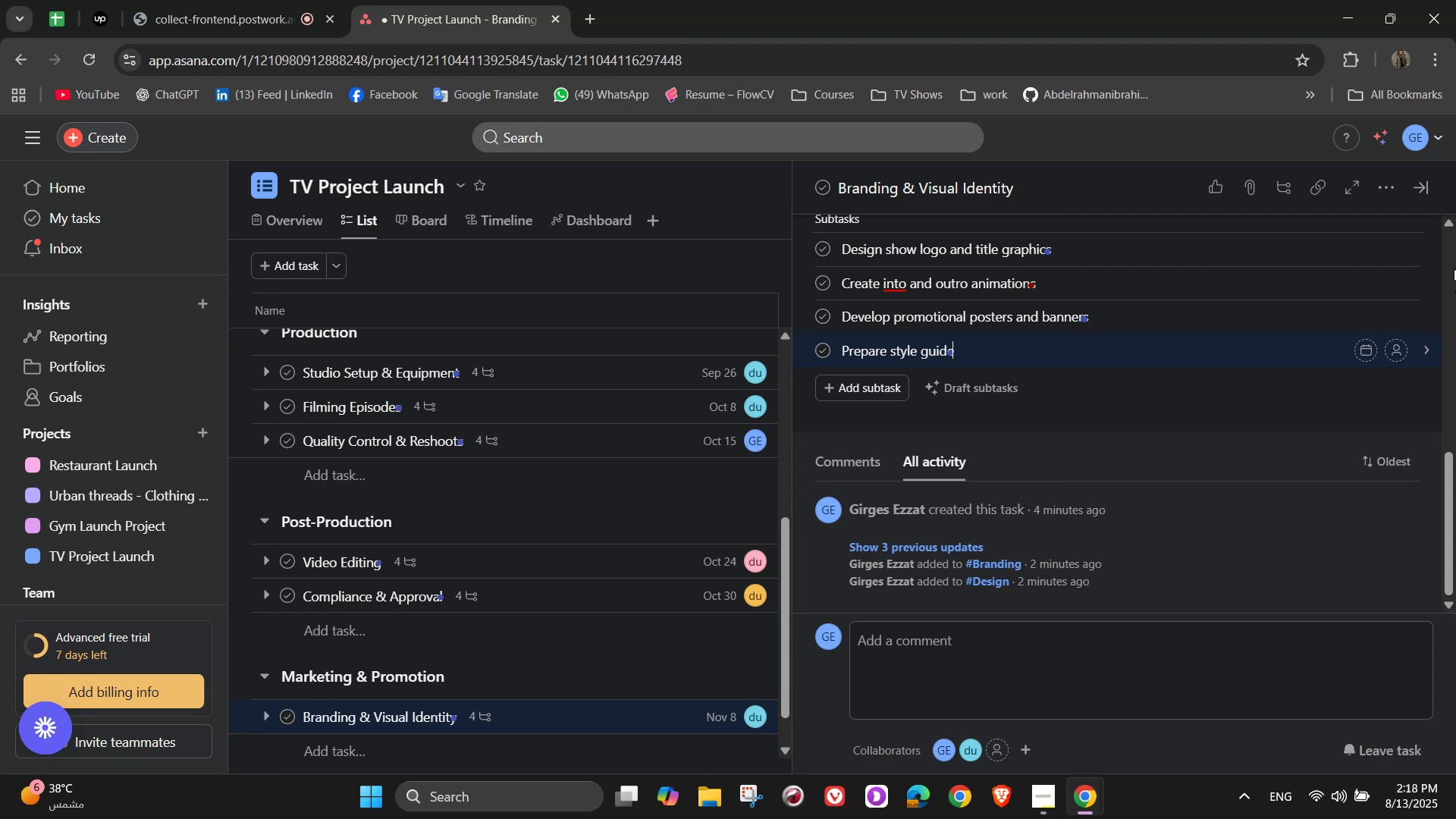 
left_click([1094, 415])
 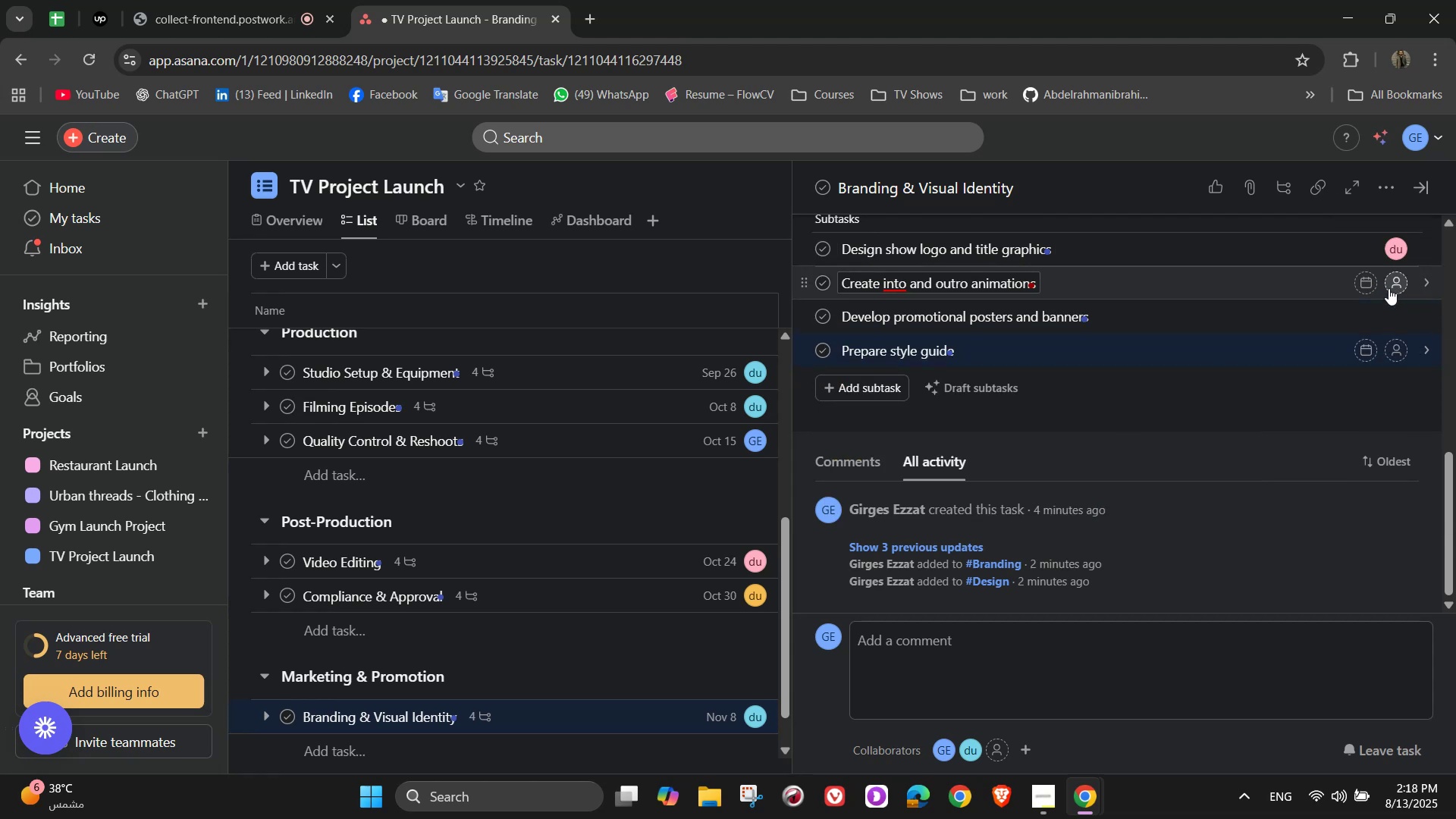 
left_click([1392, 285])
 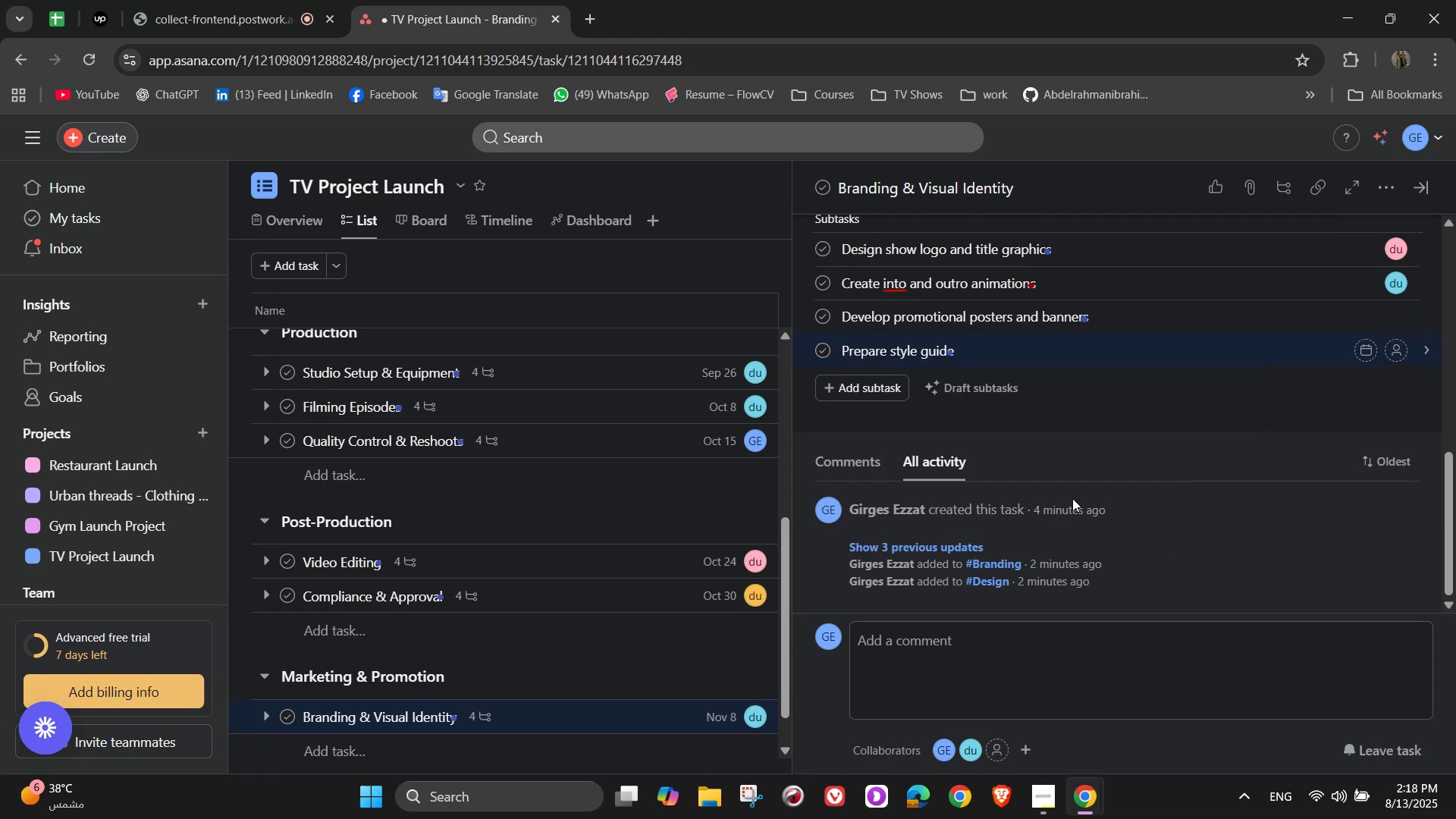 
left_click([1392, 313])
 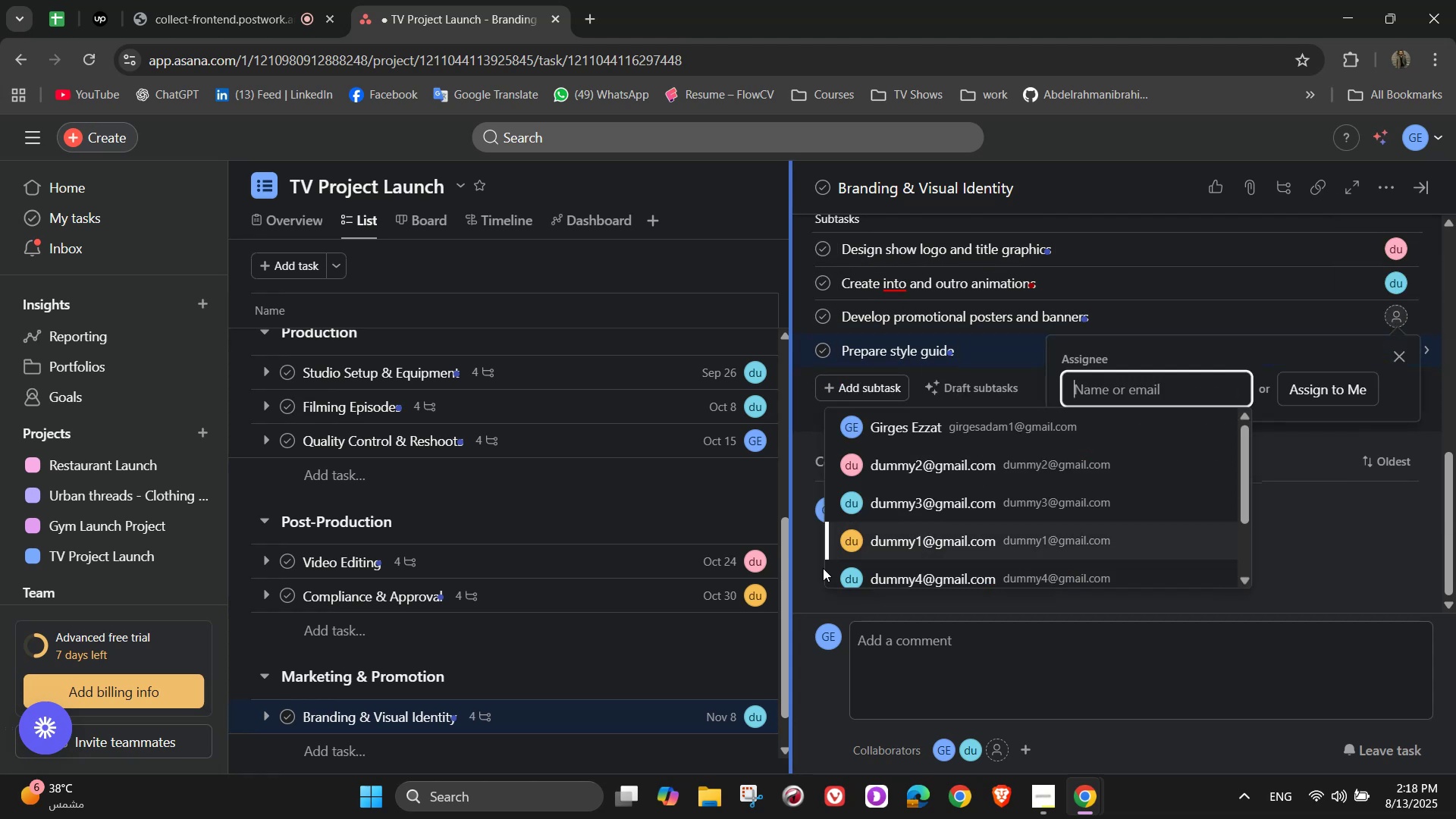 
left_click([895, 551])
 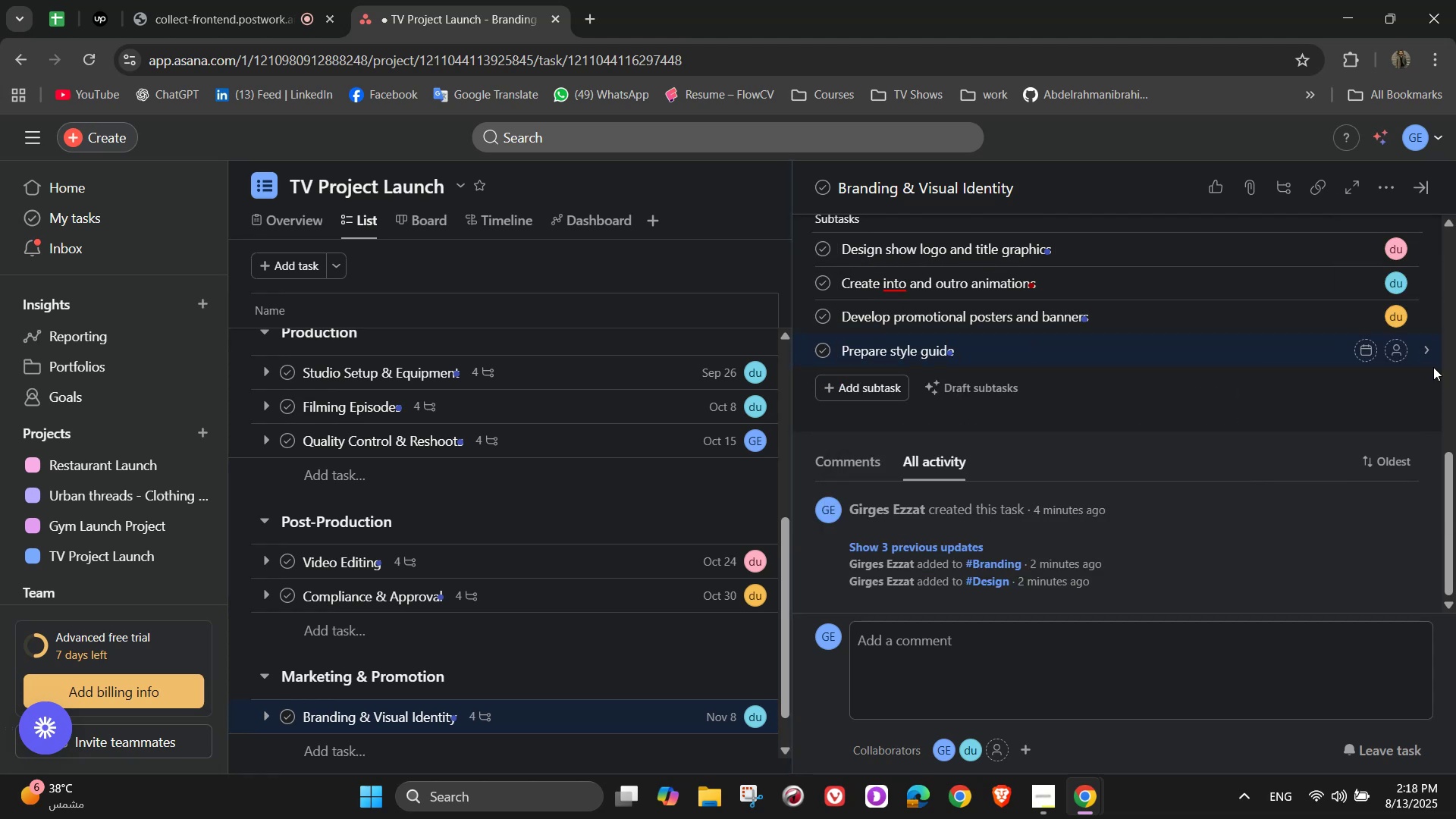 
left_click([1403, 352])
 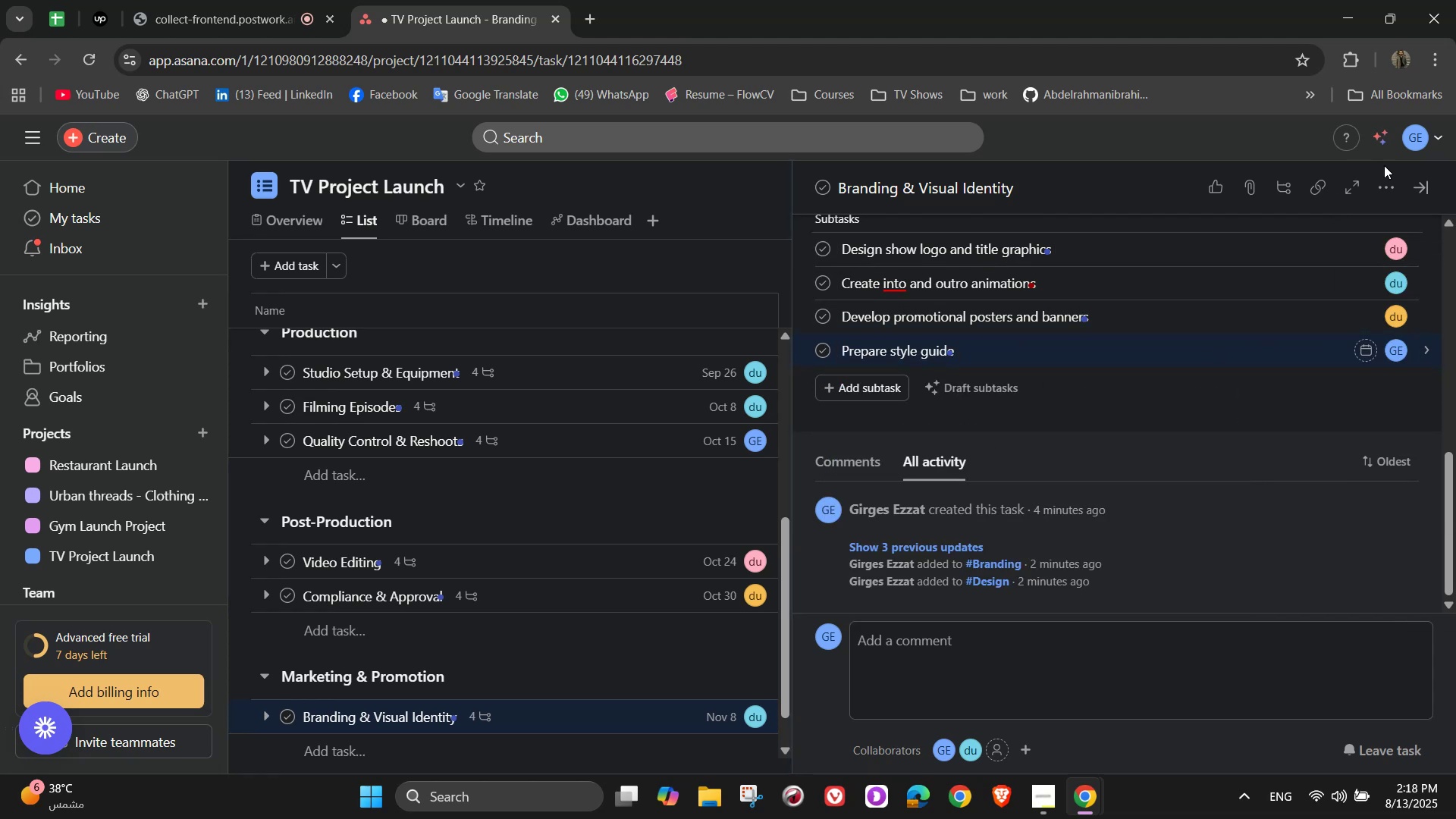 
scroll: coordinate [1369, 331], scroll_direction: up, amount: 4.0
 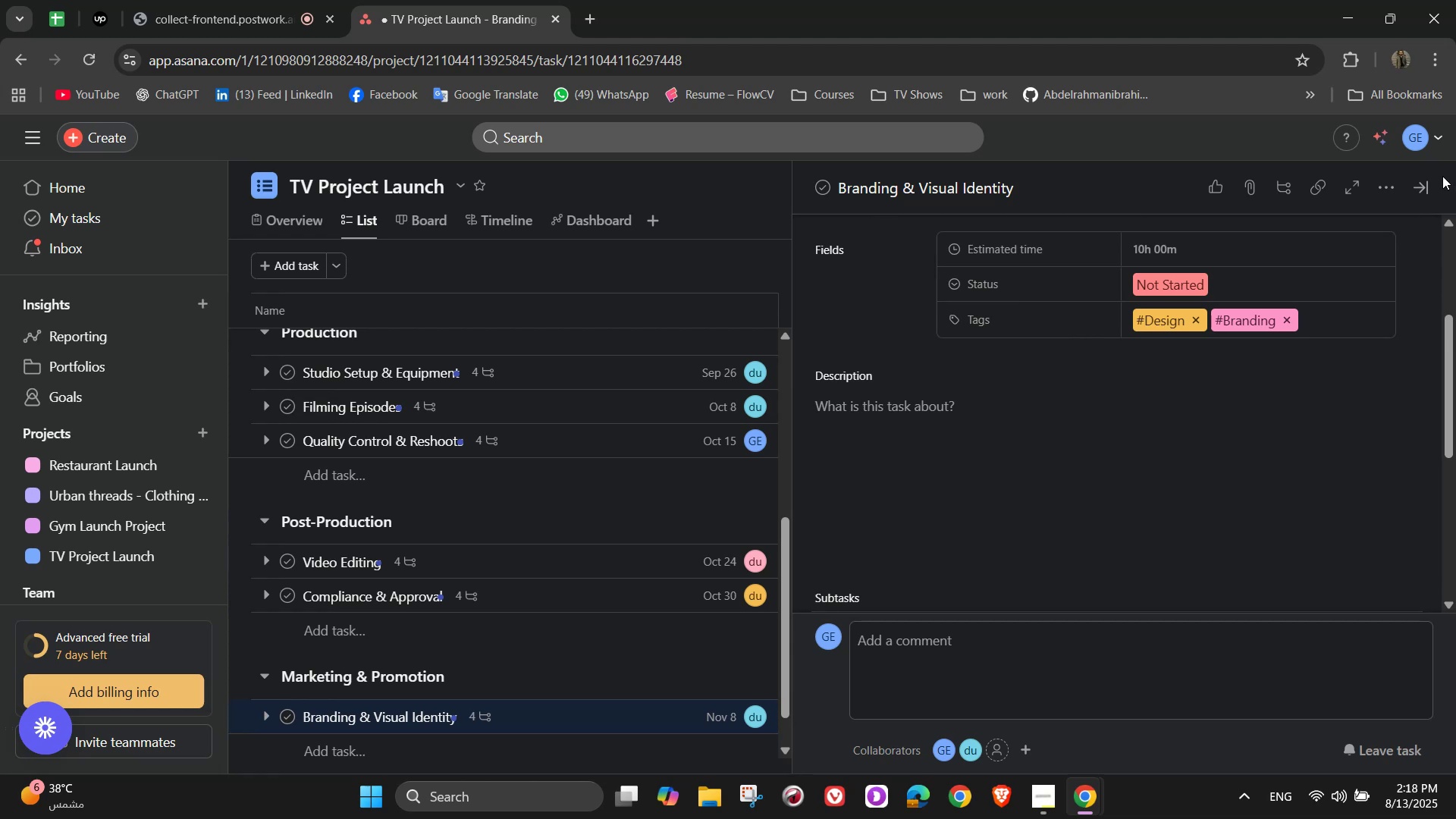 
left_click([1432, 182])
 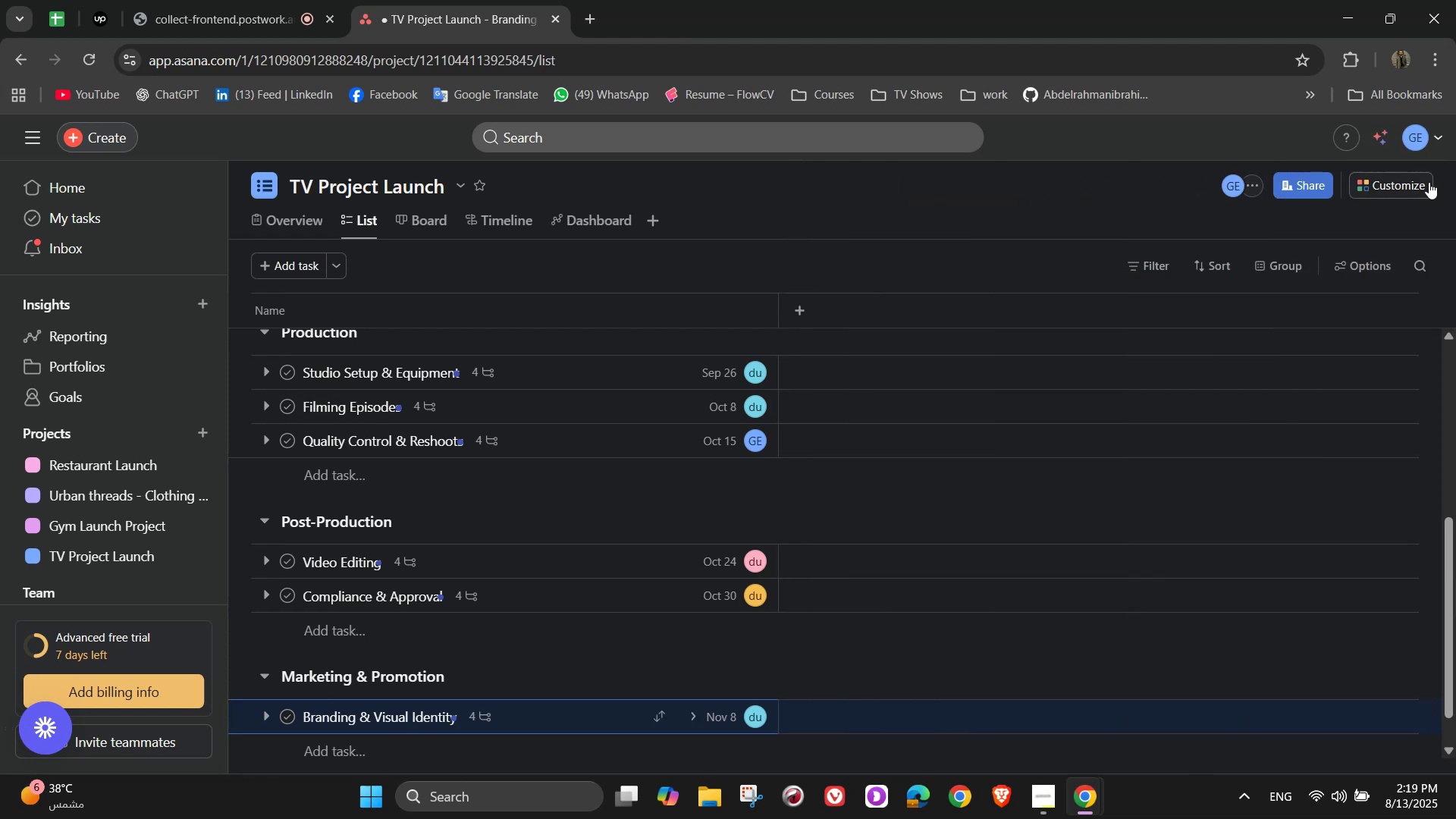 
scroll: coordinate [820, 579], scroll_direction: down, amount: 4.0
 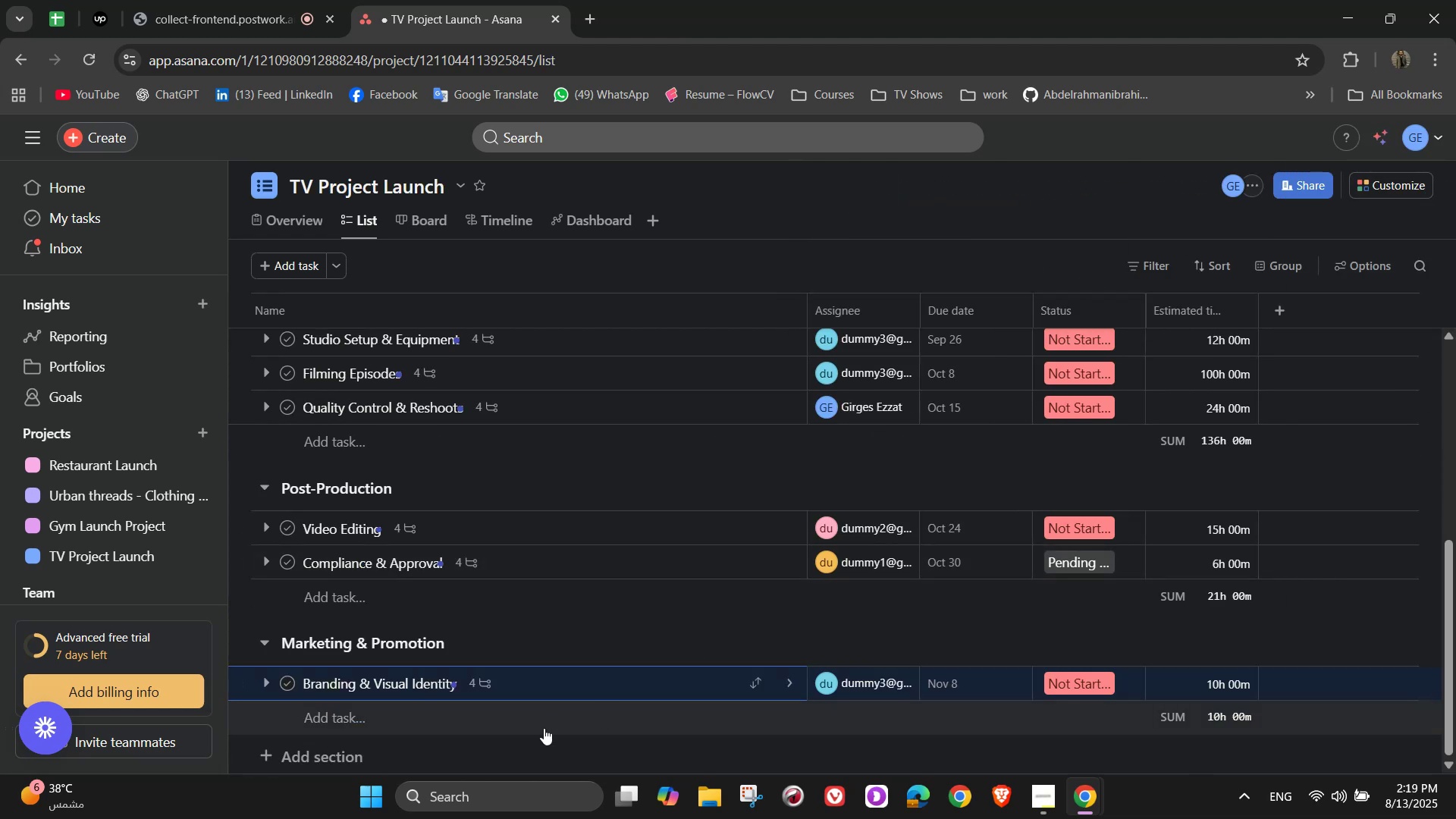 
left_click([544, 728])
 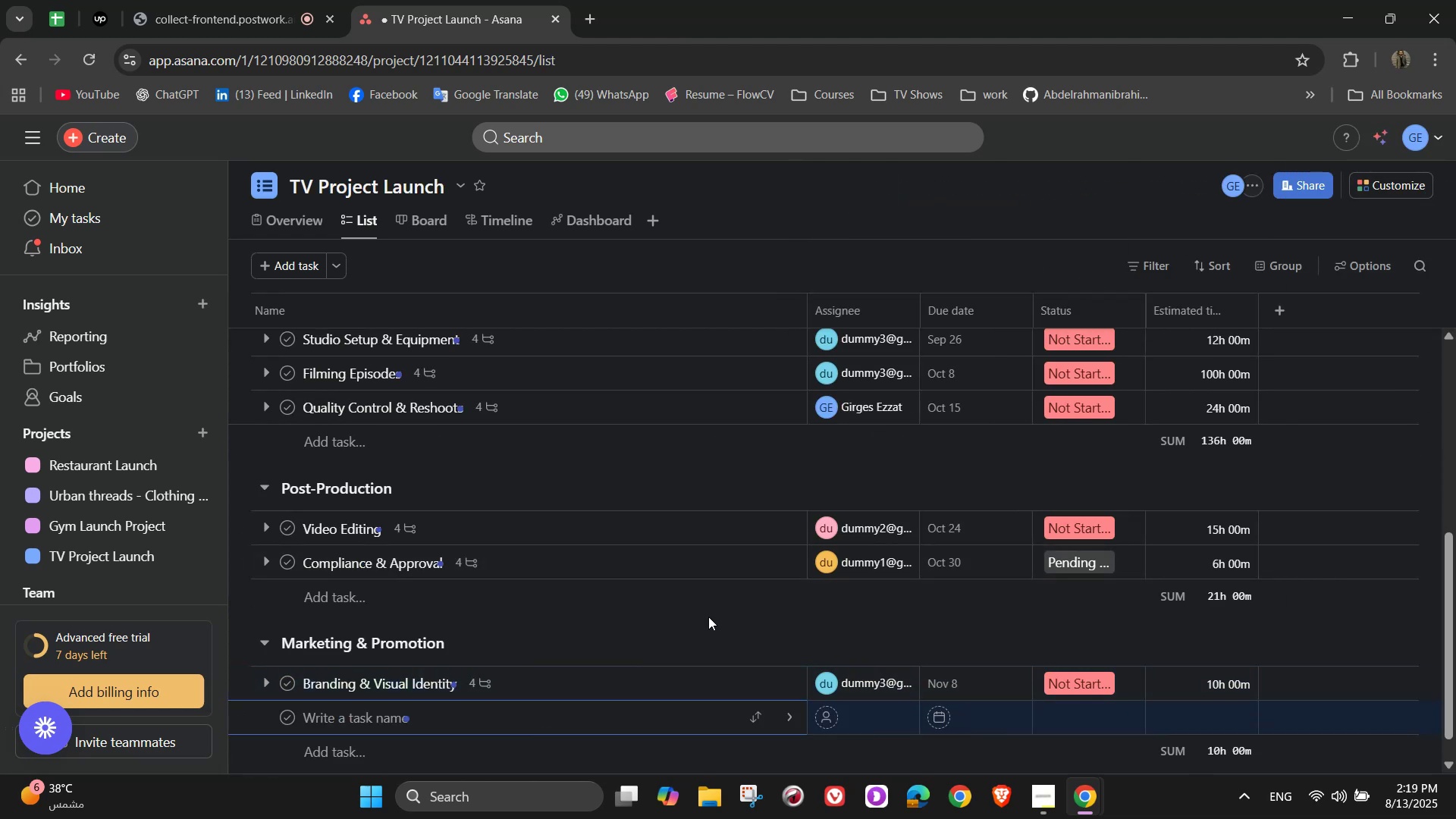 
wait(11.26)
 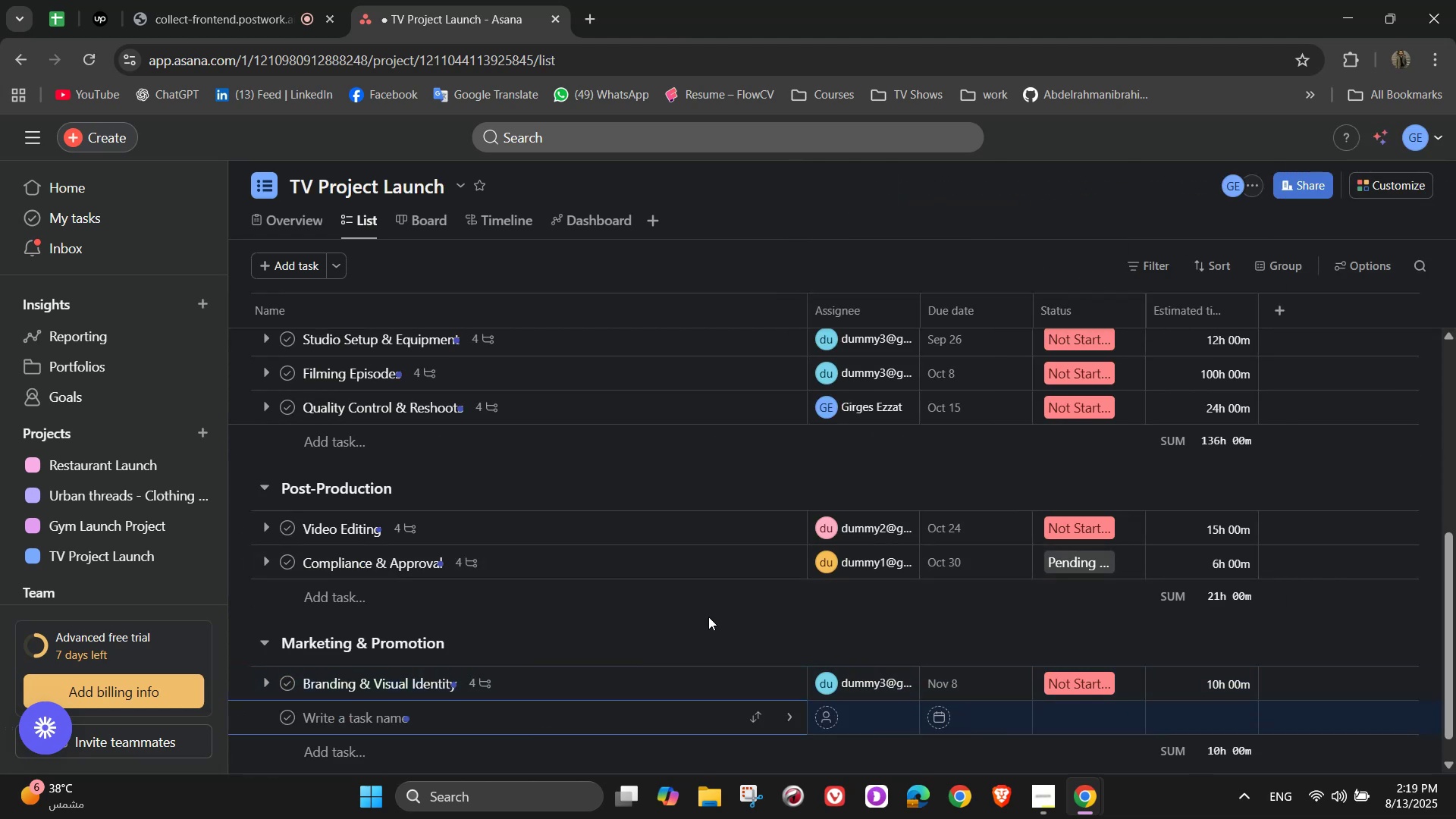 
scroll: coordinate [706, 613], scroll_direction: down, amount: 1.0
 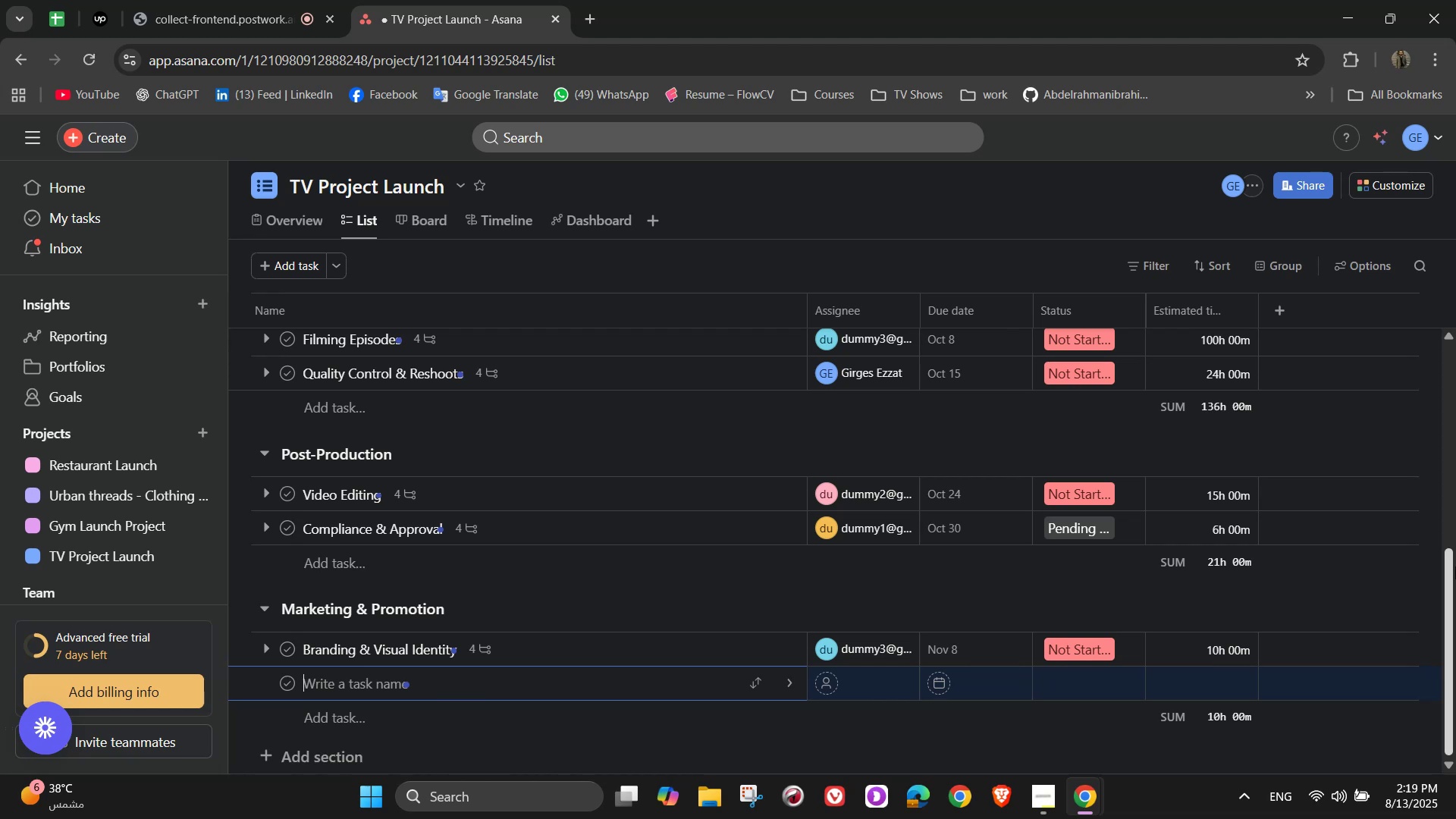 
wait(27.39)
 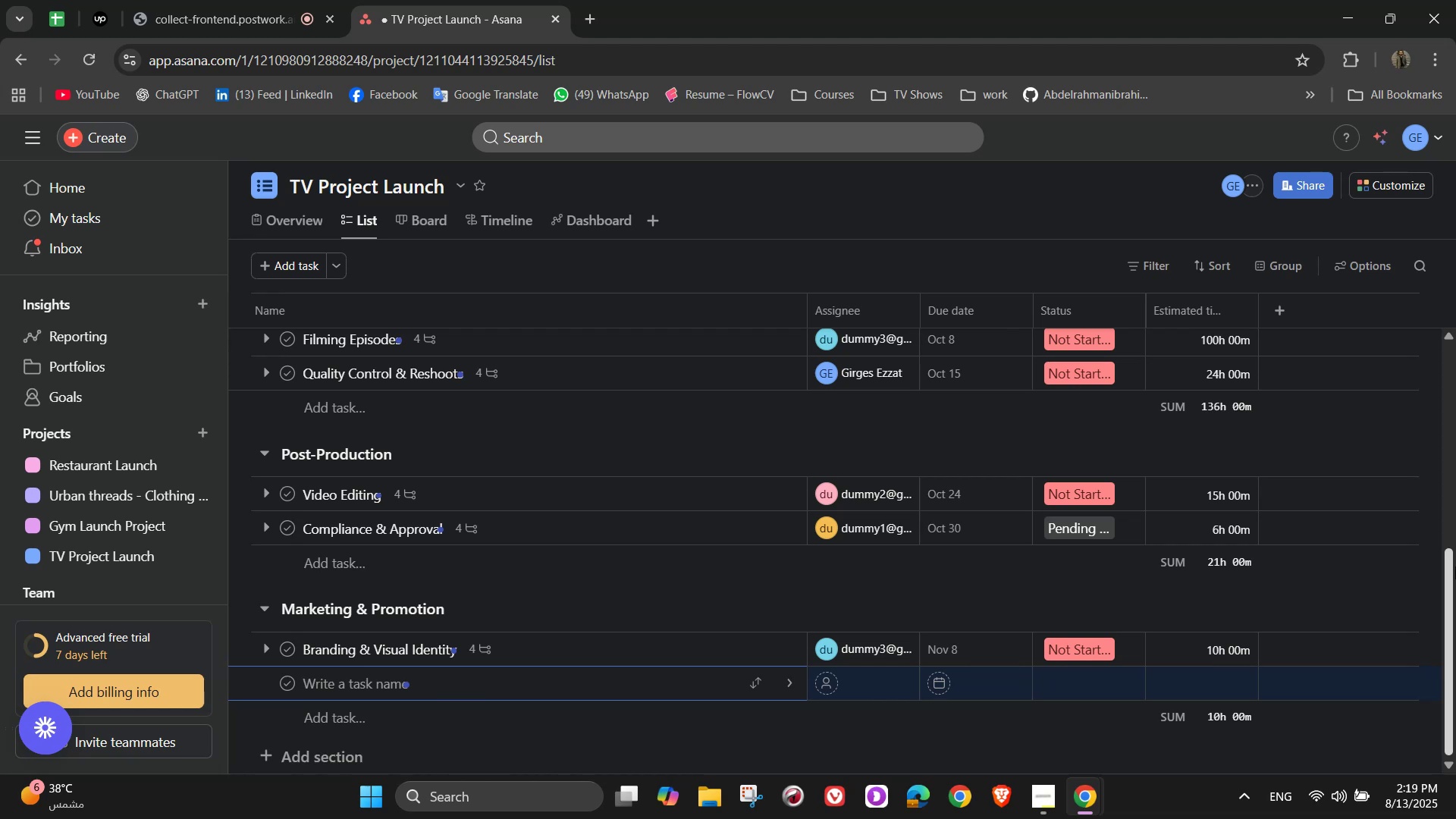 
type(Lauc)
key(Backspace)
type(nch )
 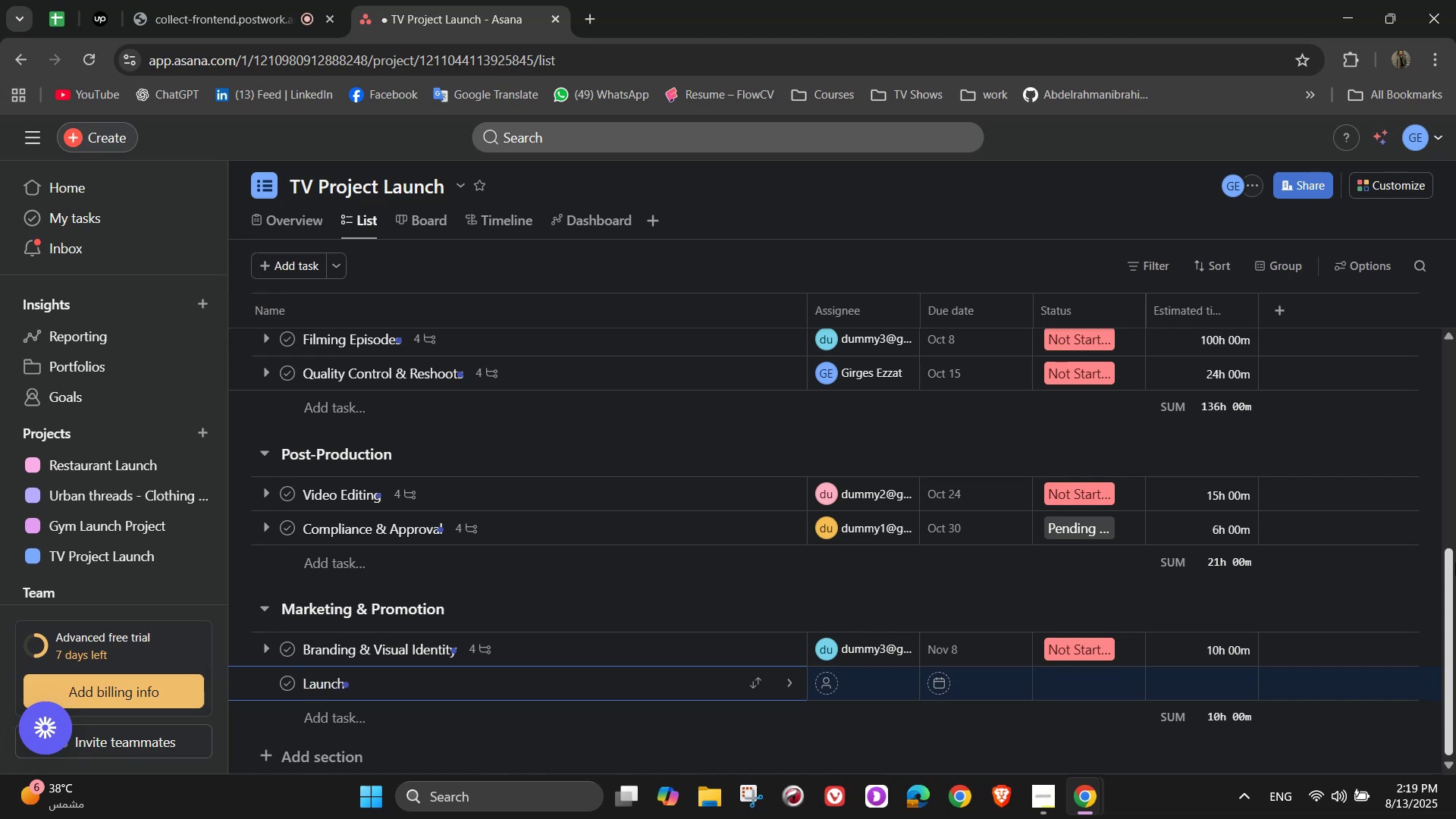 
type(Marketing )
 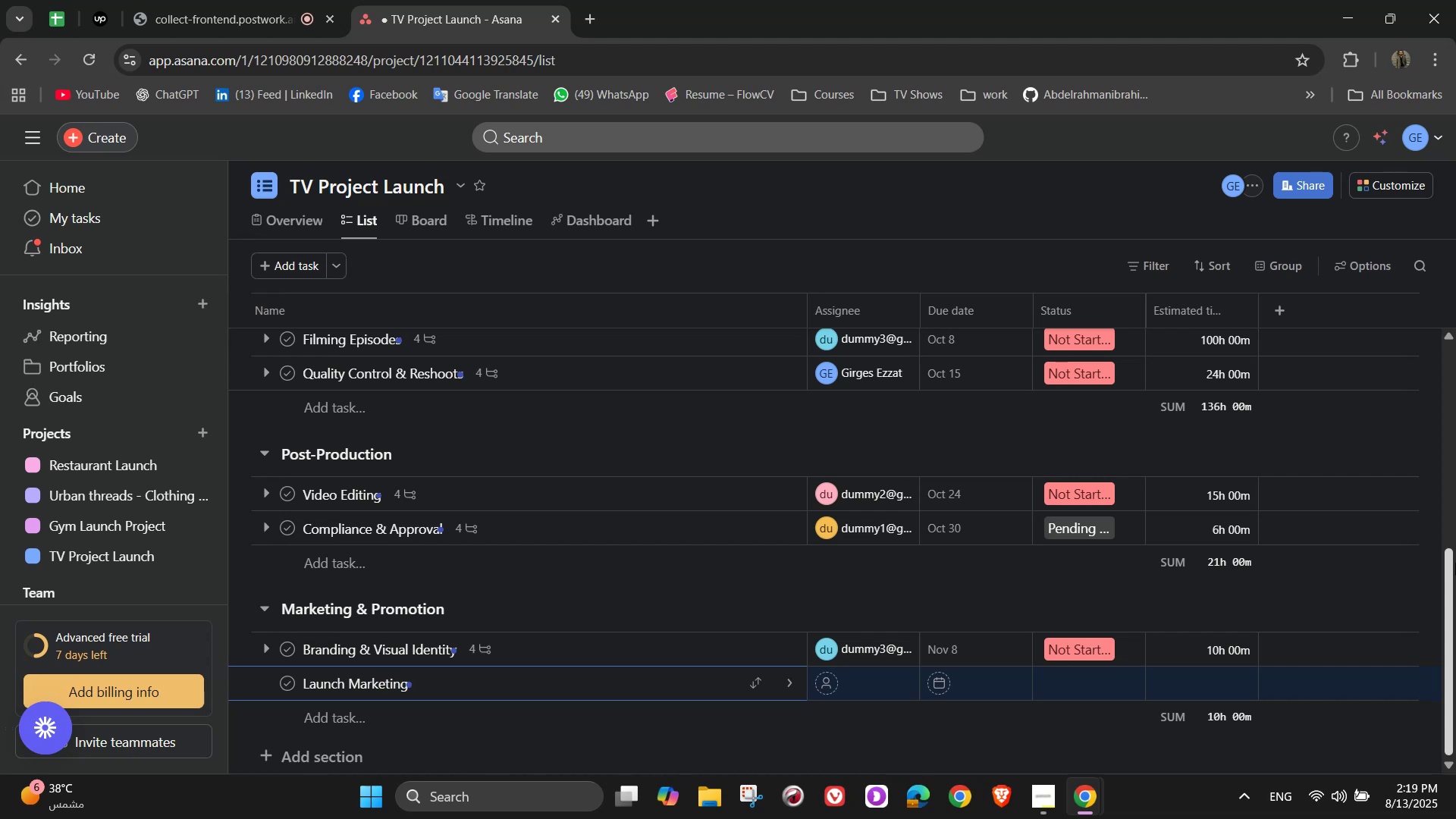 
type(Campaifn)
key(Backspace)
key(Backspace)
type(gn )
key(Backspace)
 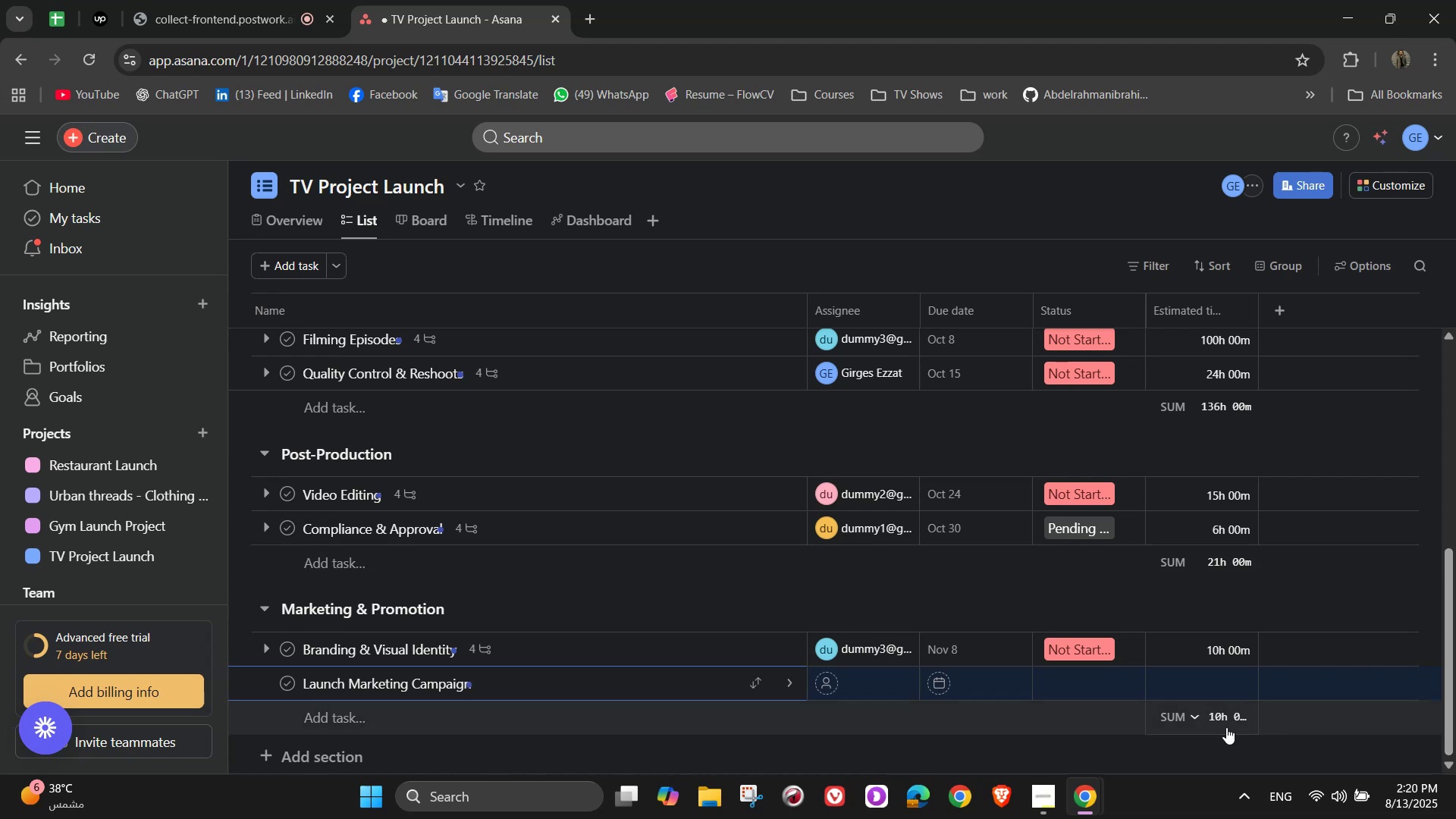 
left_click([785, 692])
 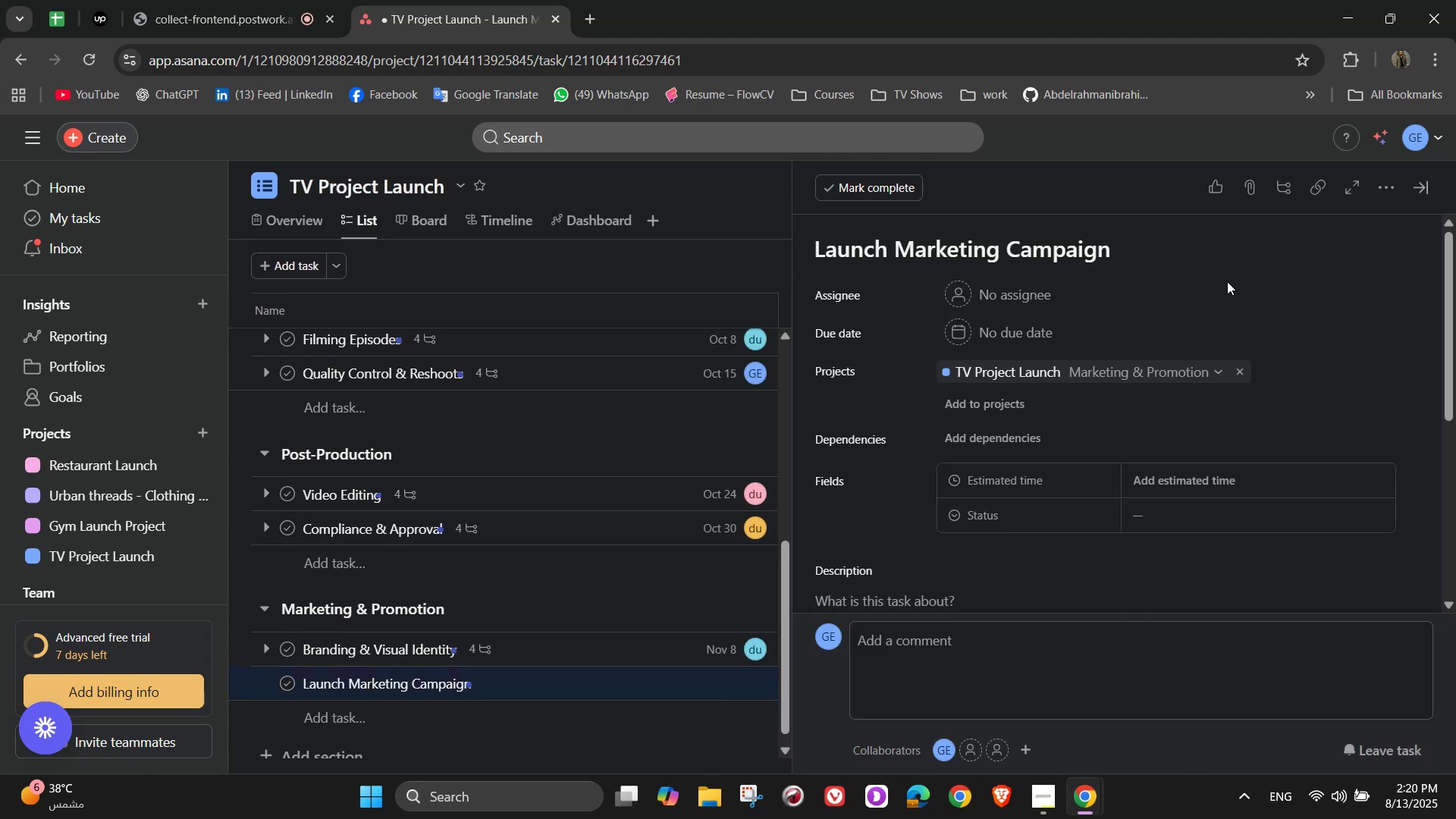 
left_click([1040, 289])
 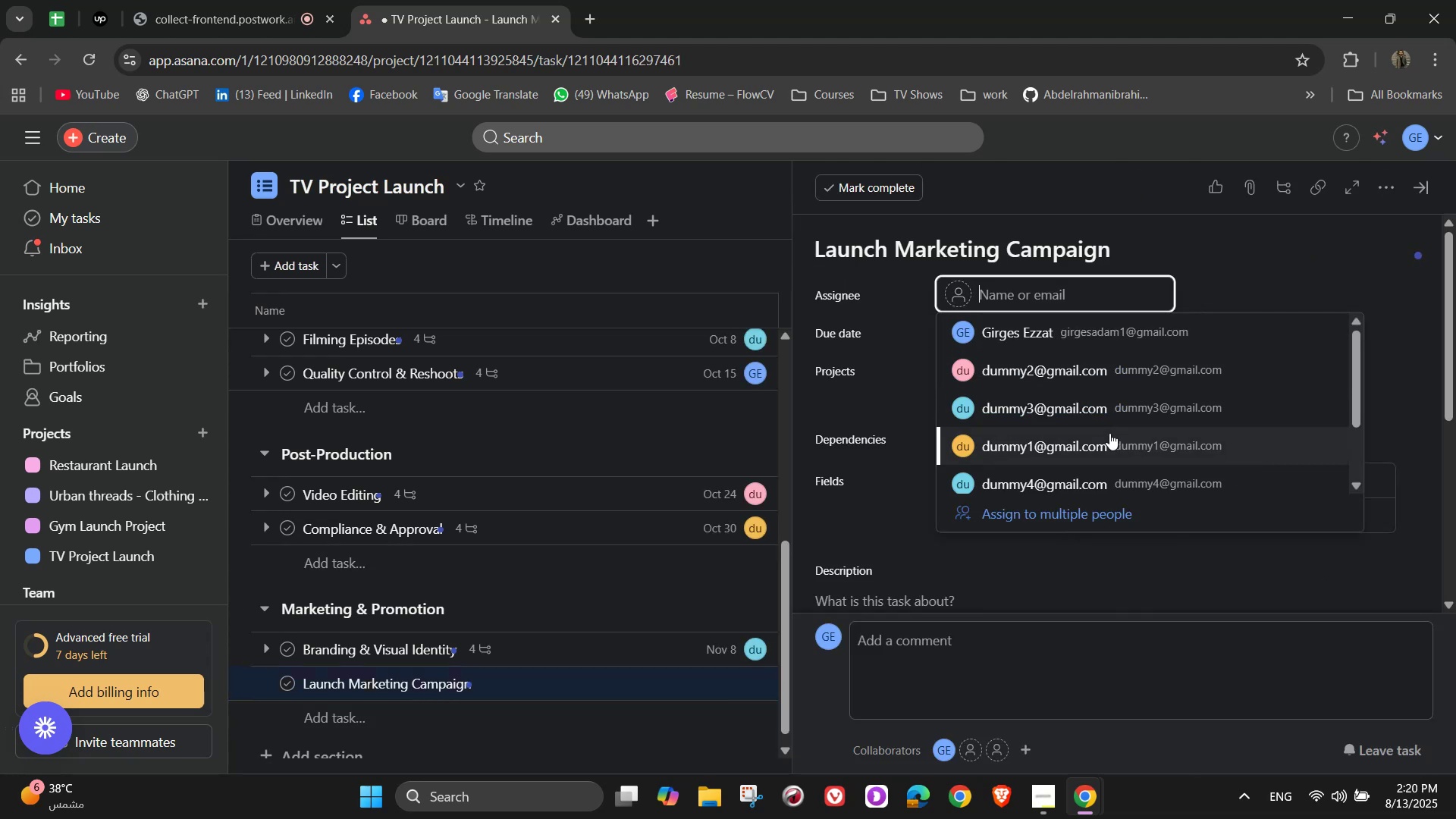 
left_click_drag(start_coordinate=[1087, 452], to_coordinate=[1083, 383])
 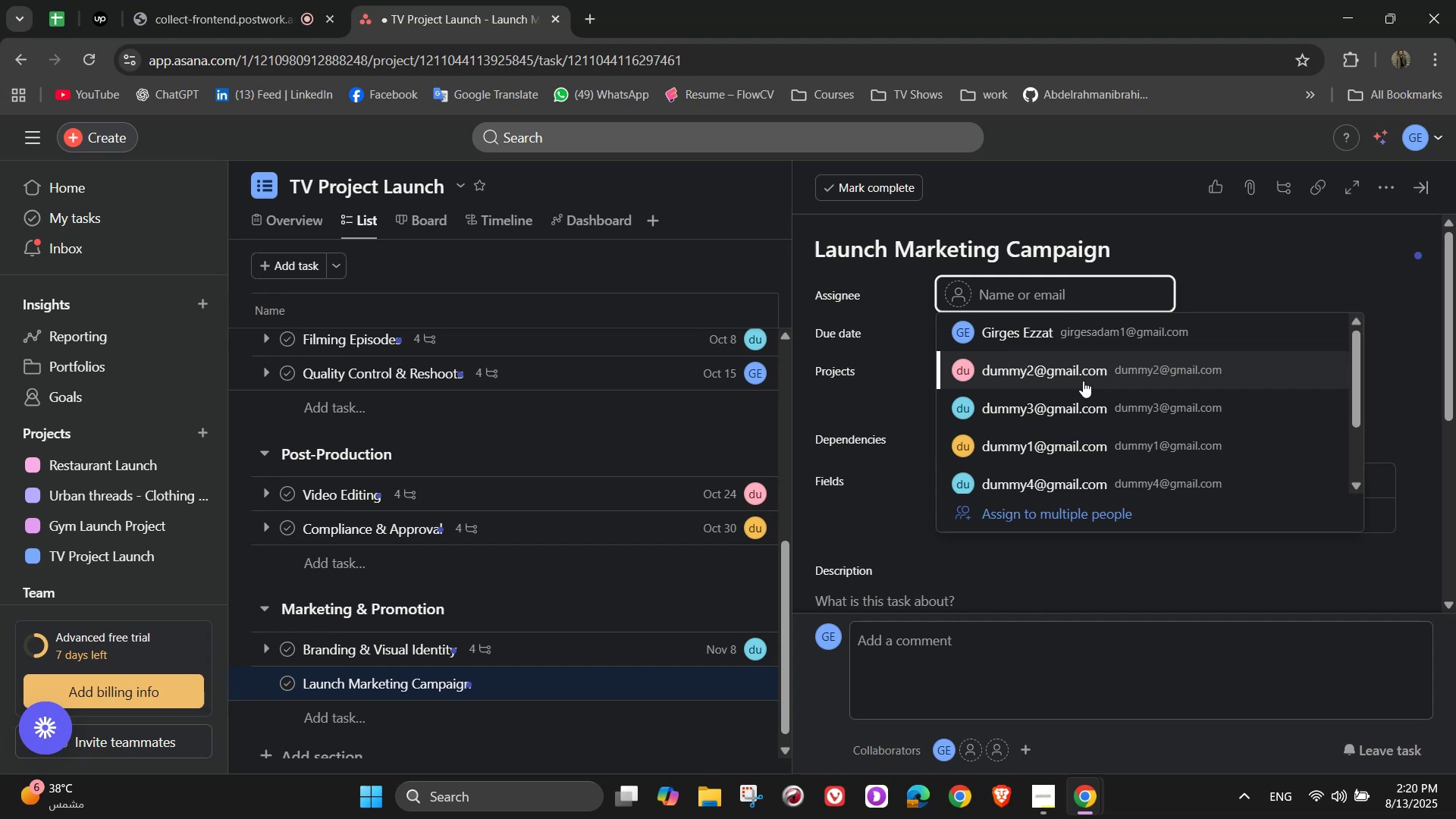 
left_click([1083, 377])
 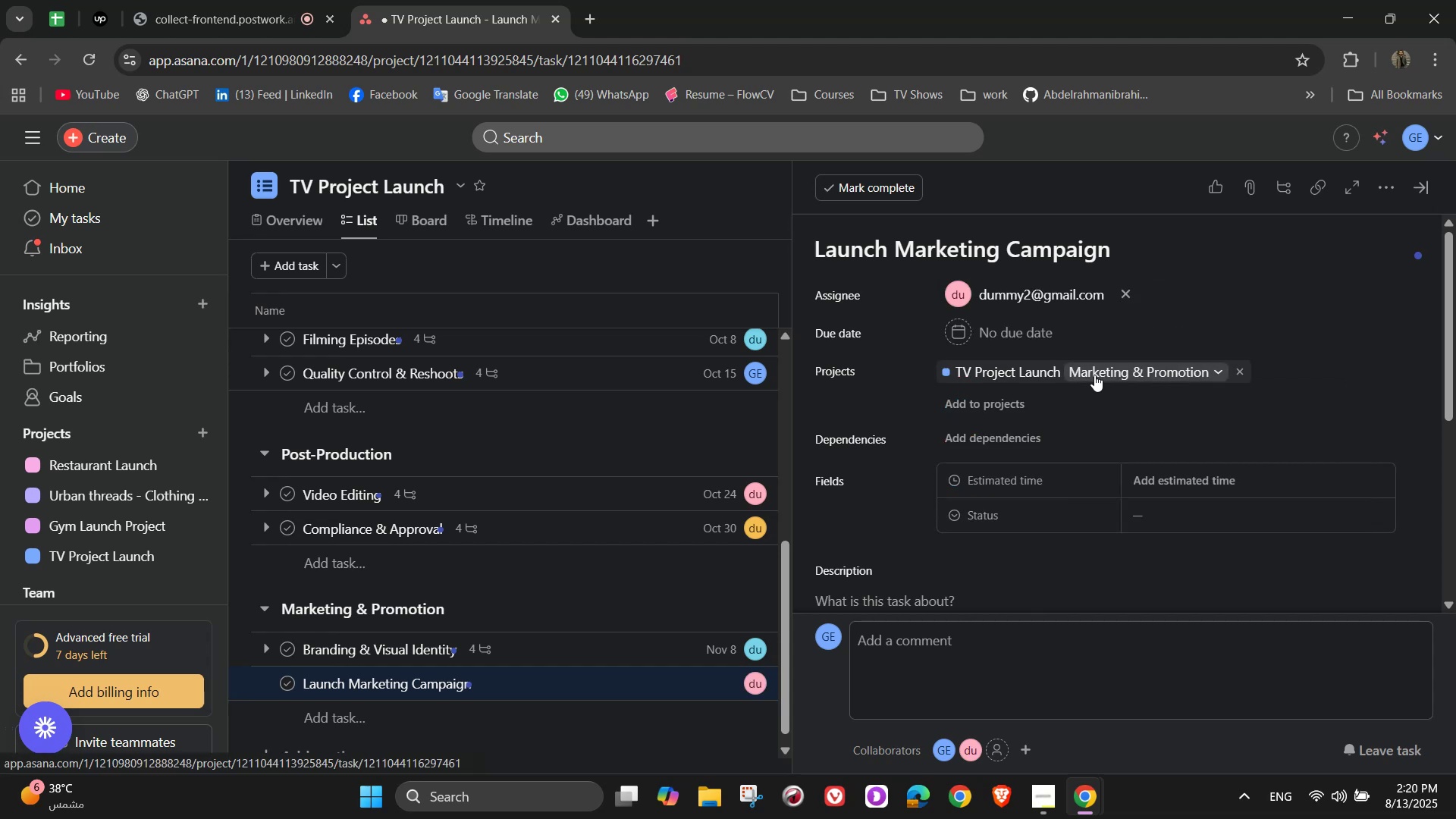 
left_click([1032, 334])
 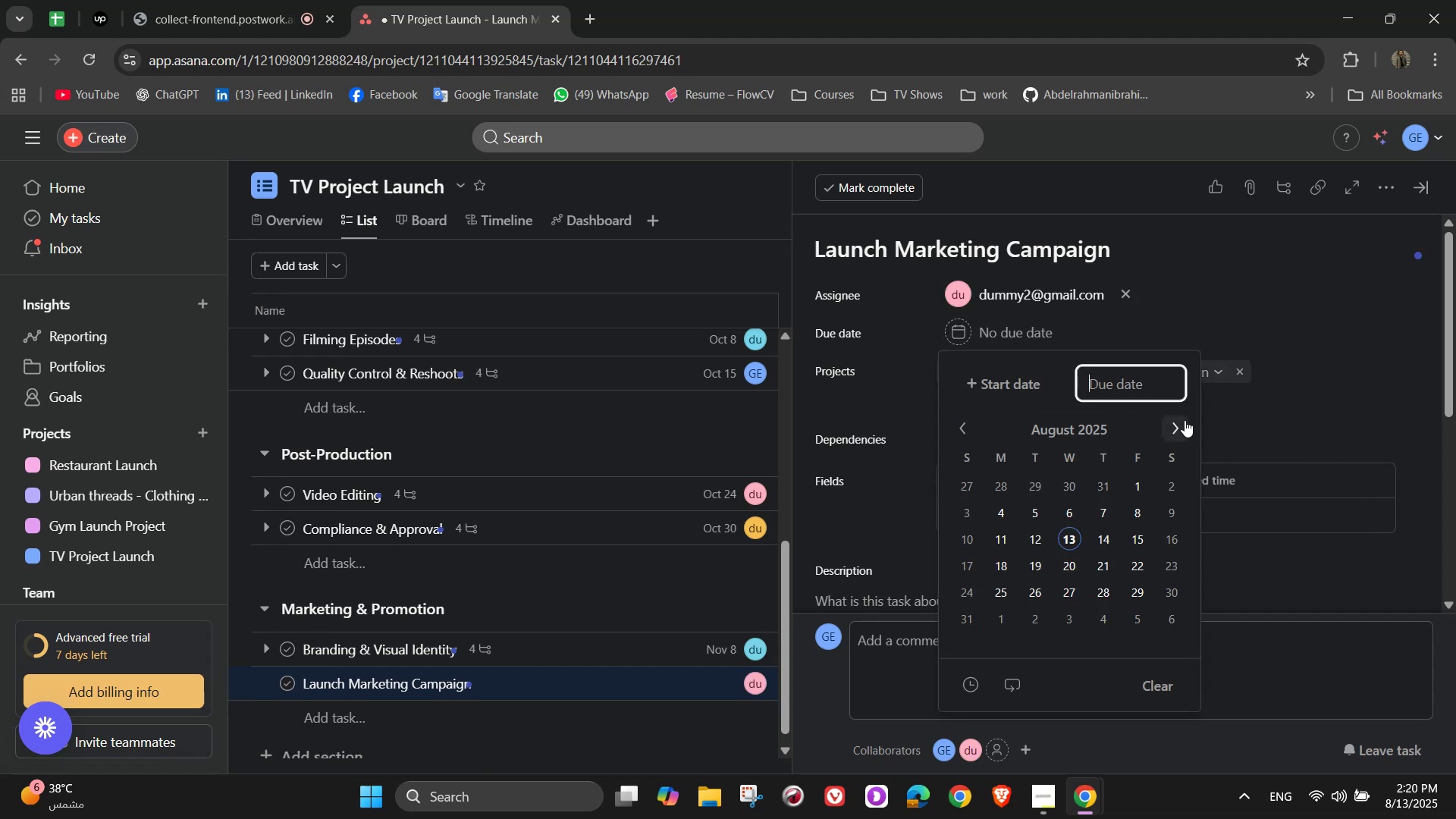 
double_click([1177, 419])
 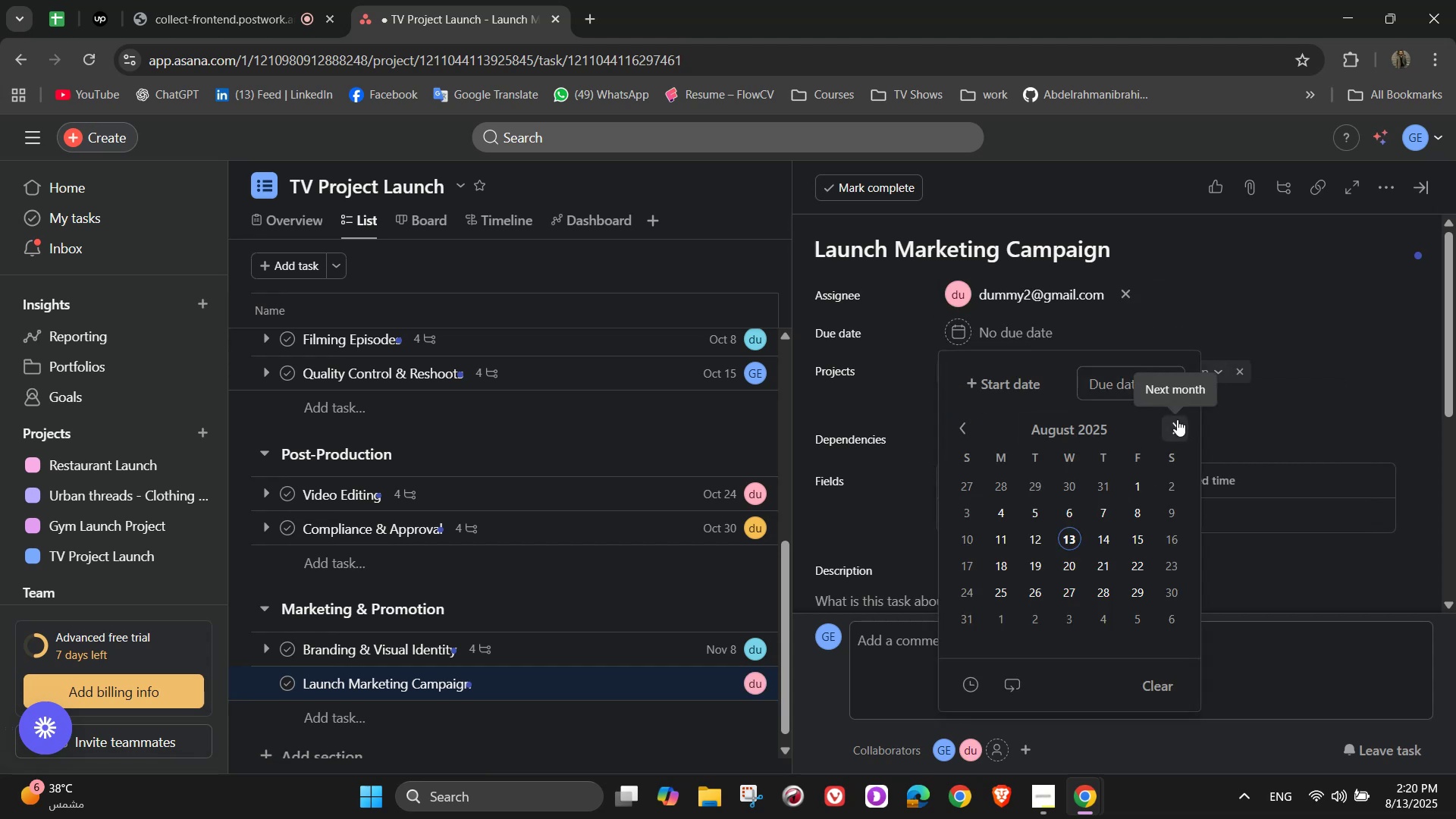 
triple_click([1177, 419])
 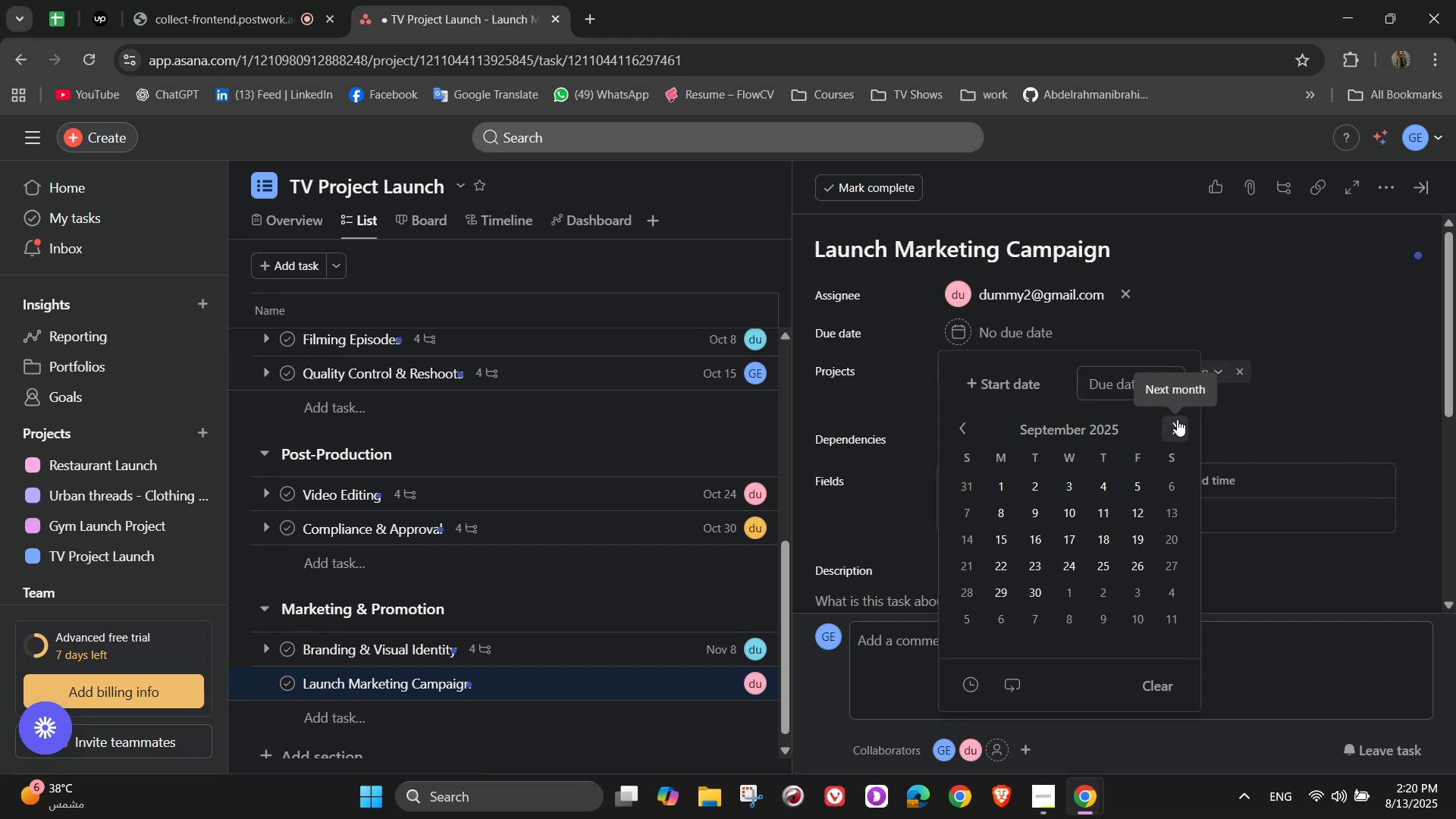 
triple_click([1177, 419])
 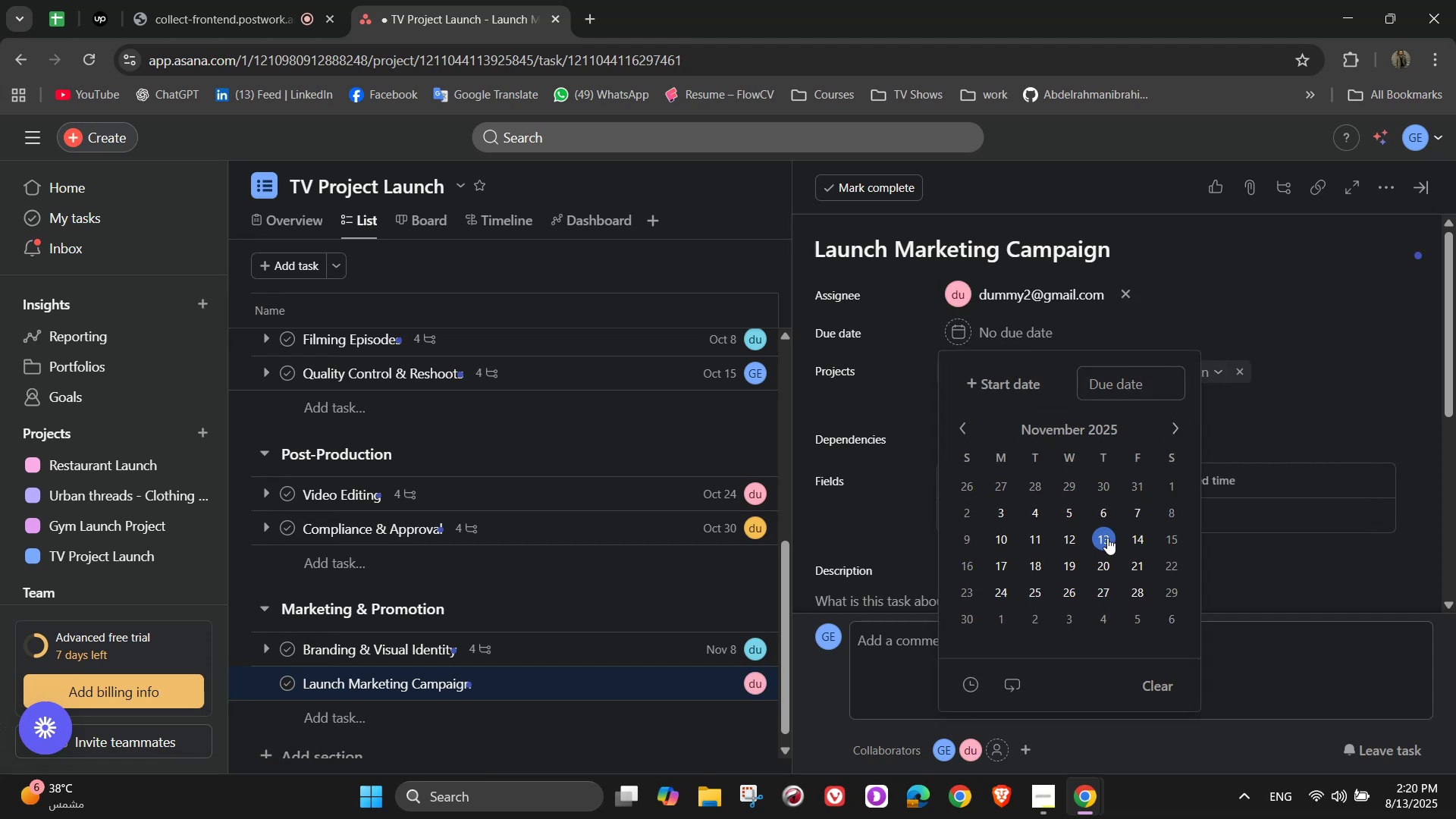 
double_click([1316, 353])
 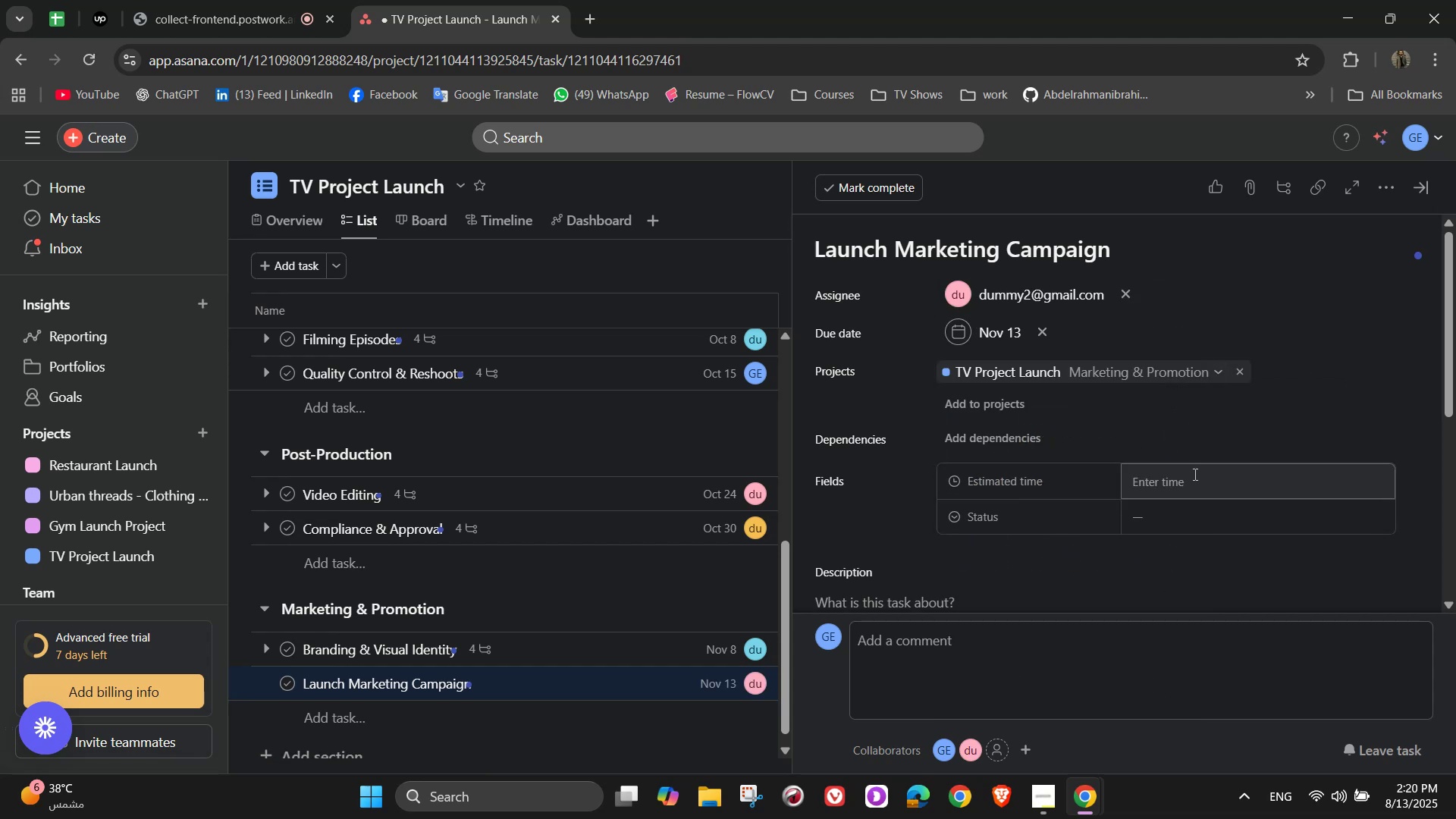 
double_click([1194, 474])
 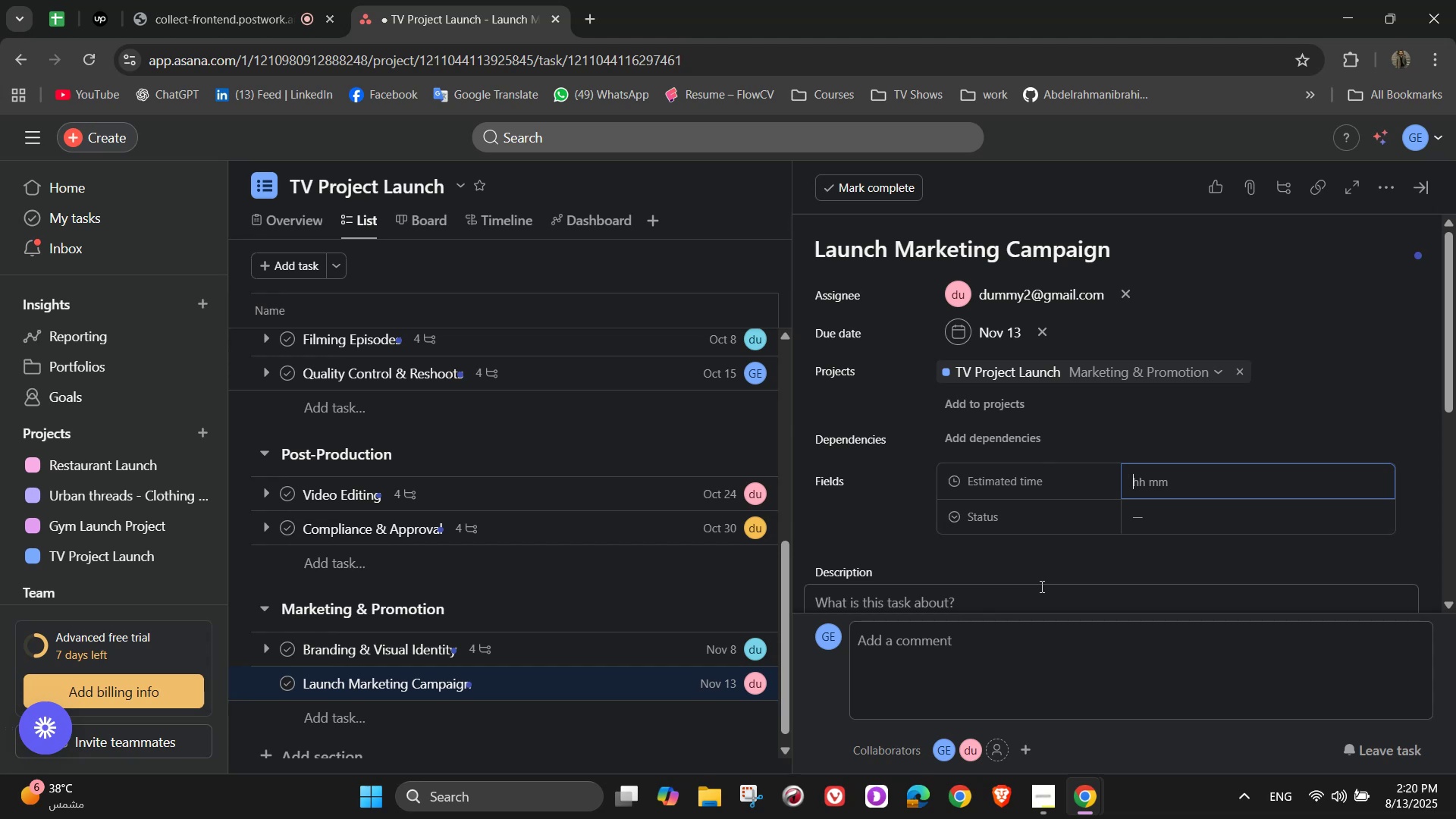 
wait(28.57)
 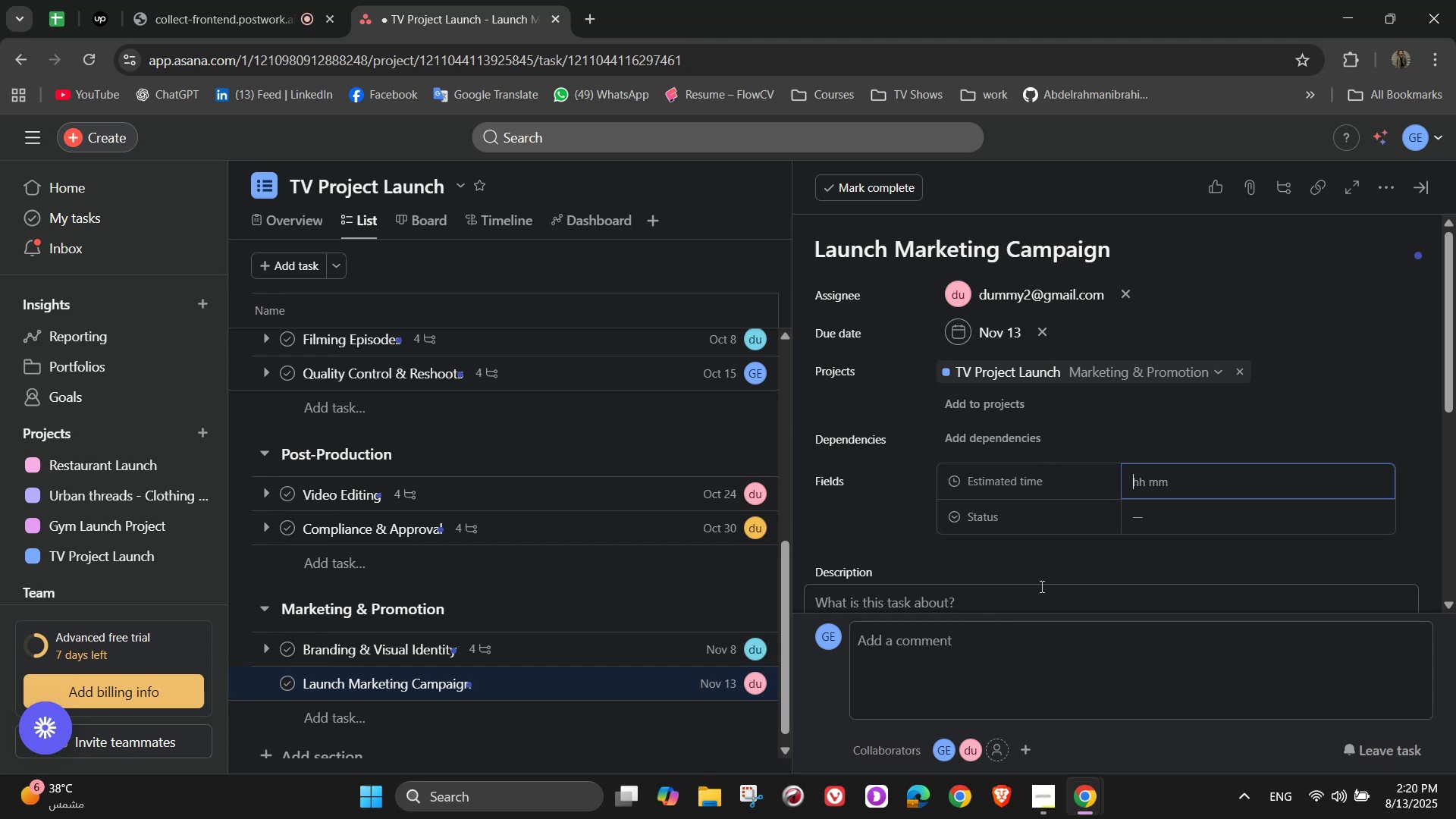 
key(Numpad8)
 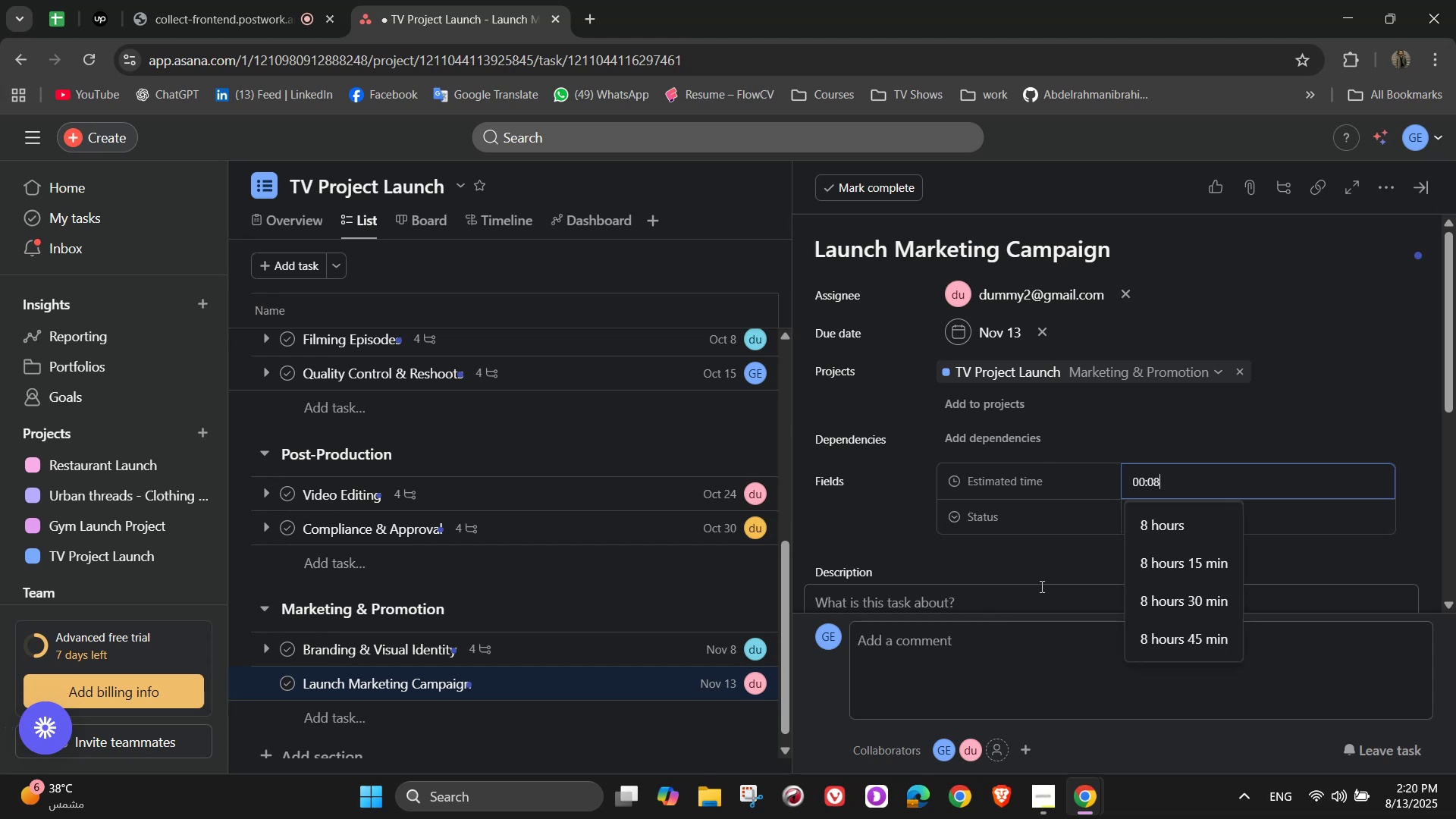 
key(Numpad0)
 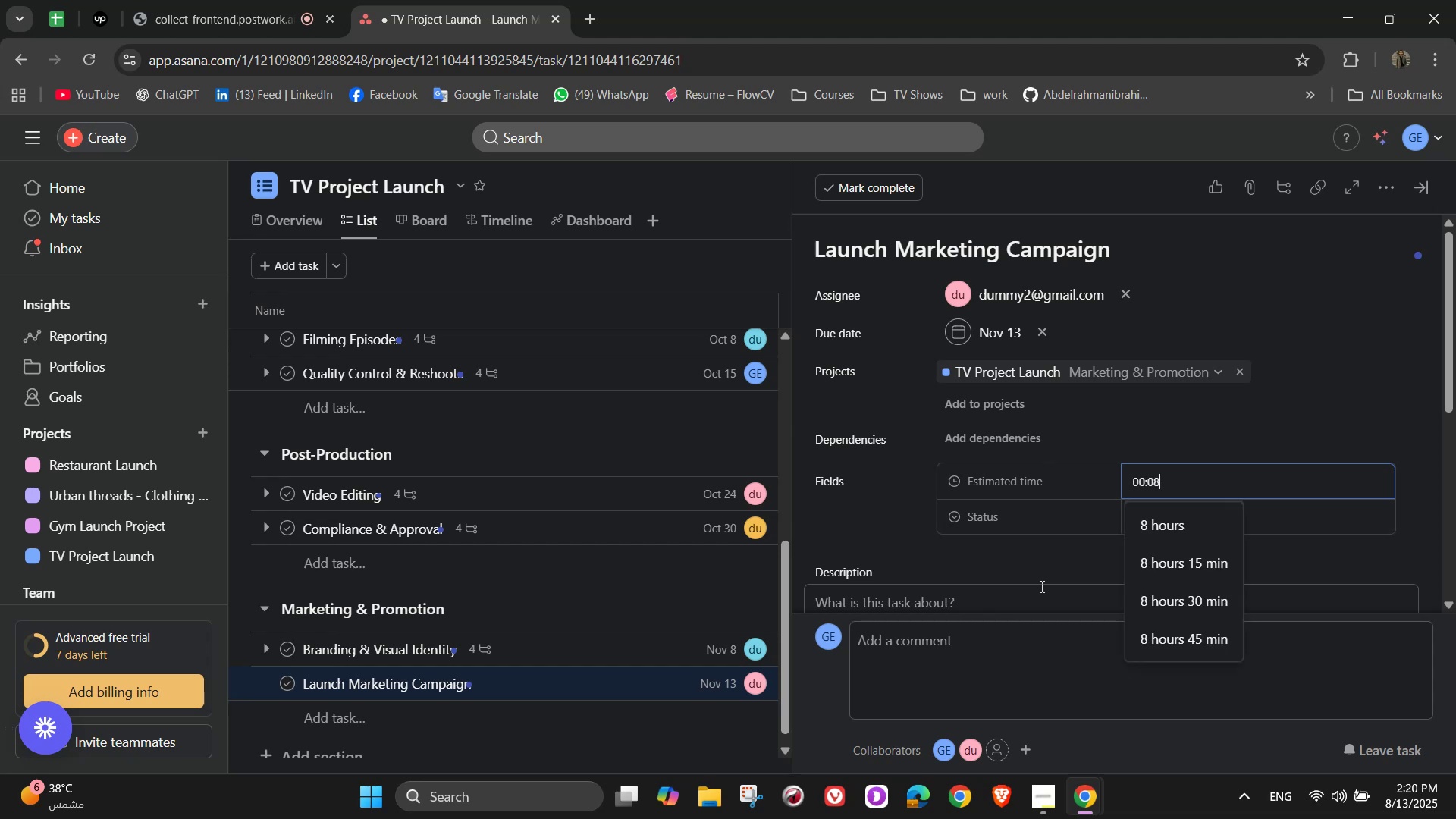 
key(Numpad0)
 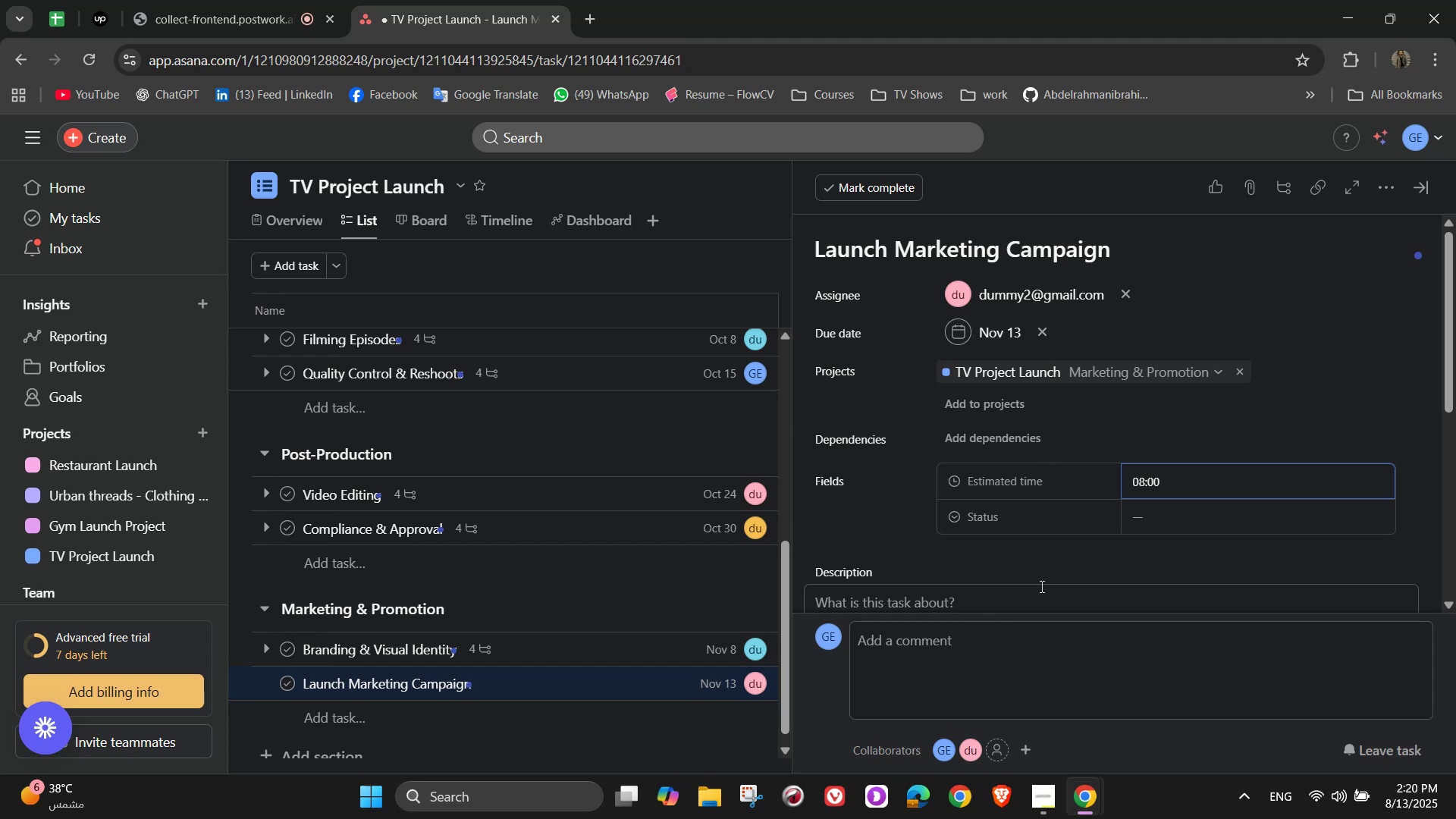 
wait(10.37)
 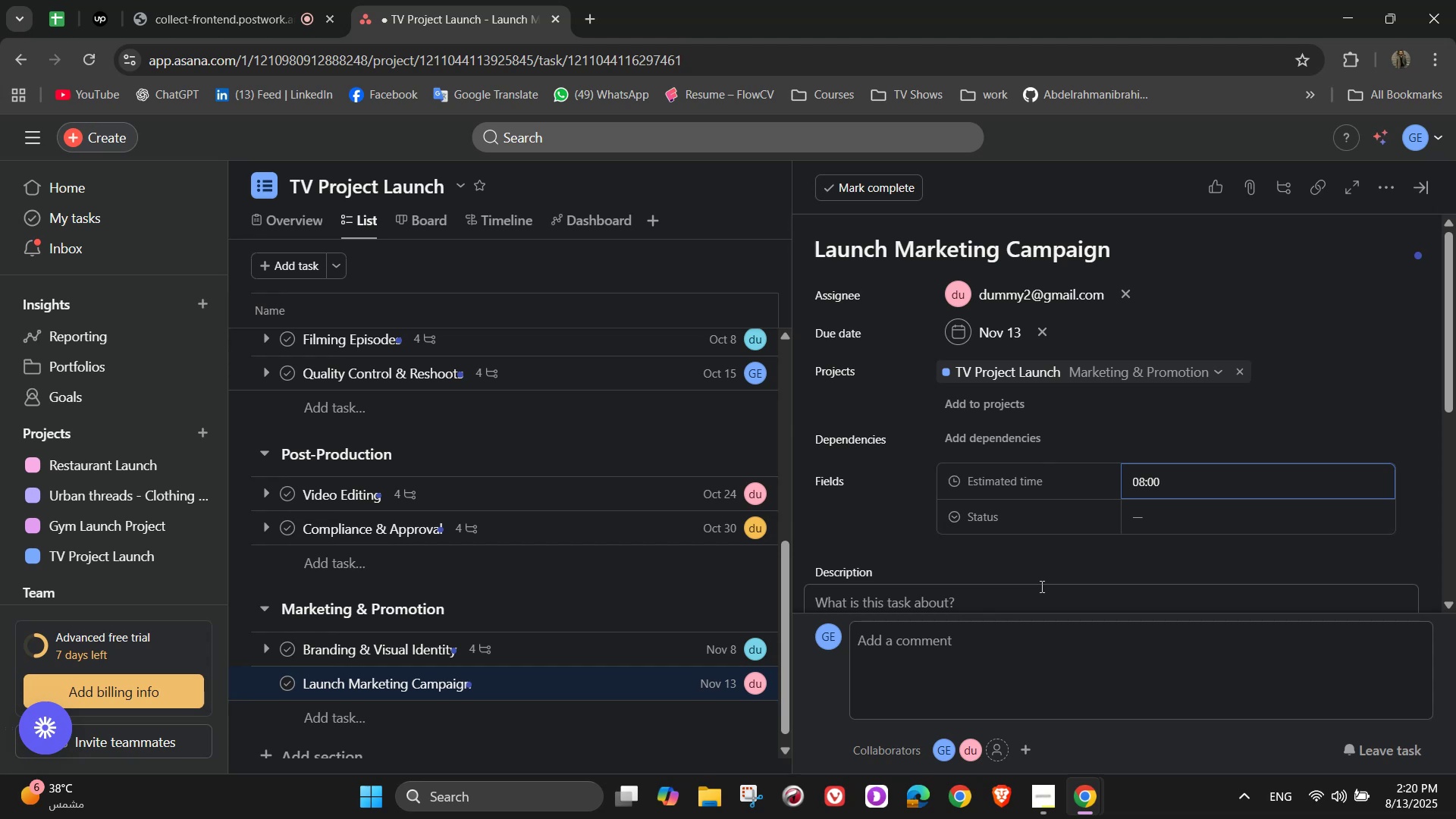 
right_click([1040, 586])
 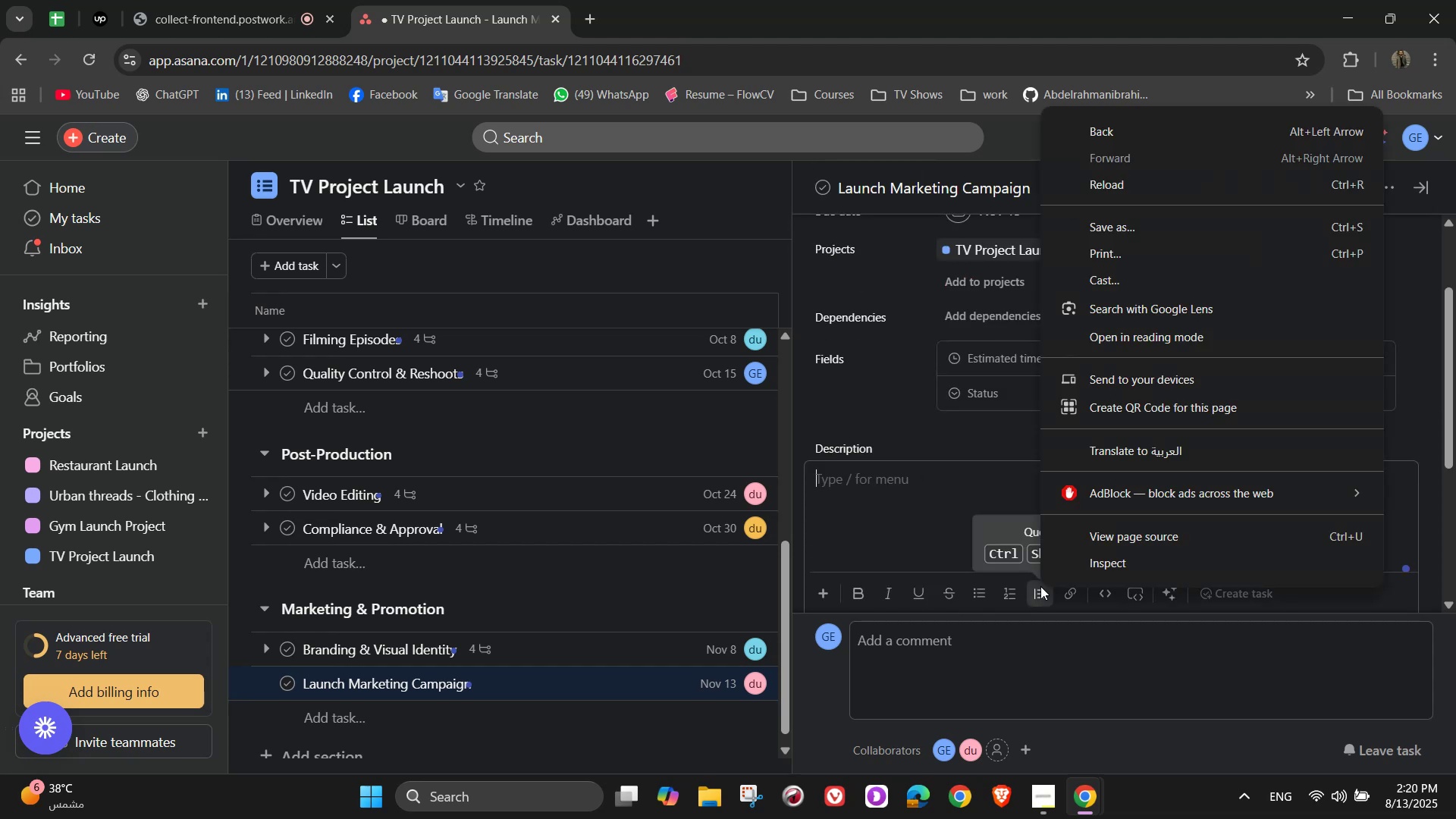 
left_click([1013, 510])
 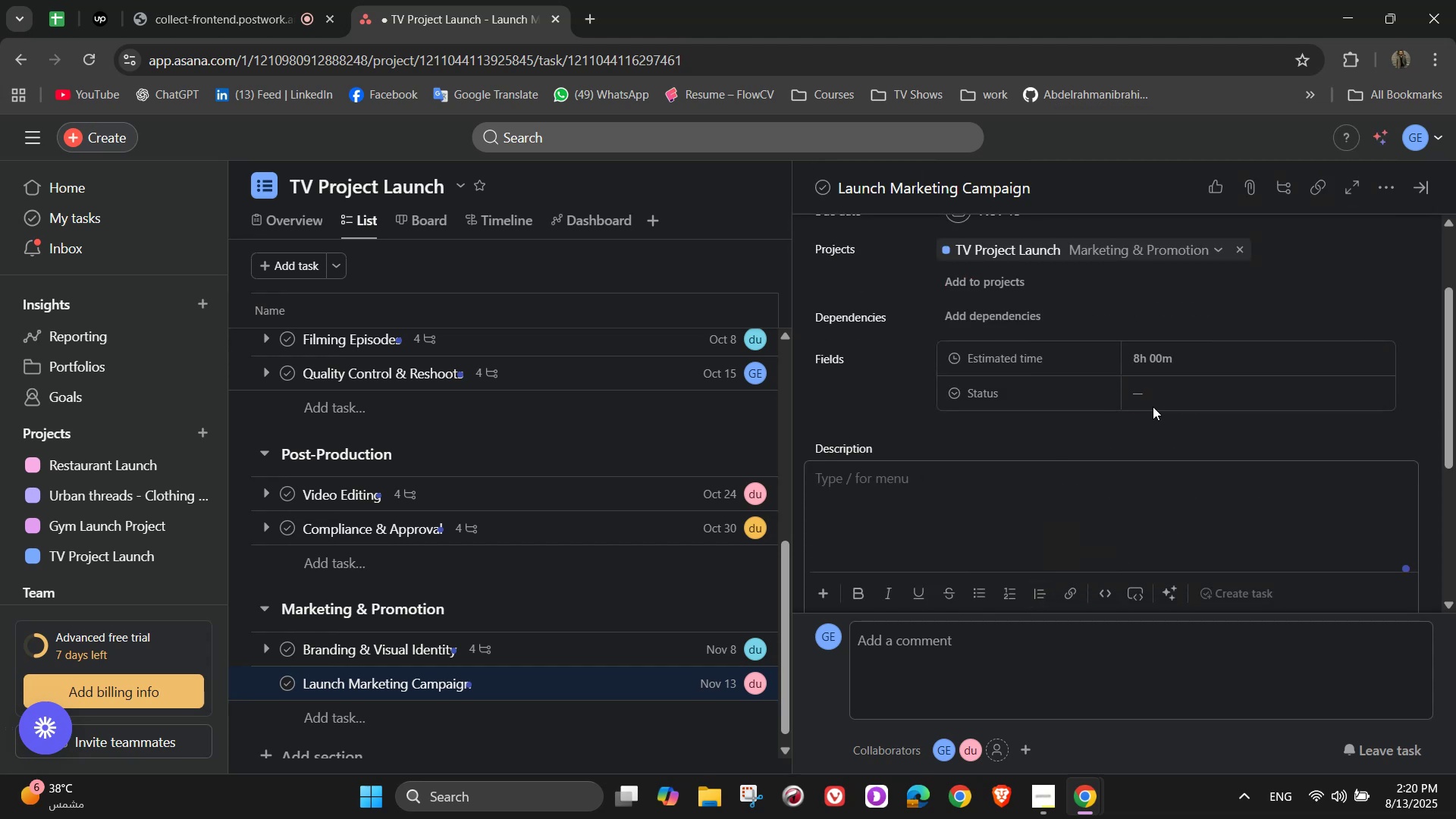 
left_click([1183, 395])
 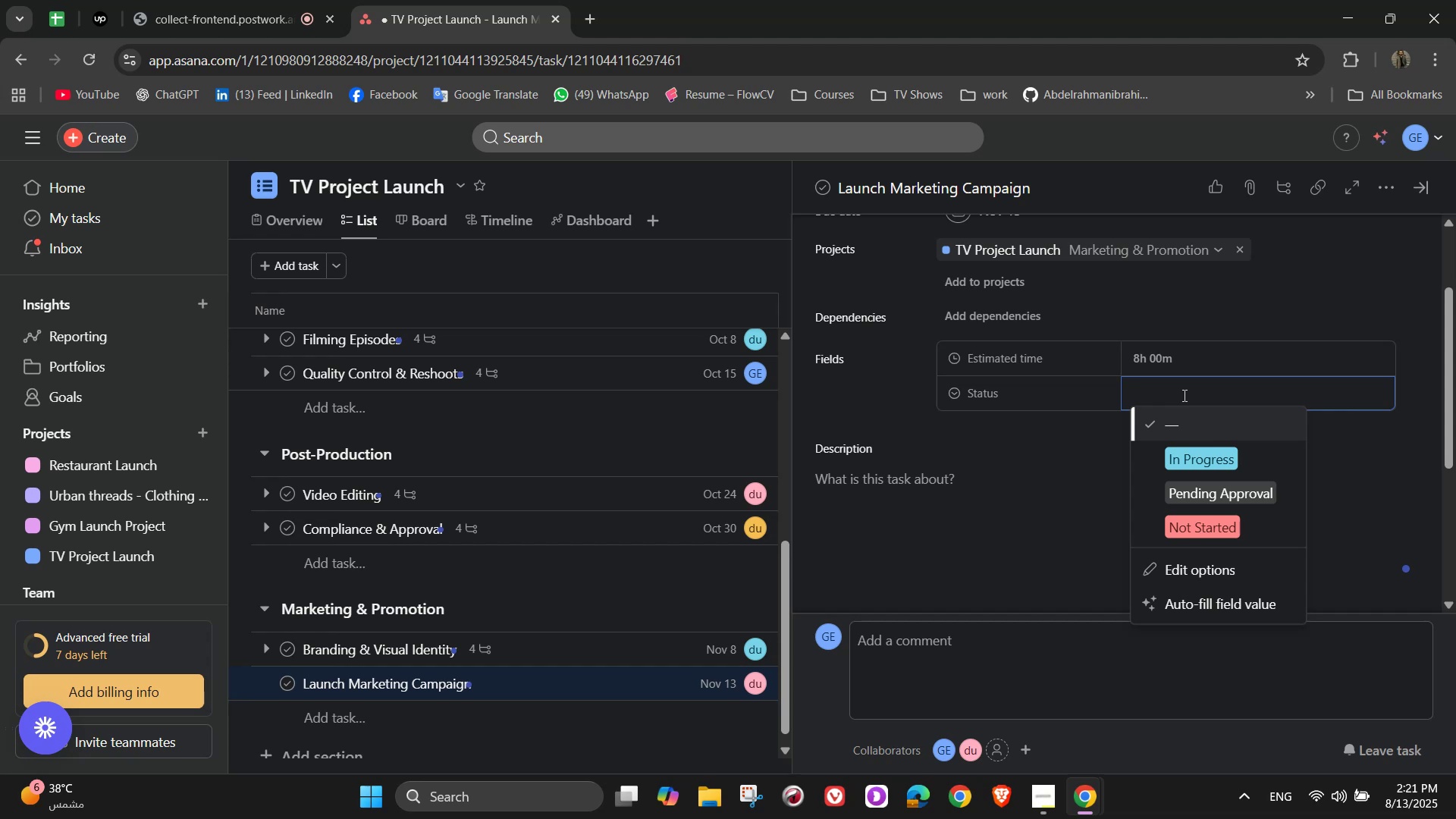 
wait(27.24)
 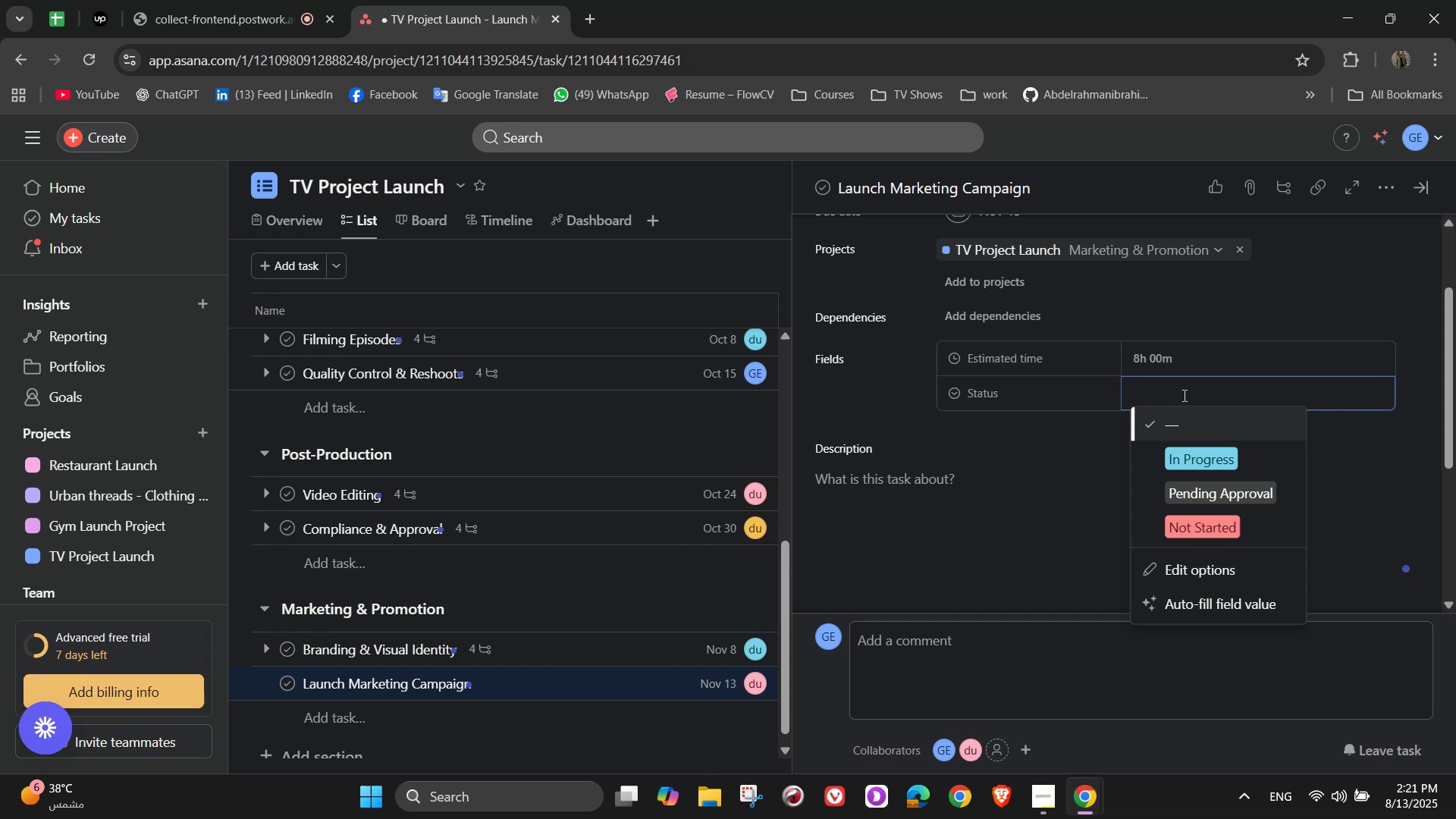 
left_click([1213, 538])
 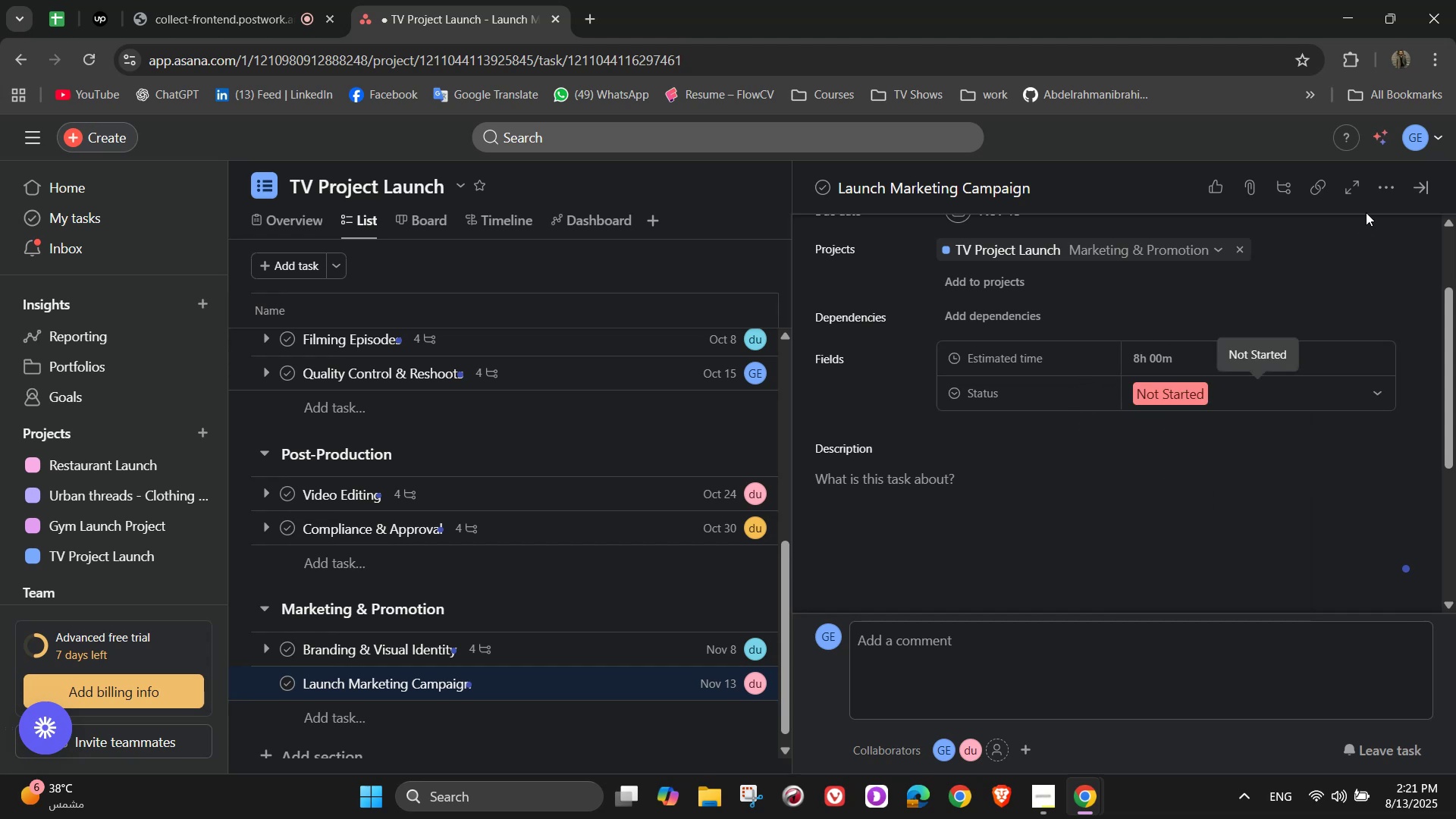 
left_click([1382, 183])
 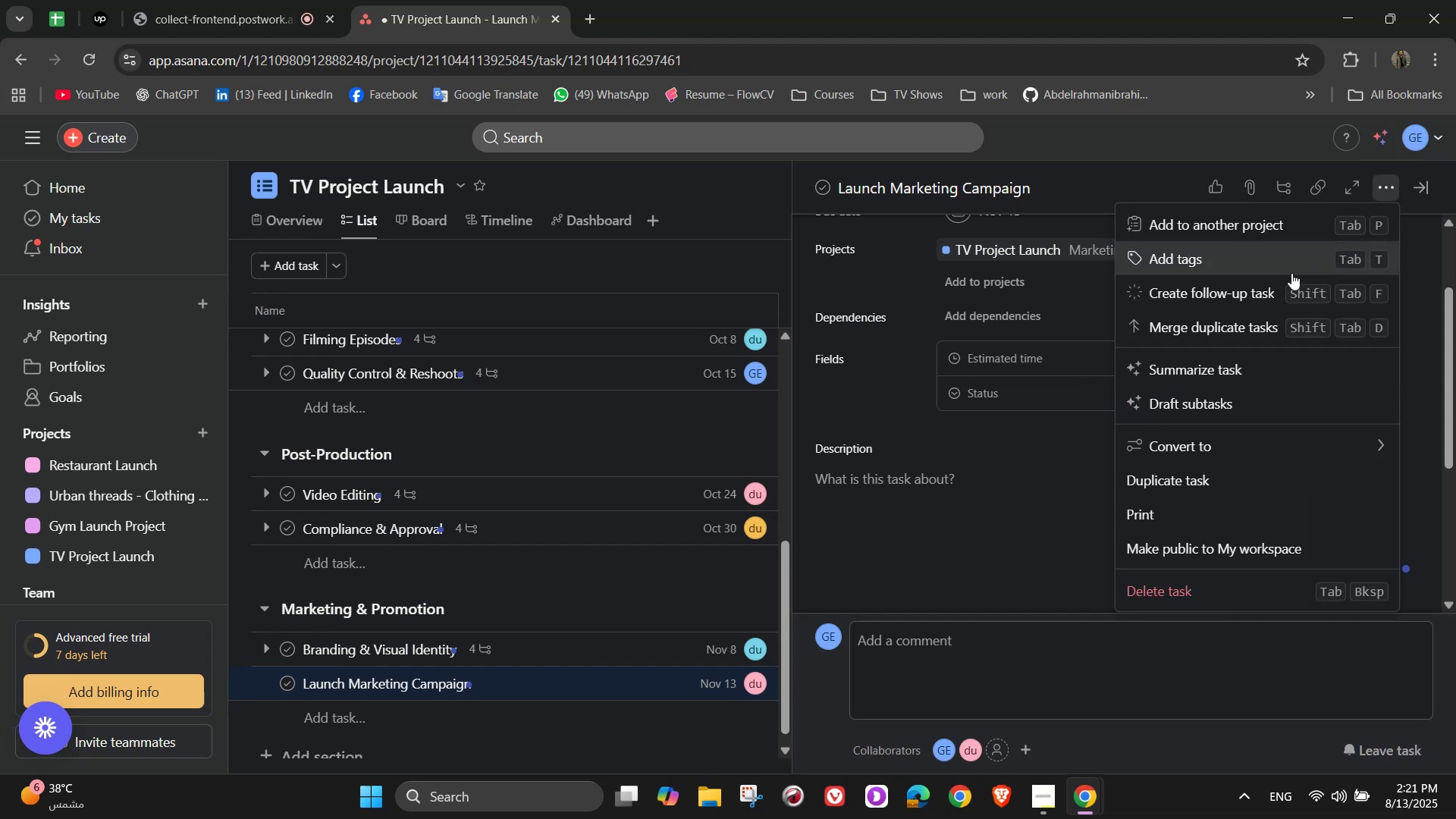 
left_click([1291, 275])
 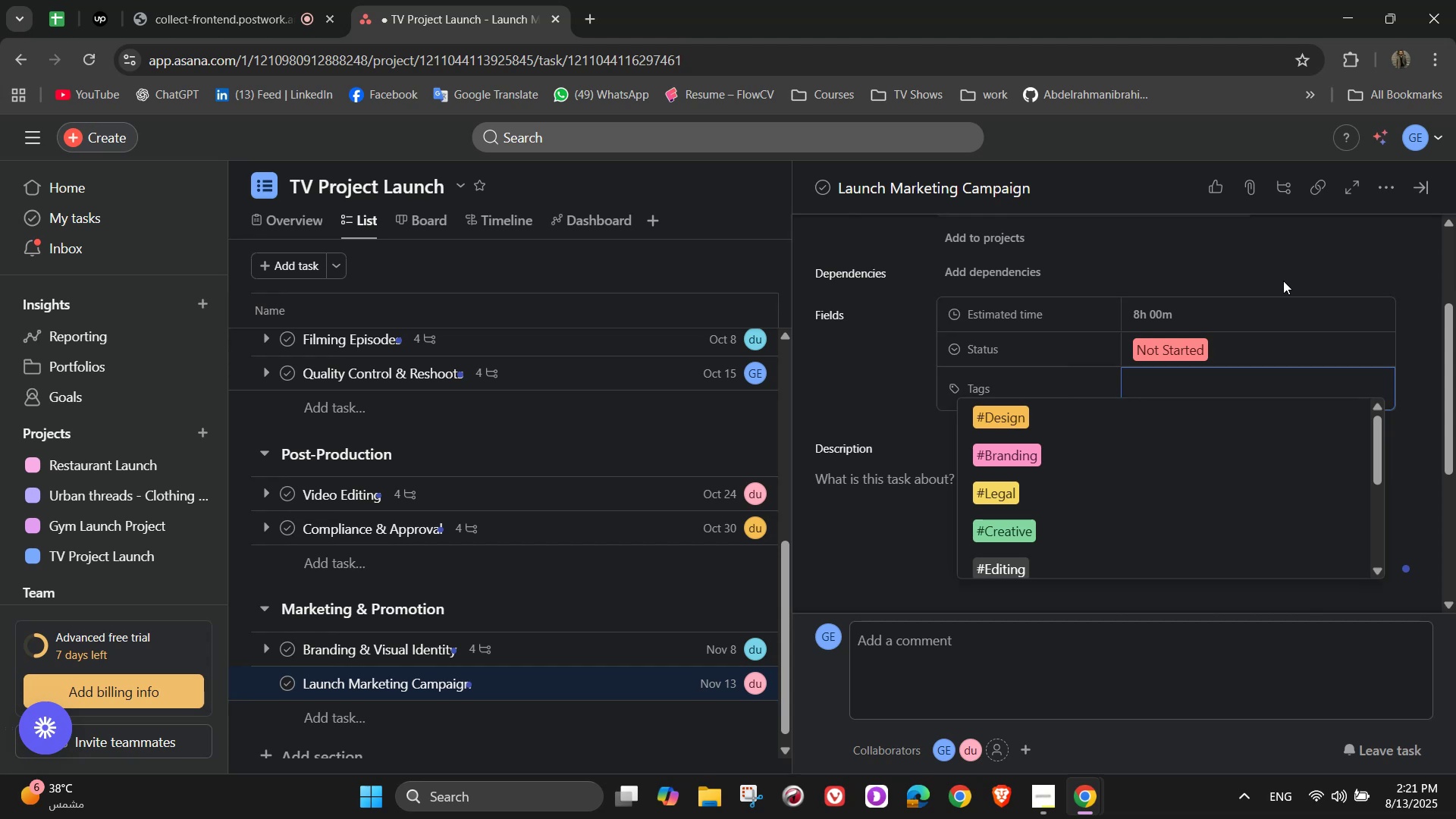 
key(M)
 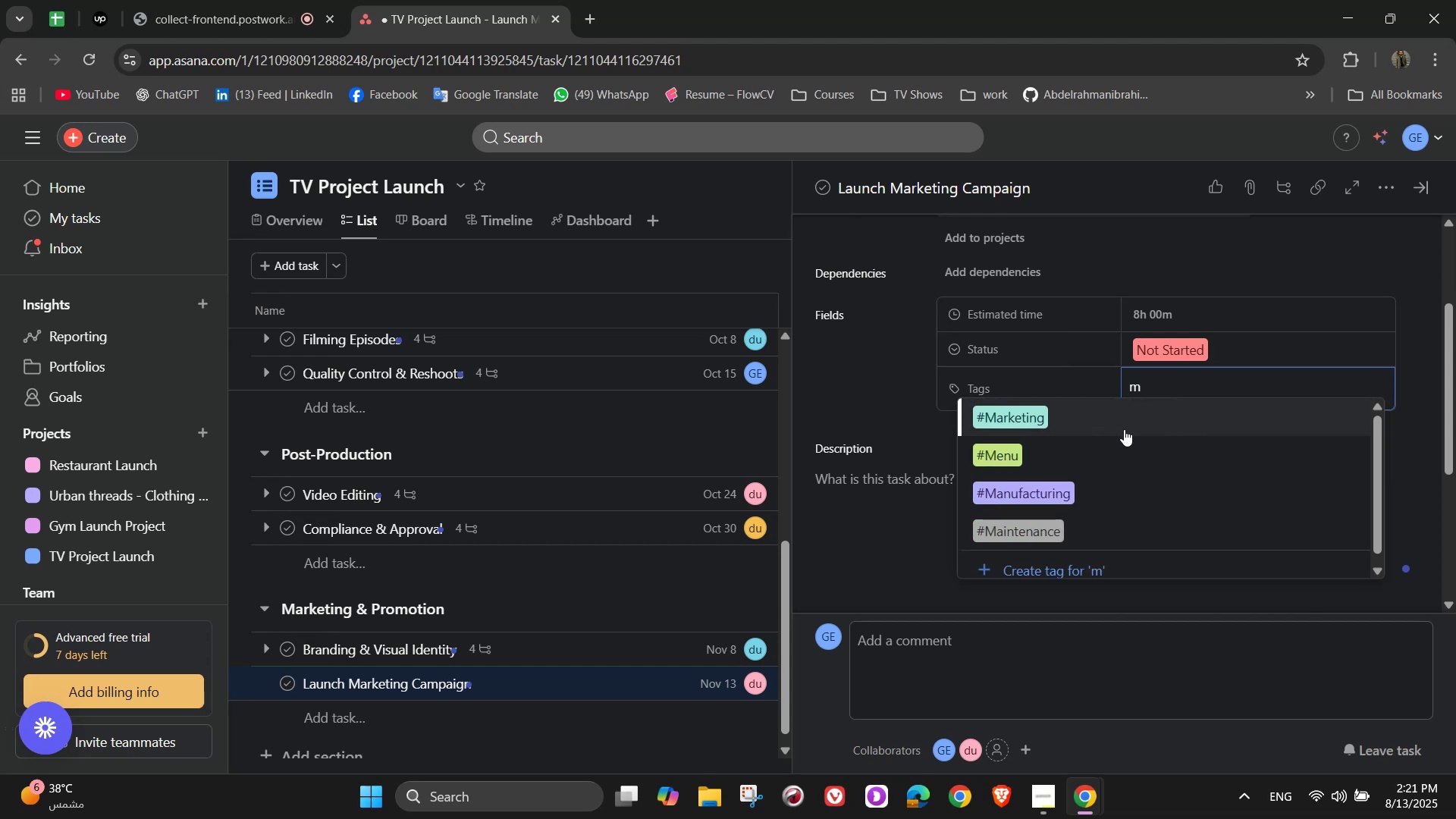 
left_click([1124, 428])
 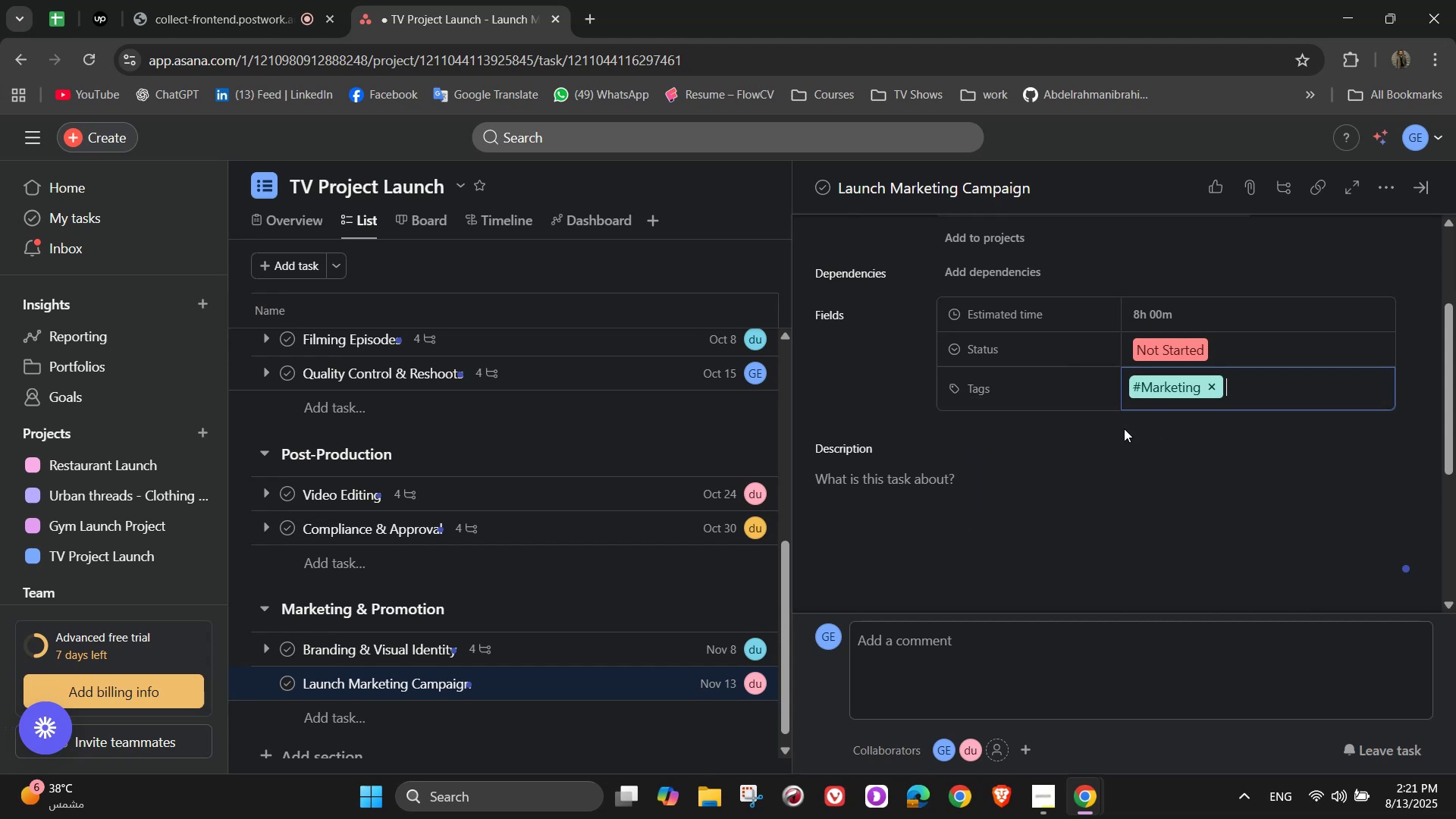 
scroll: coordinate [1124, 428], scroll_direction: down, amount: 4.0
 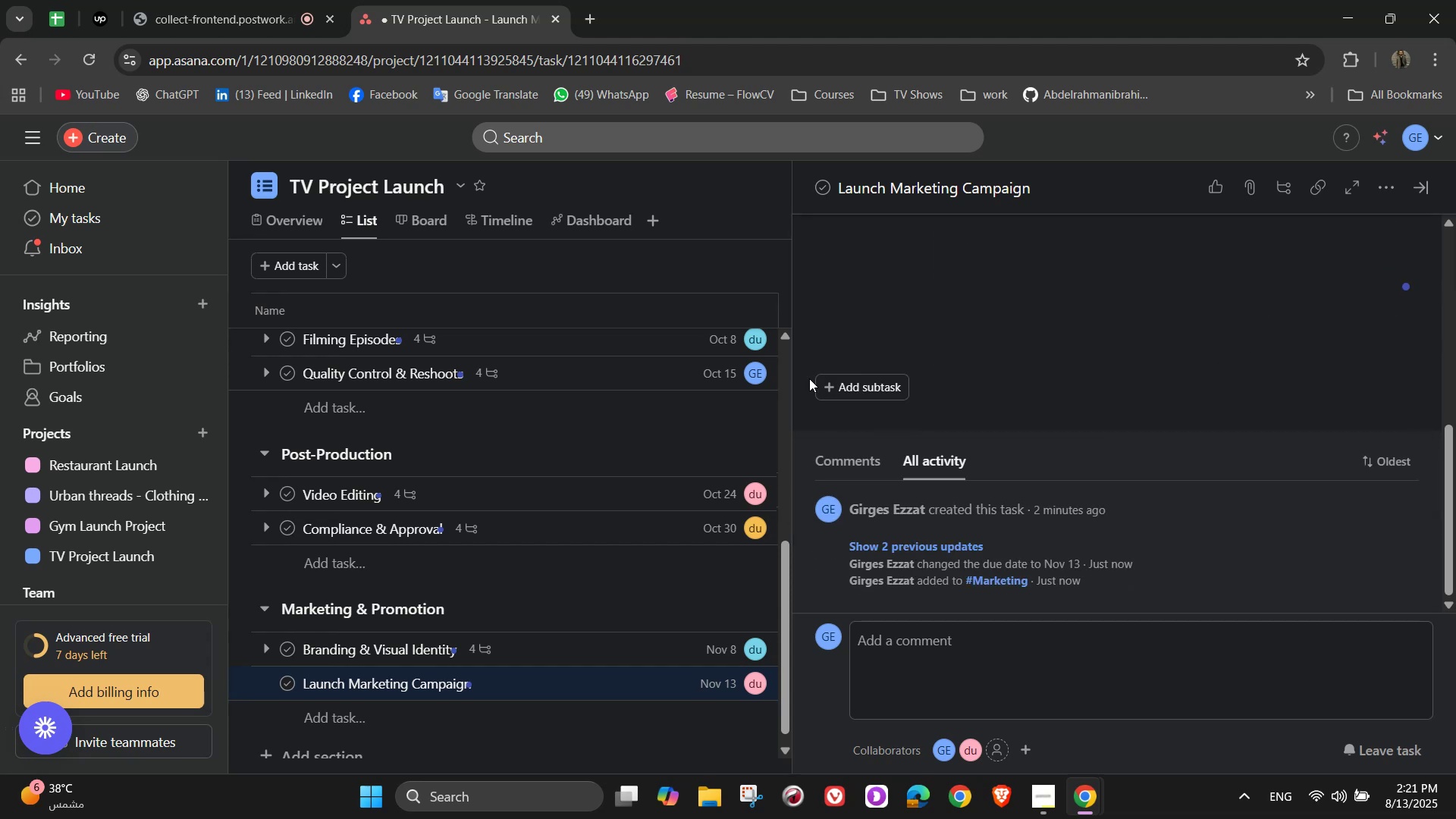 
left_click([879, 388])
 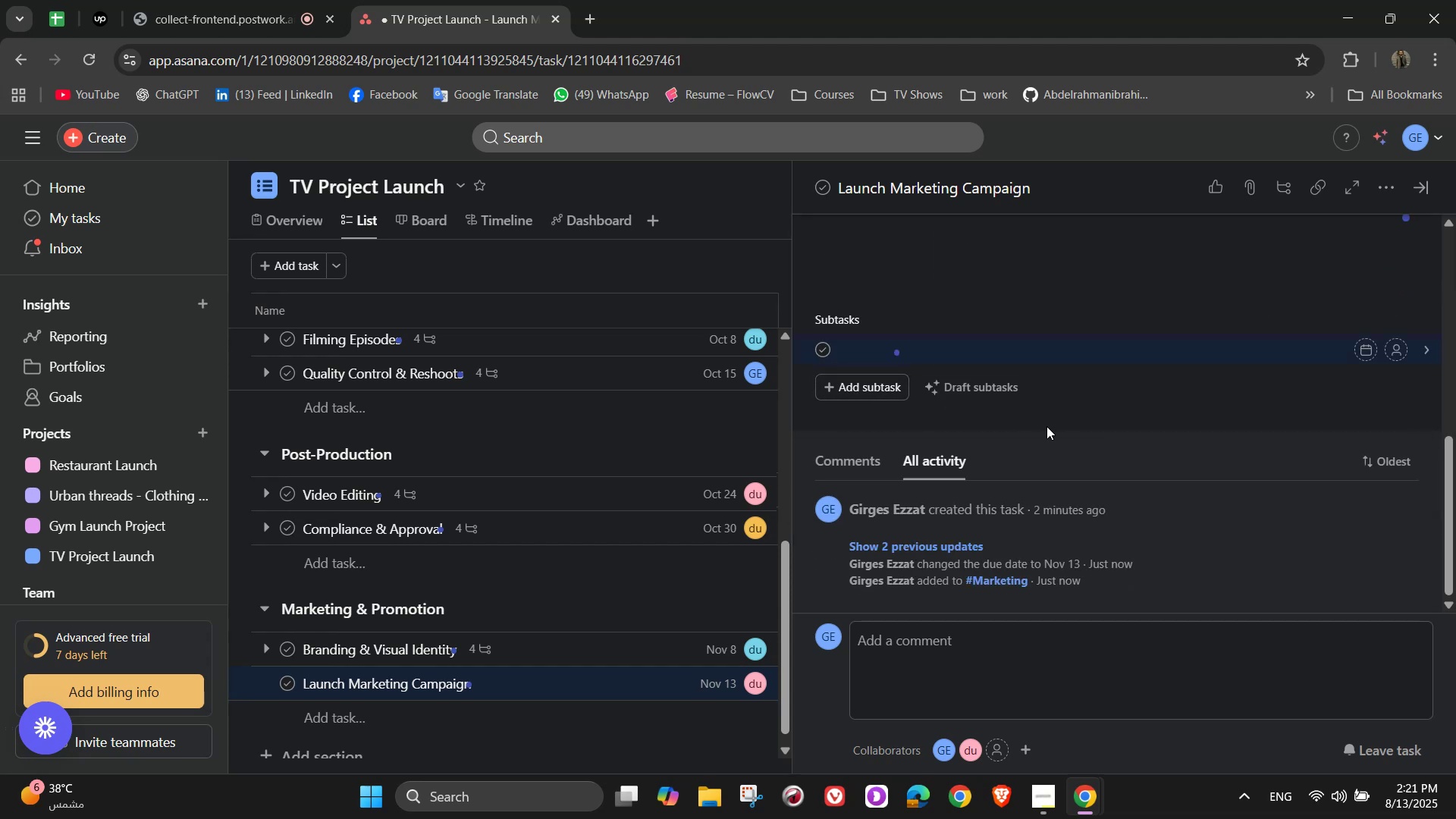 
type(Release tr)
key(Backspace)
type(easer trailers)
 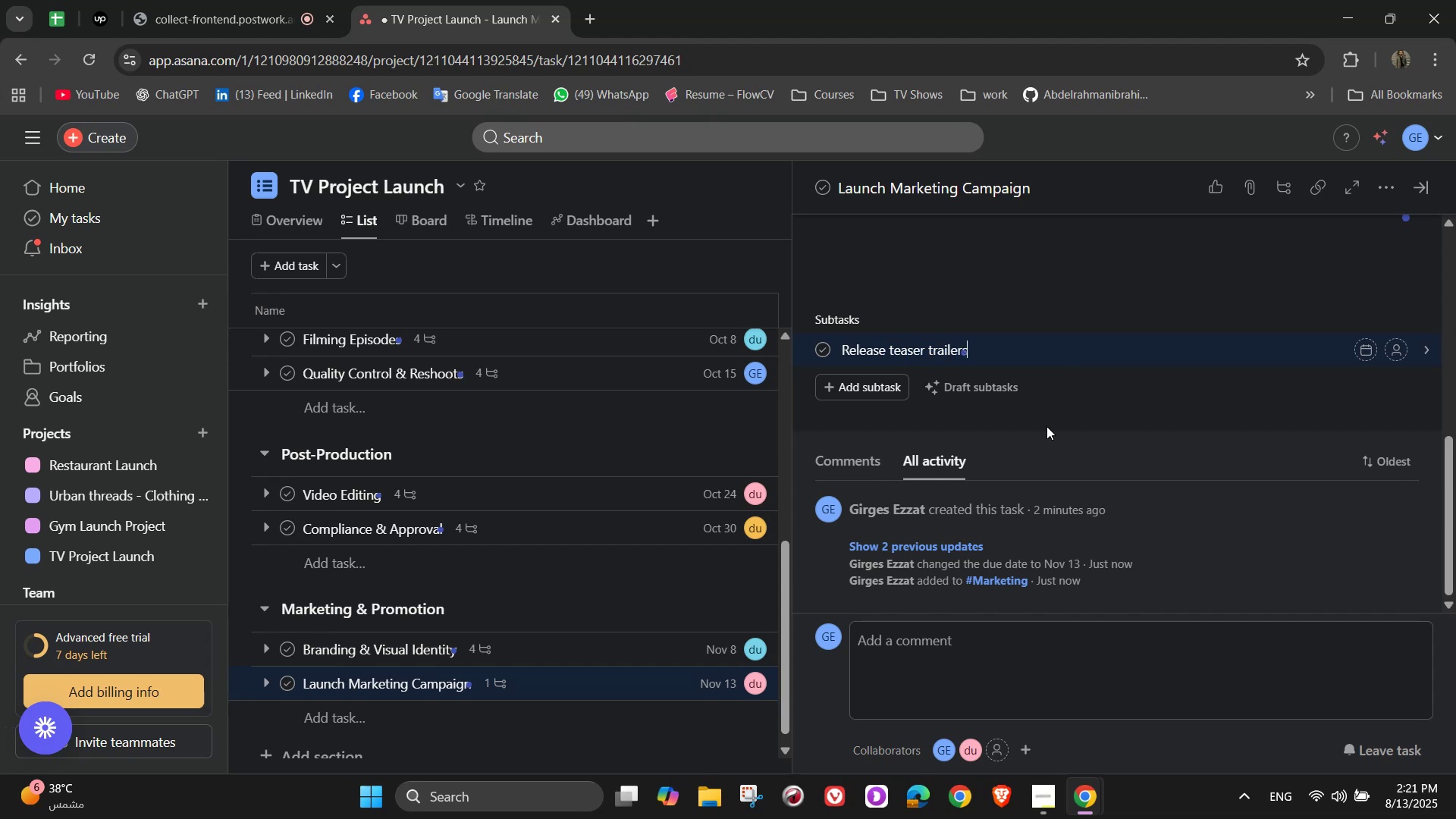 
key(Enter)
 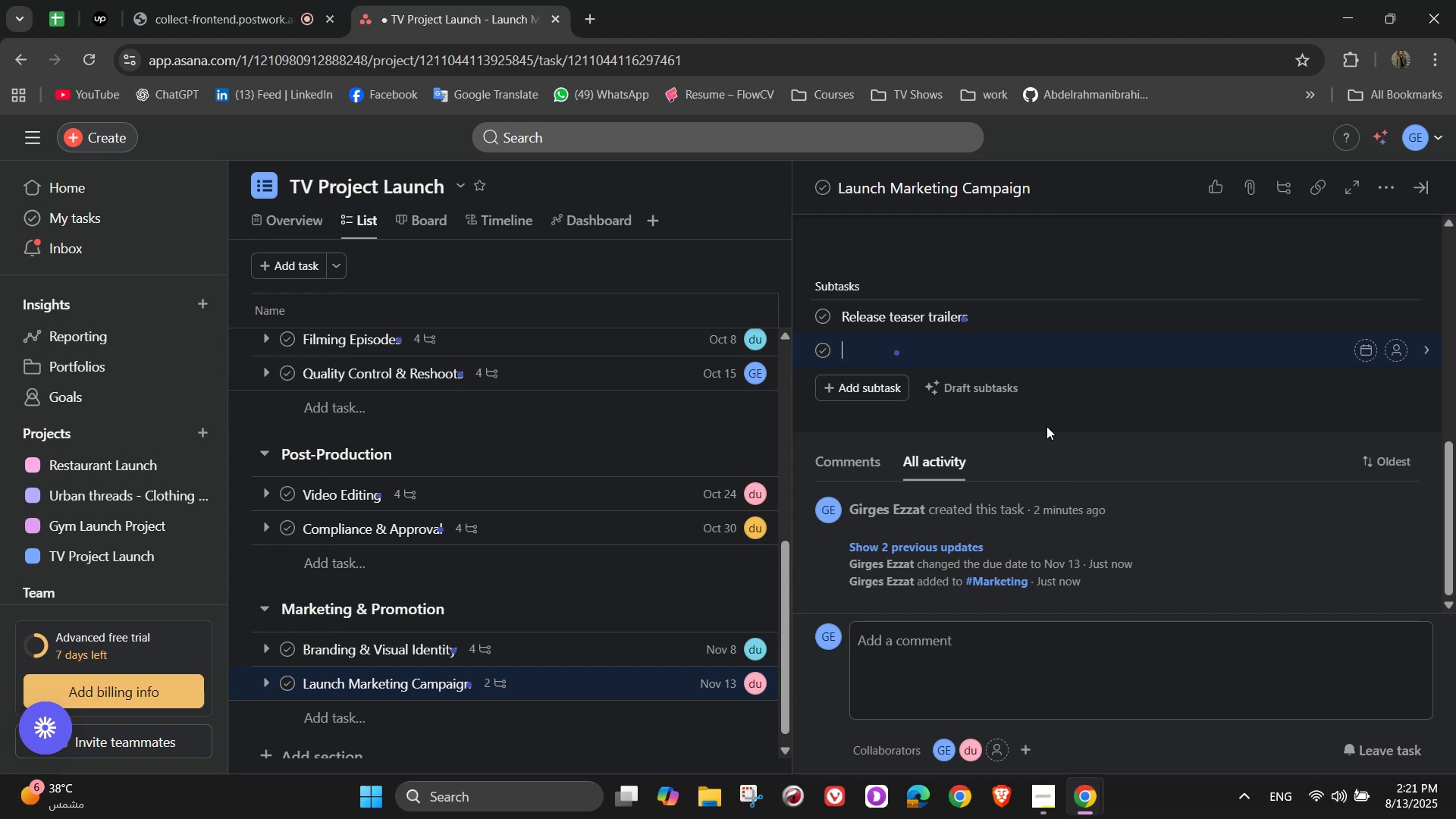 
type(Arrange)
 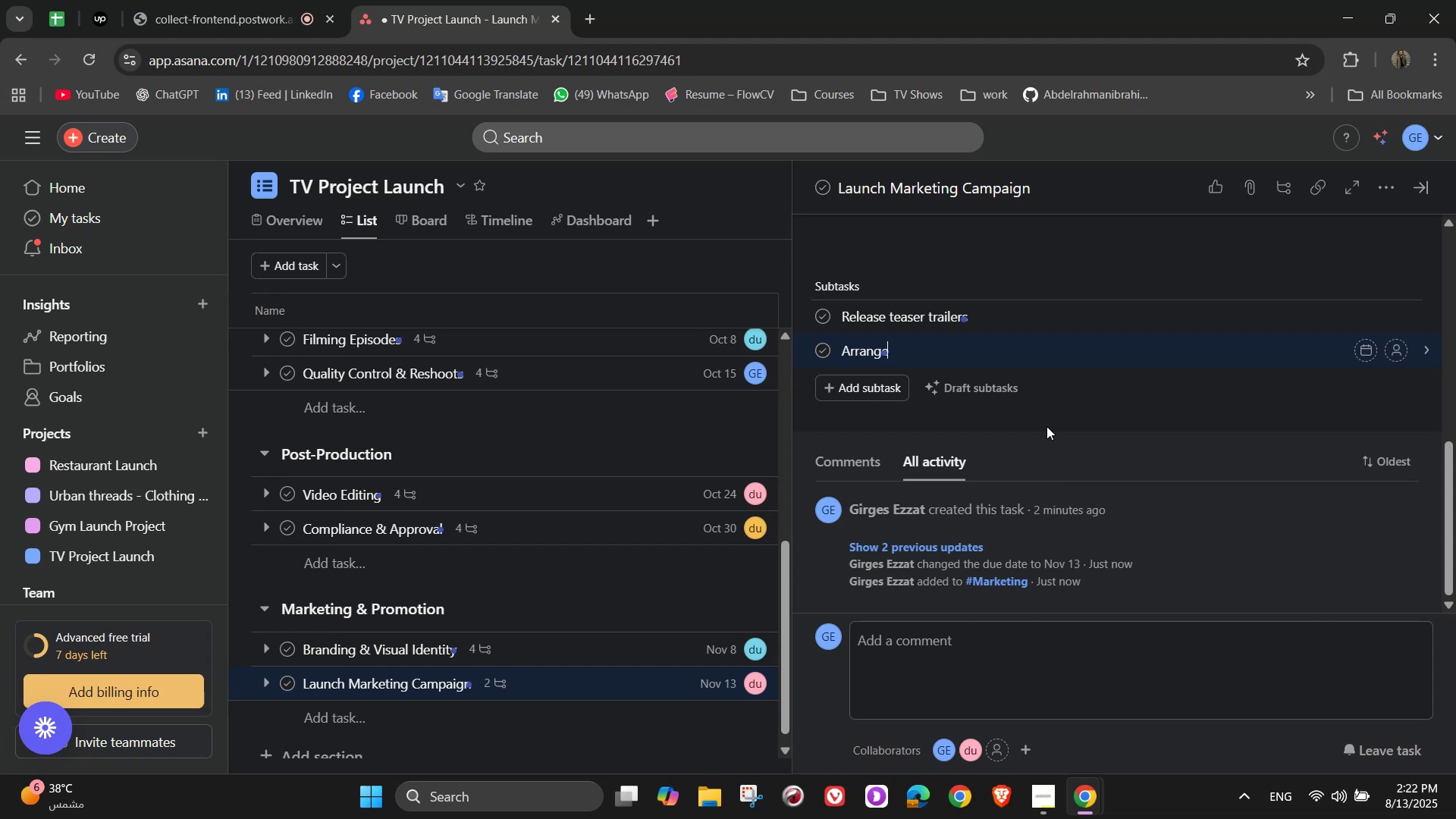 
wait(10.75)
 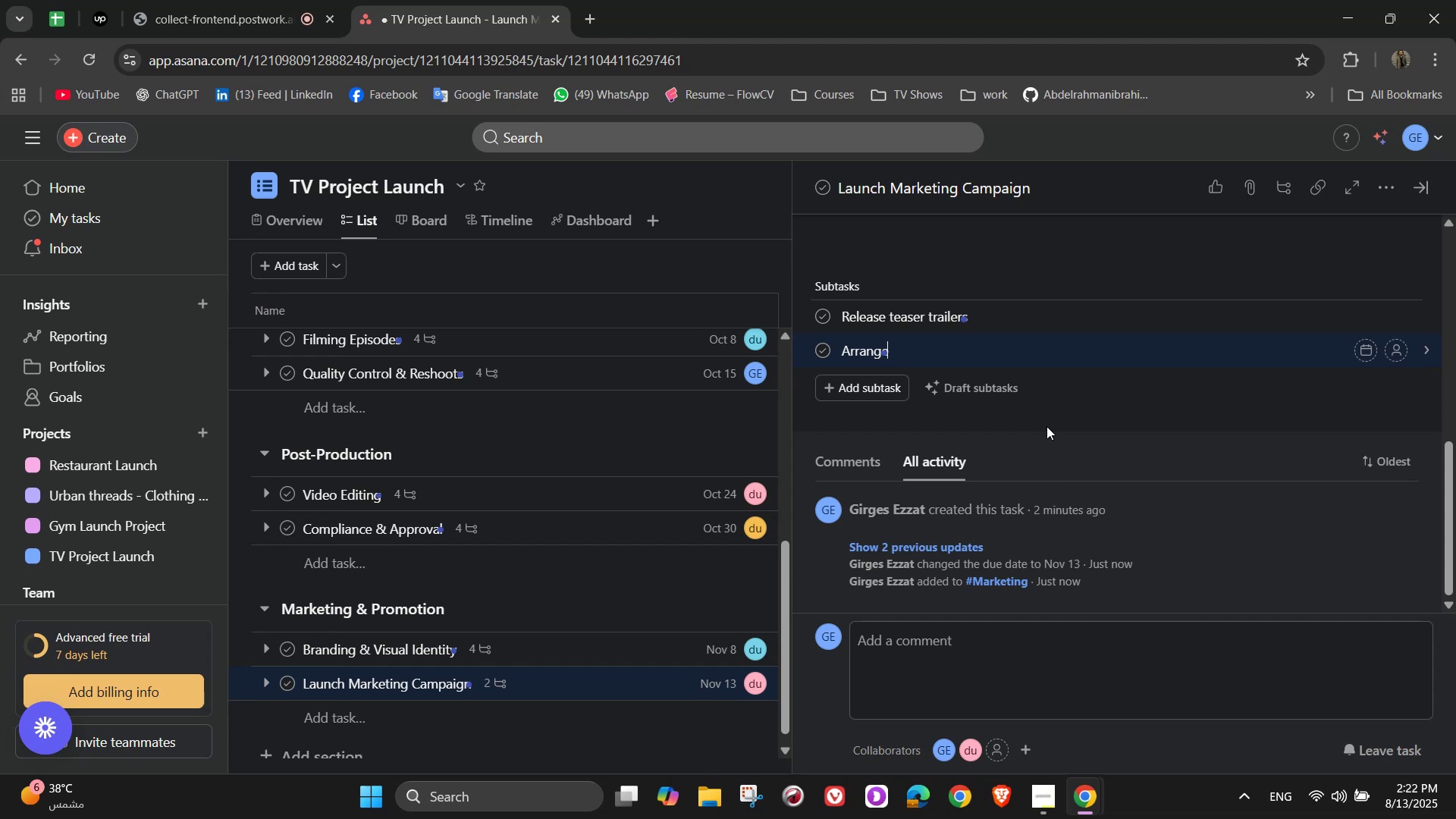 
type( interview)
 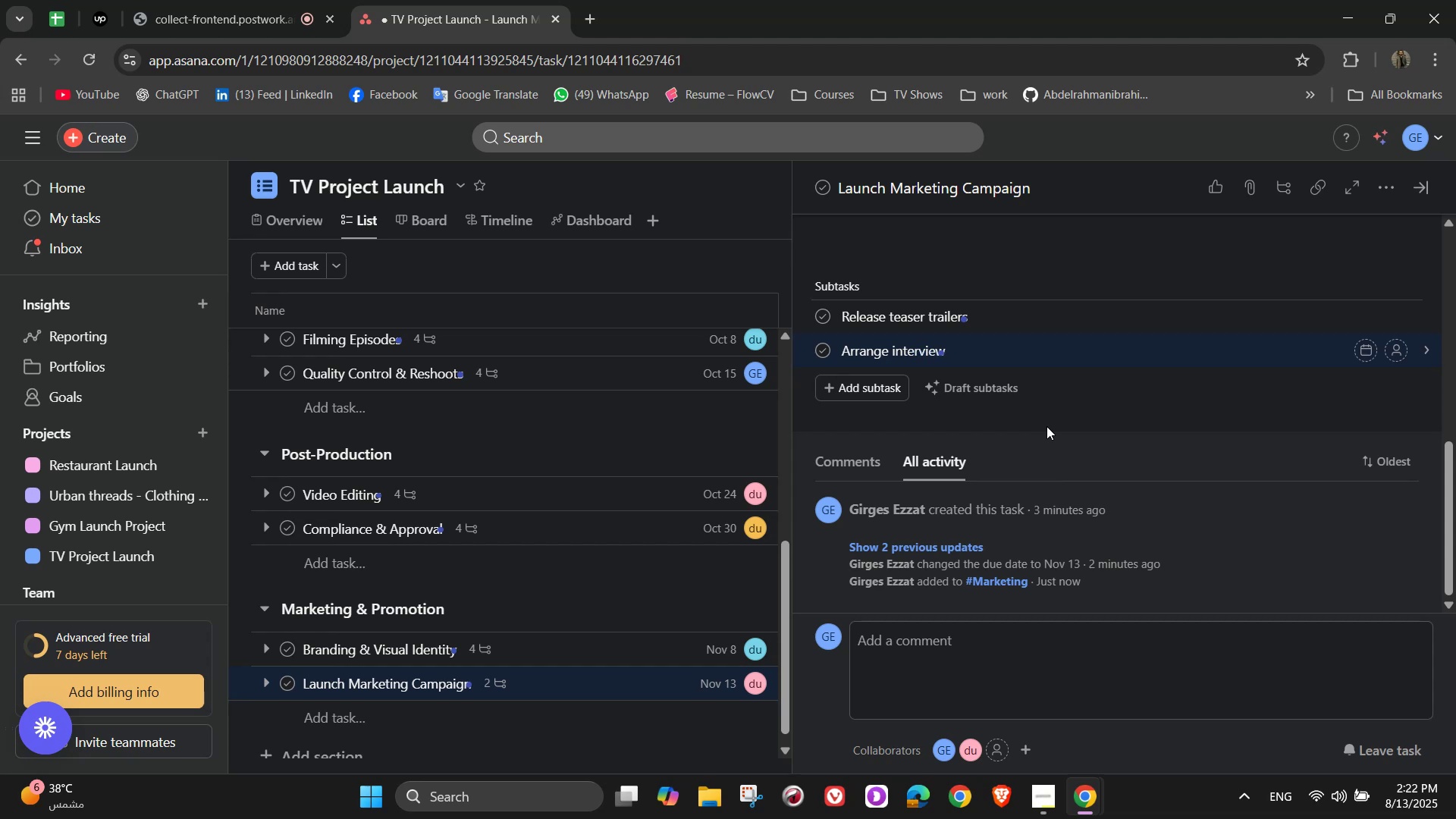 
type(s for cost/c)
 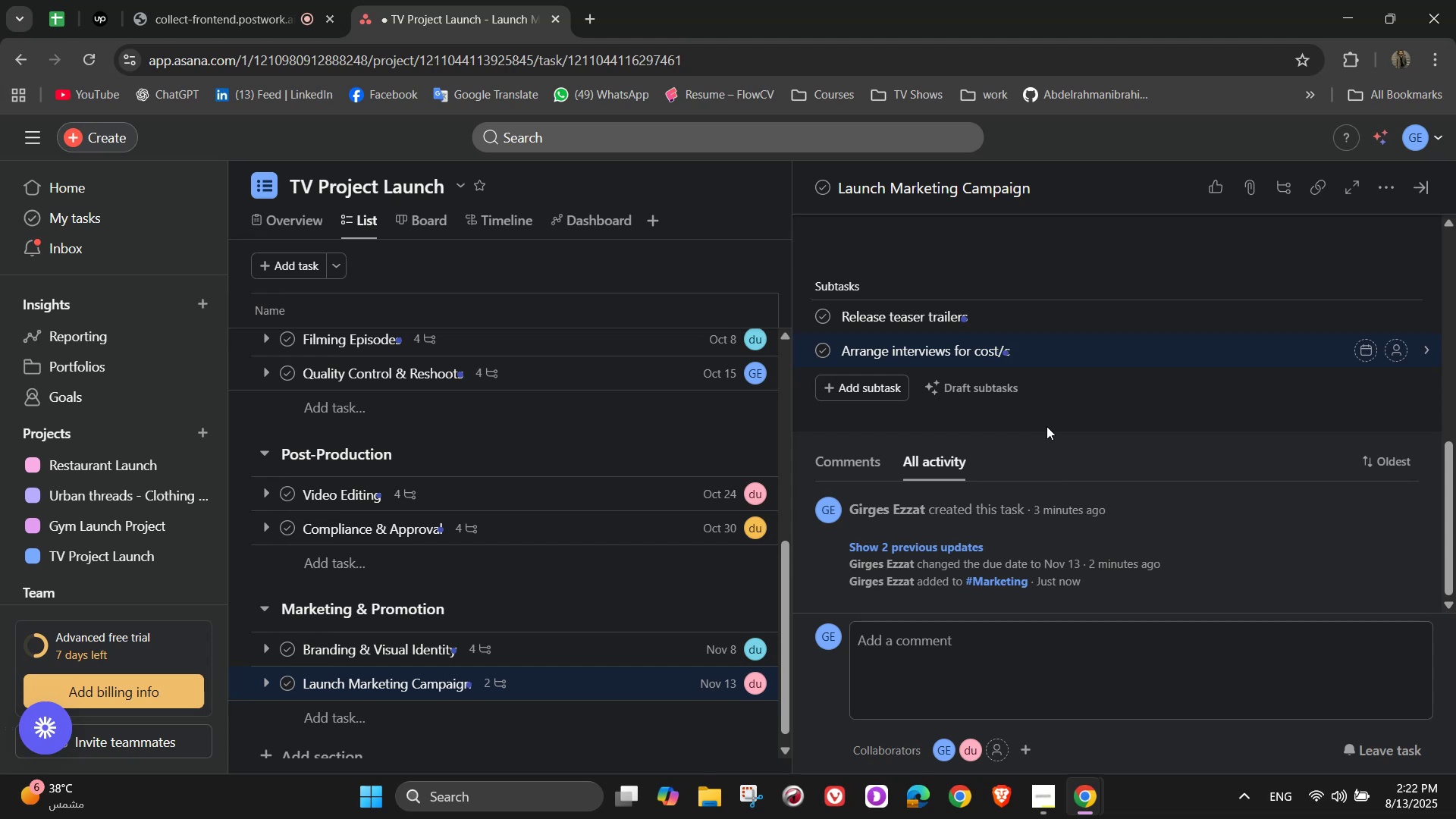 
wait(5.64)
 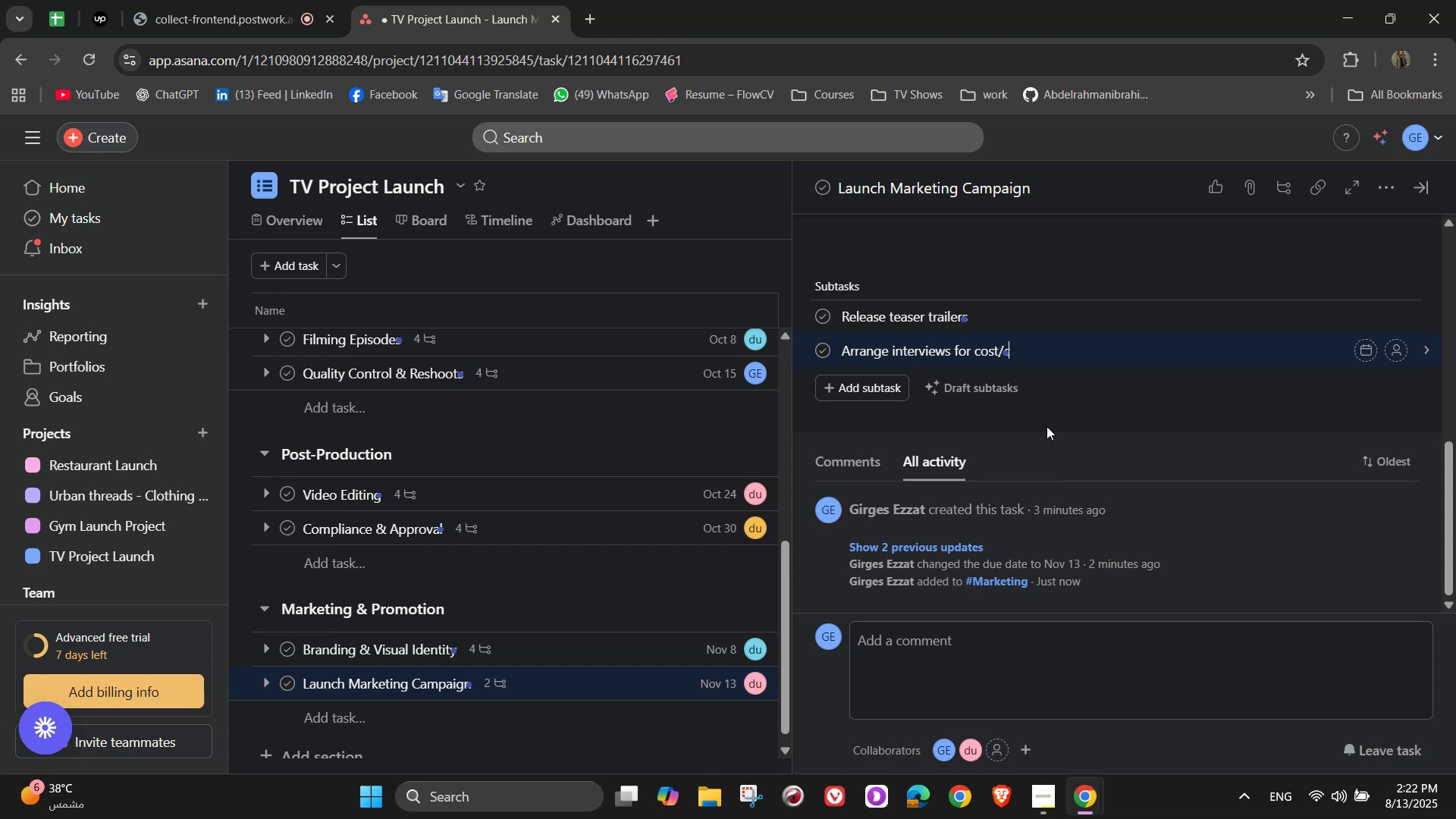 
type(rew)
 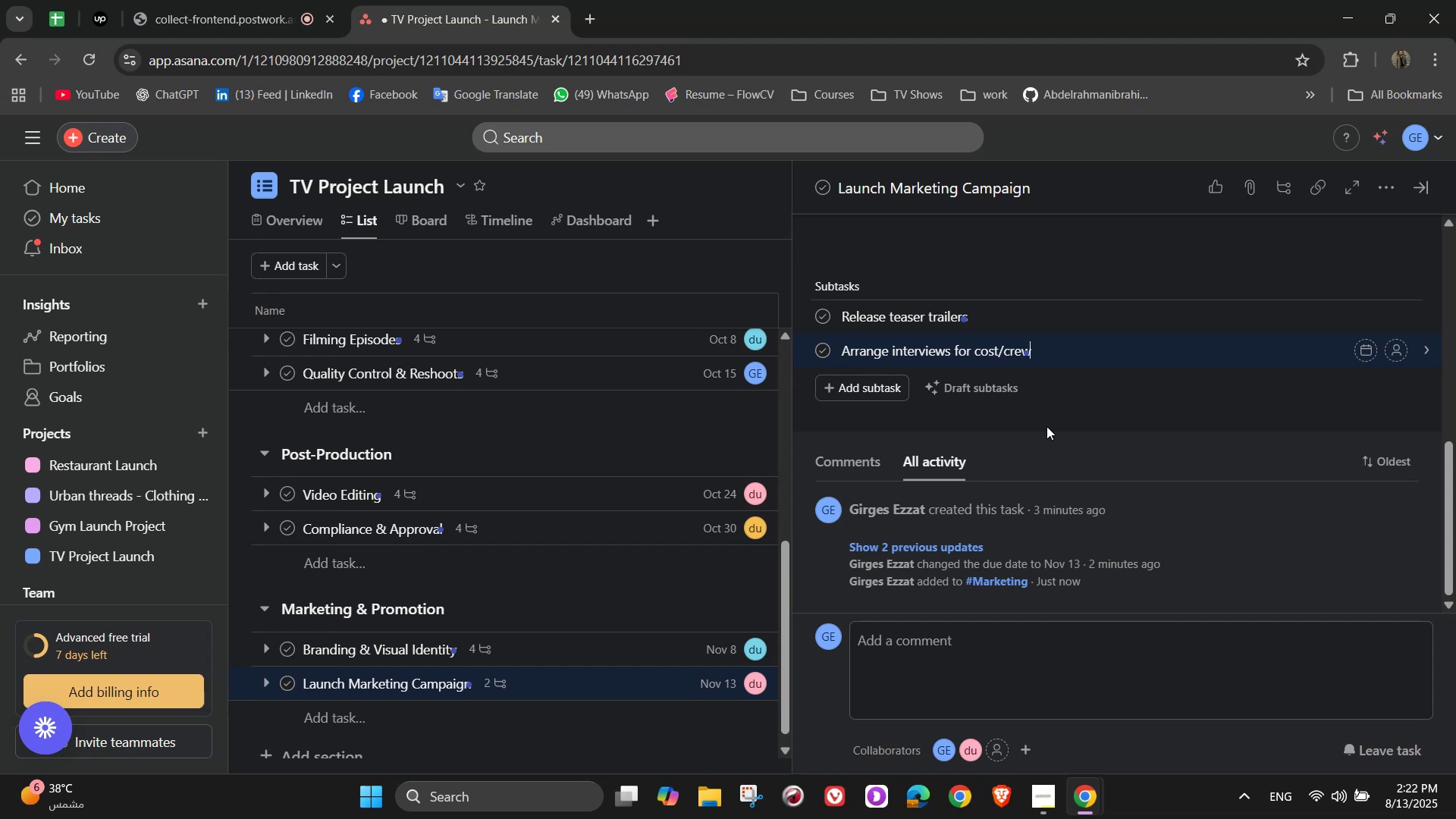 
key(NumpadEnter)
type(Schedule social medial)
key(Backspace)
type( )
 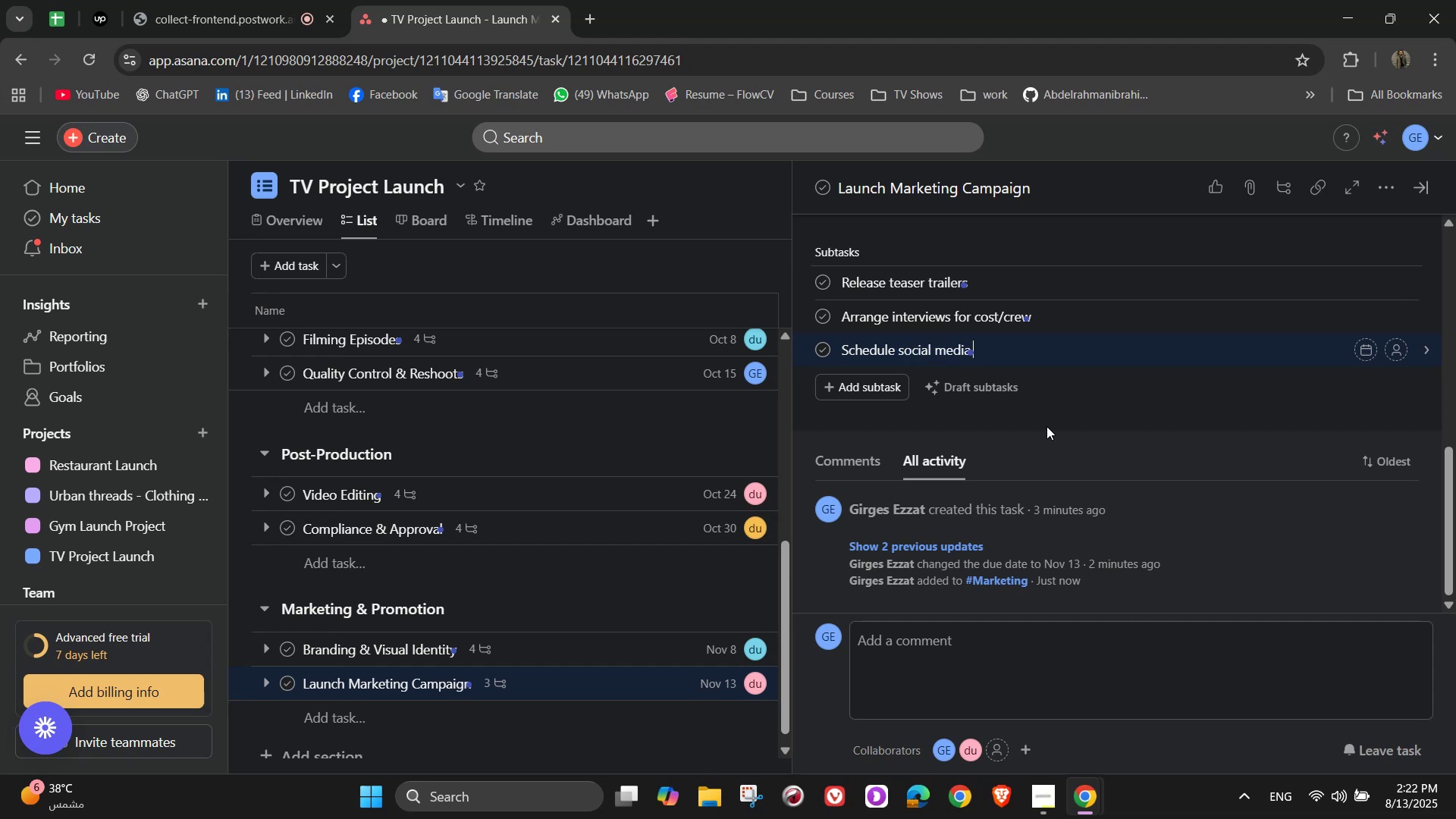 
type(posts)
 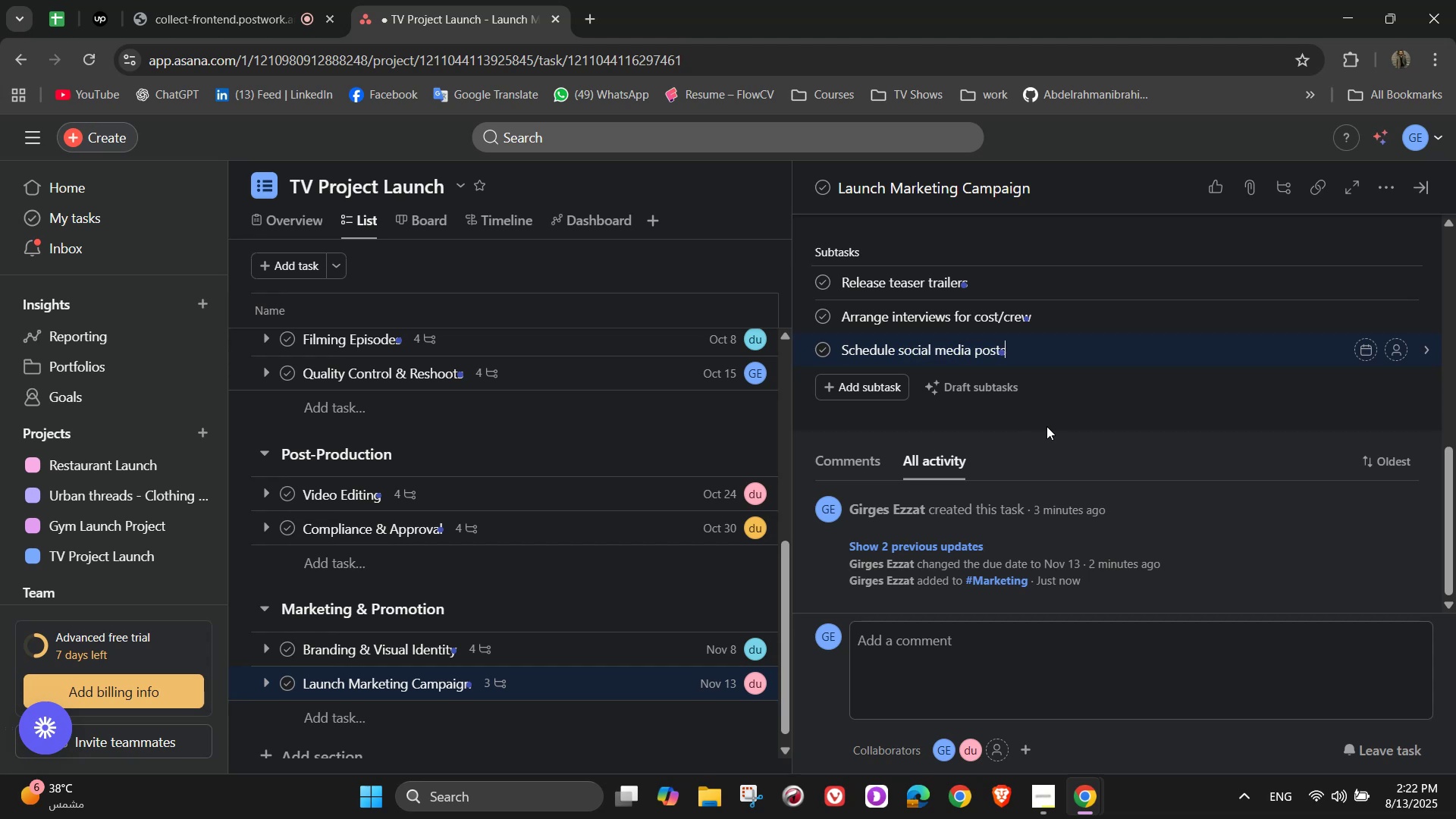 
key(Enter)
 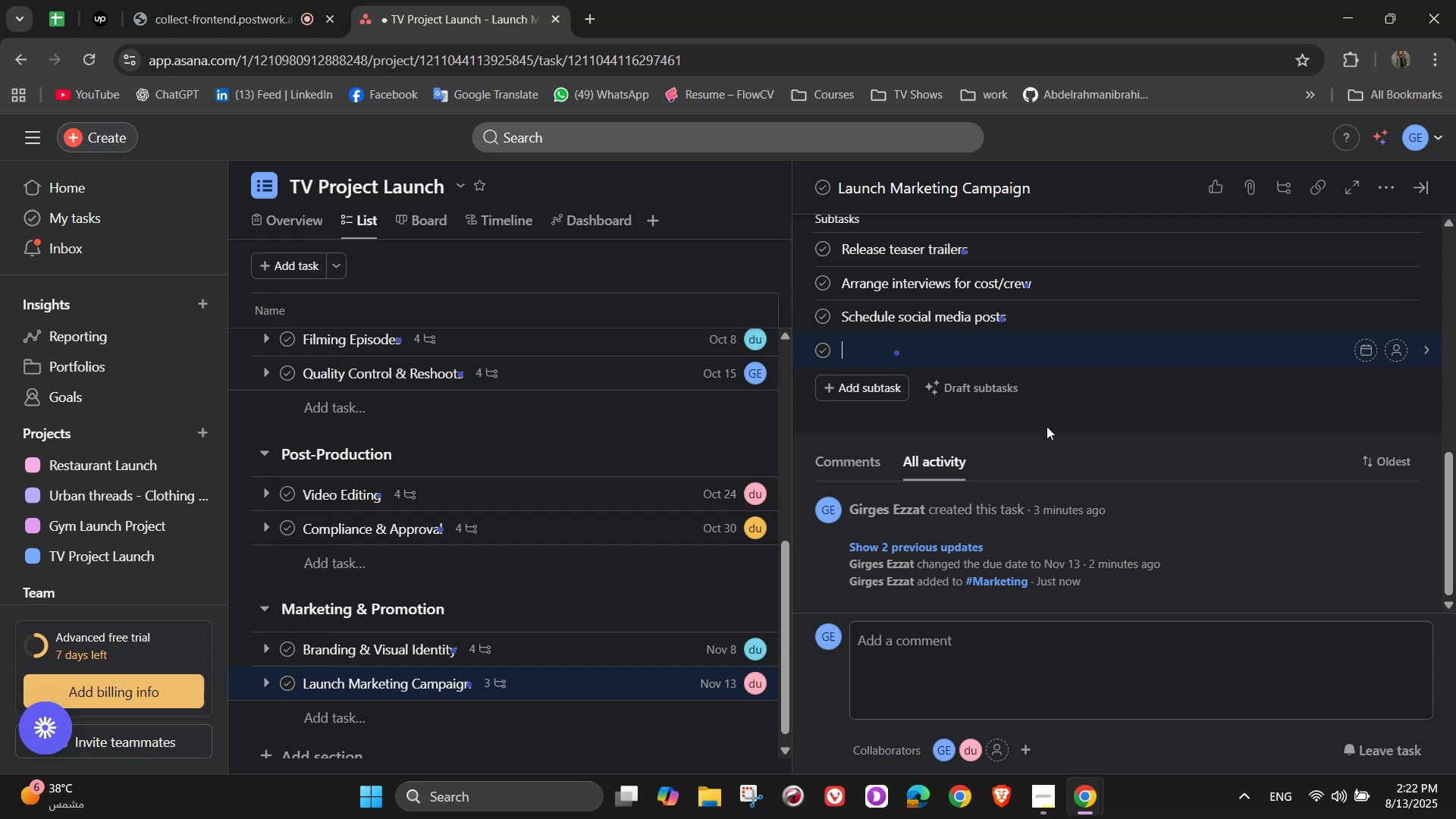 
type(Send press)
 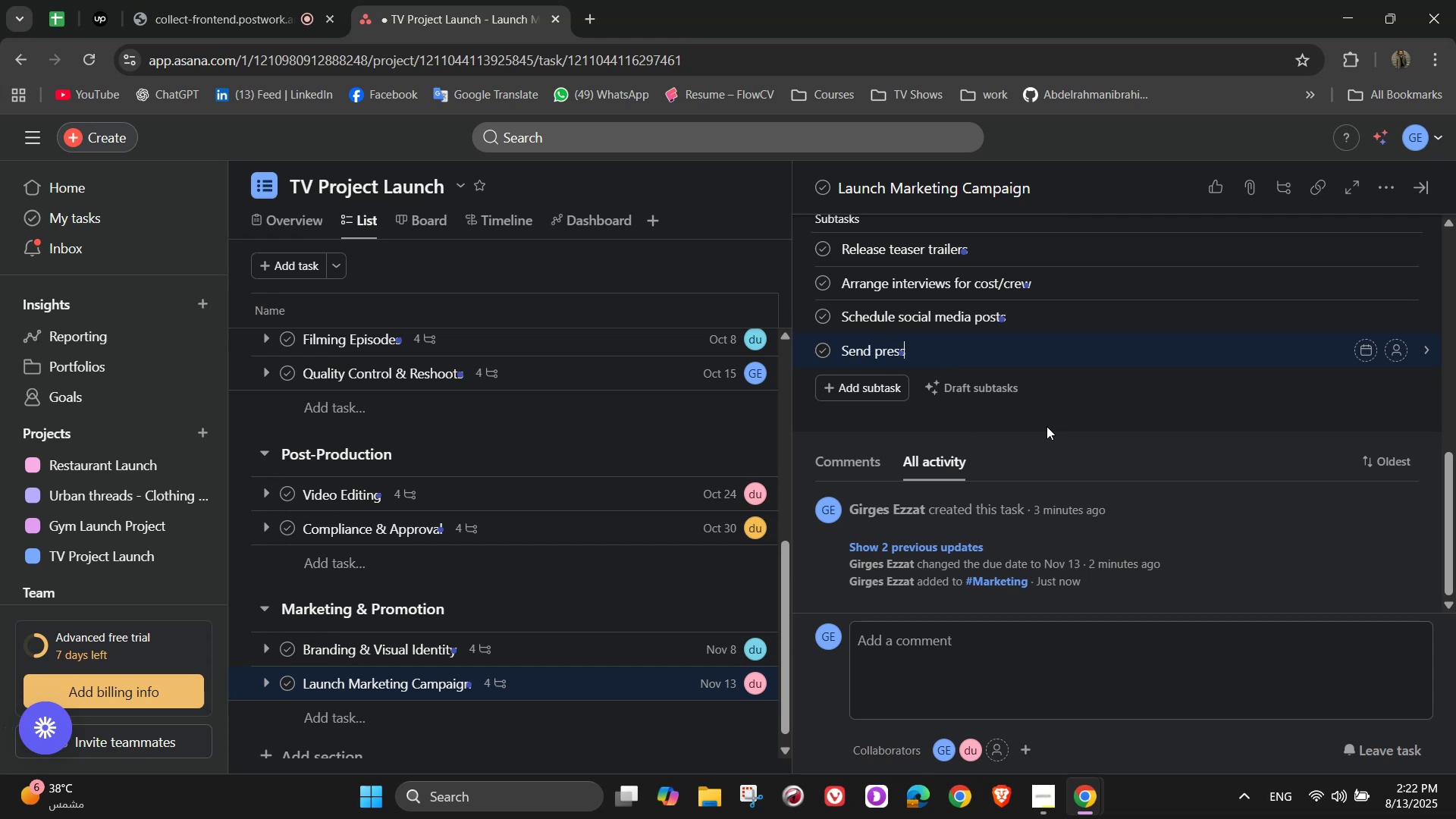 
type( releases to media outlets)
 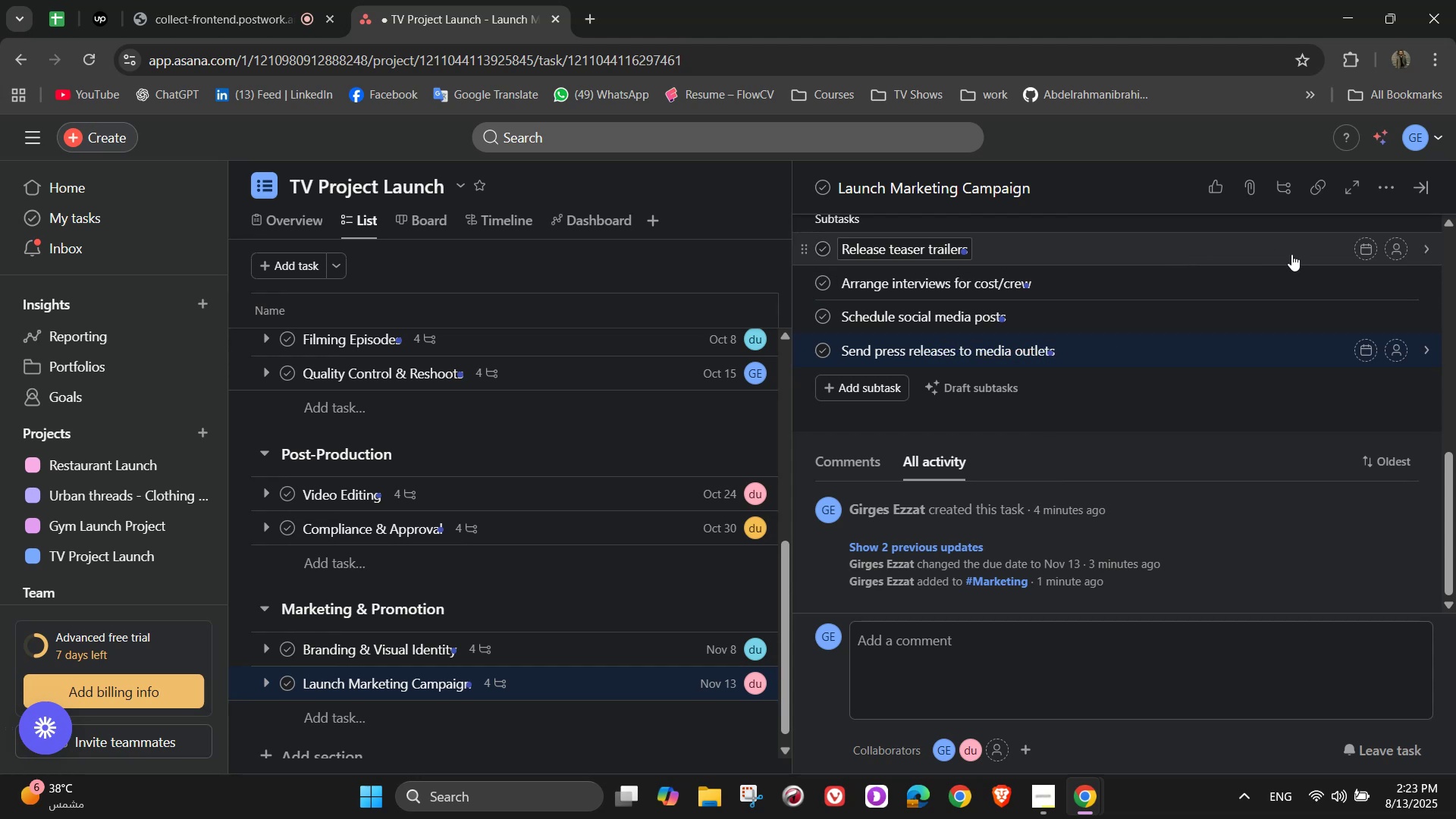 
left_click([1402, 240])
 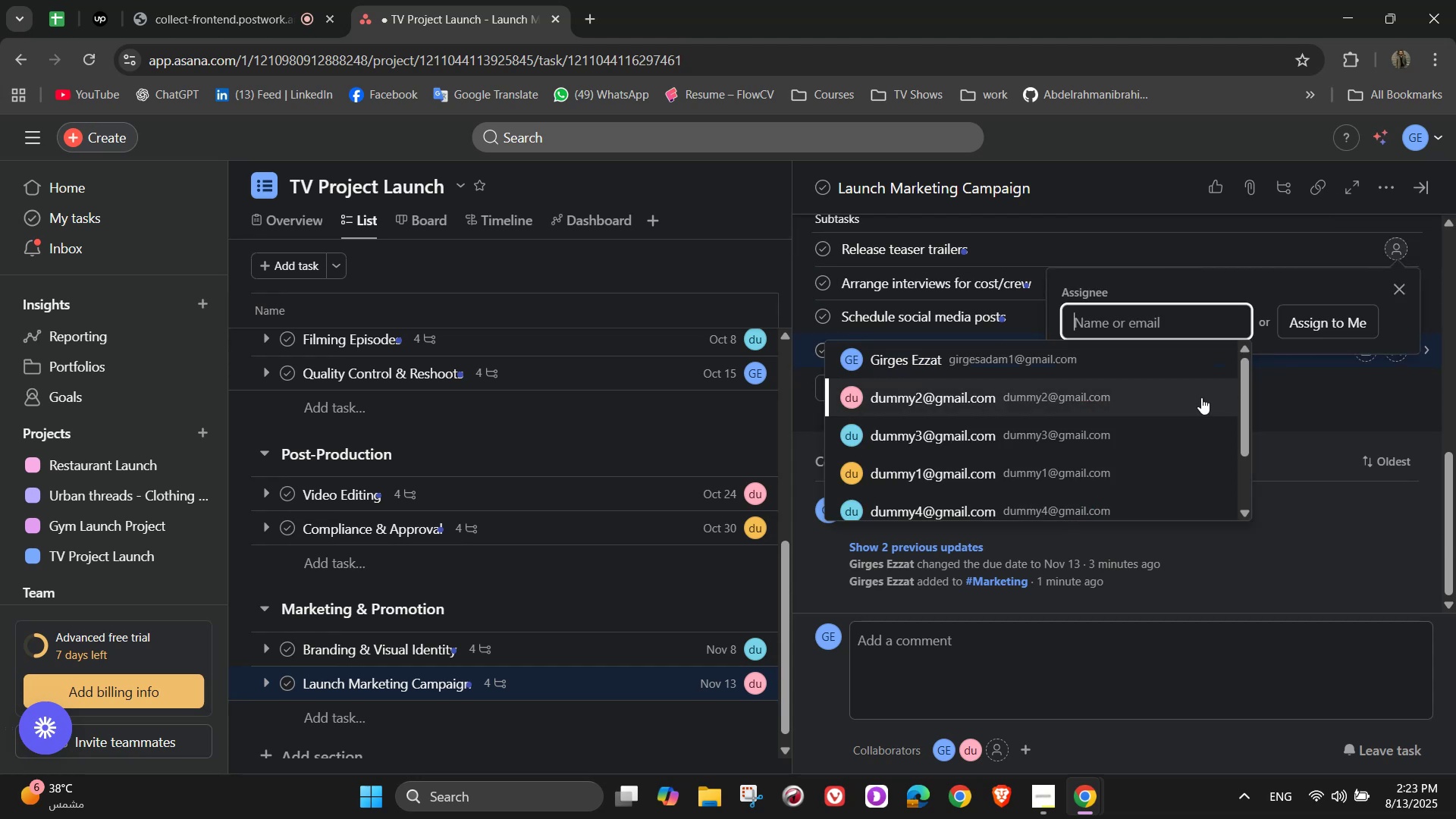 
left_click([1187, 358])
 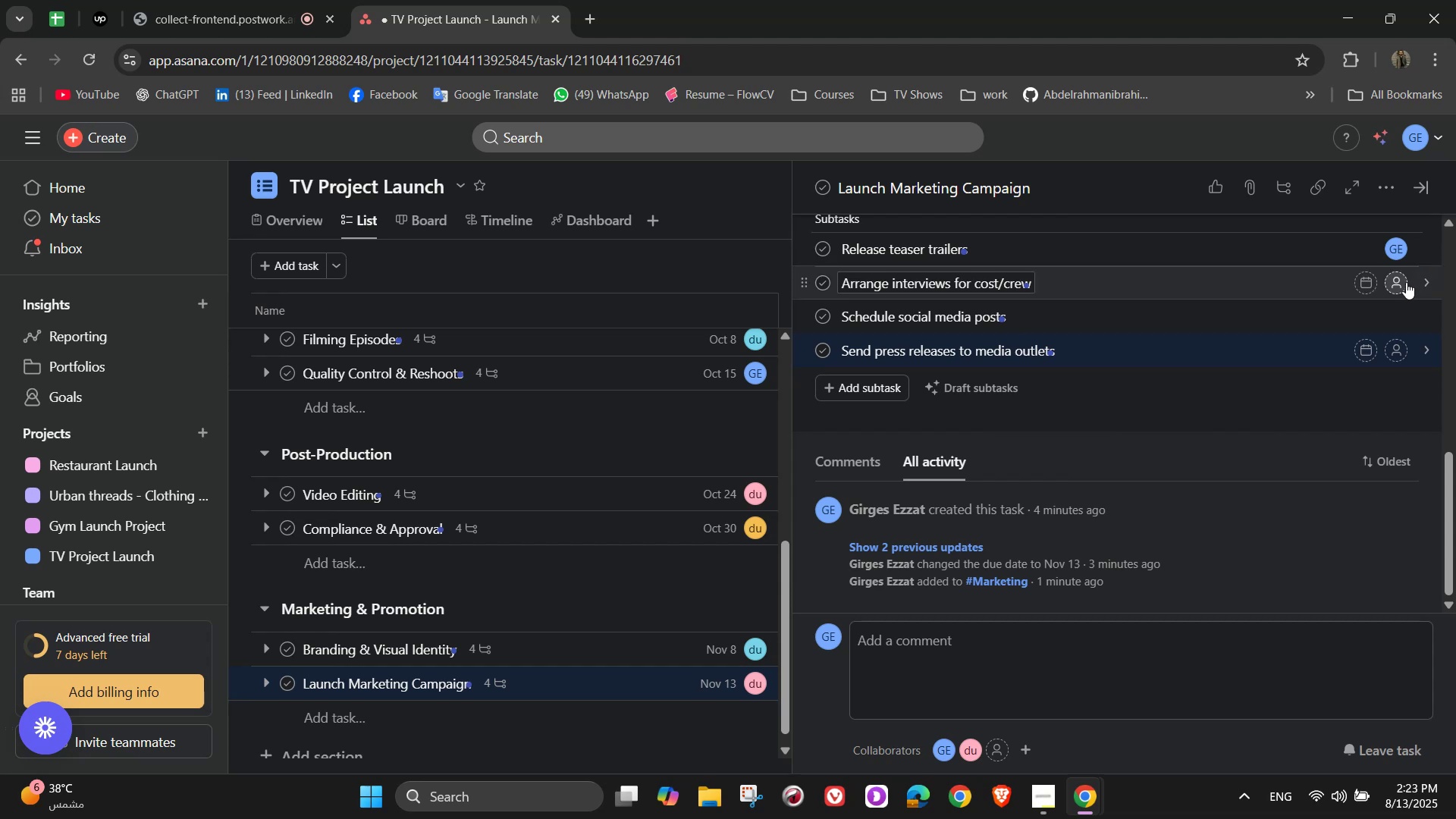 
left_click([1404, 281])
 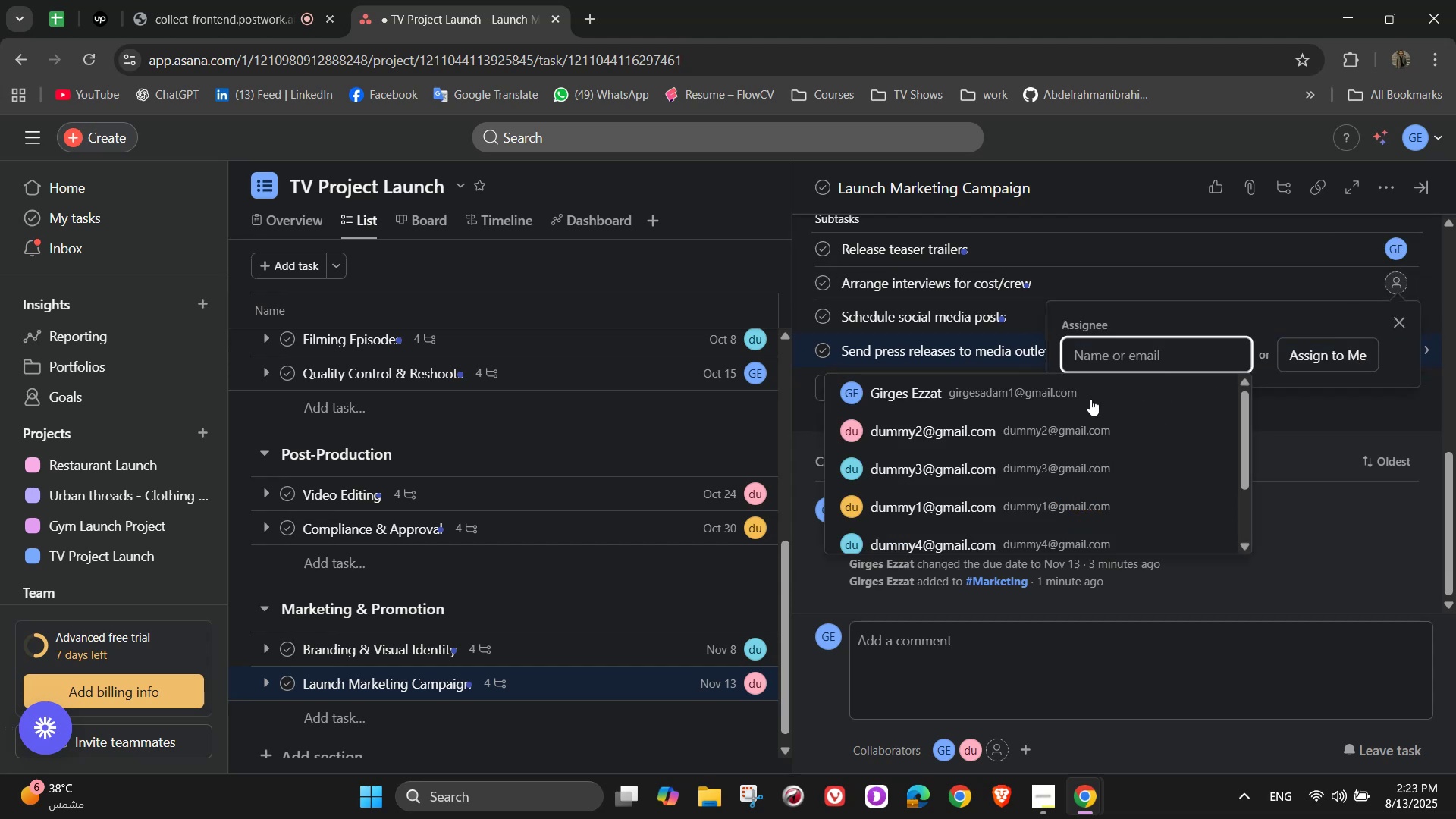 
left_click([1077, 434])
 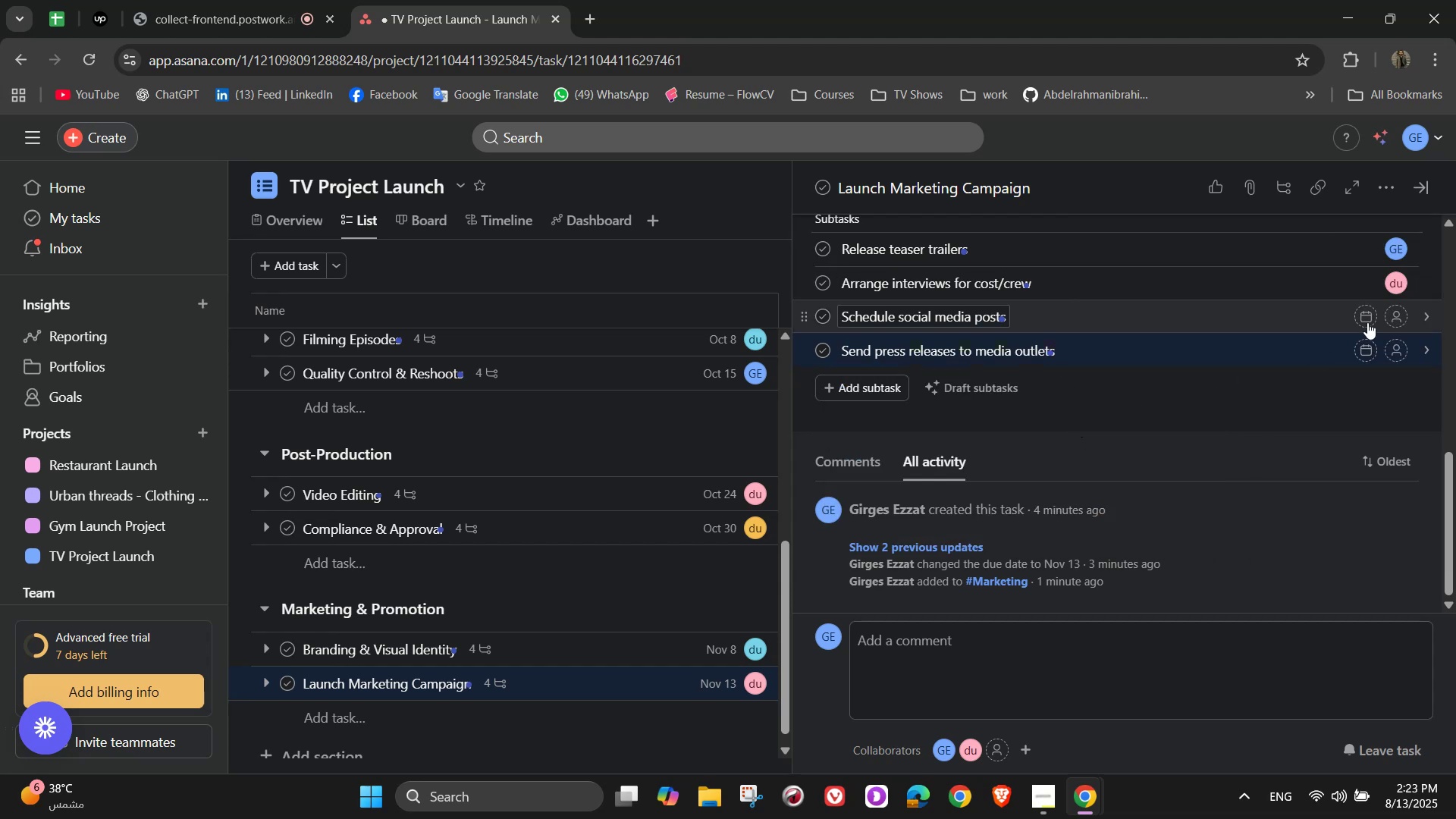 
left_click([1398, 317])
 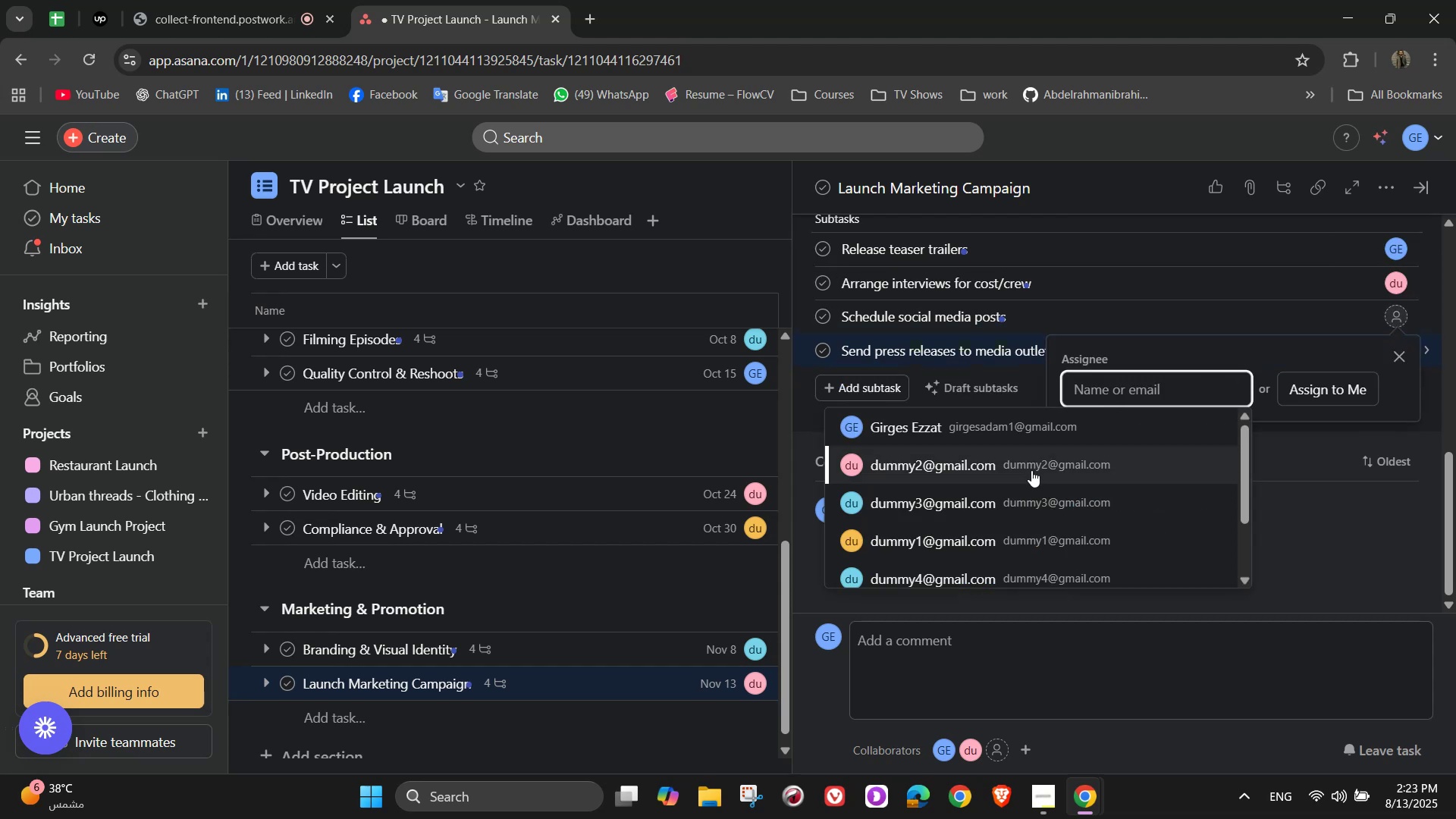 
left_click([949, 514])
 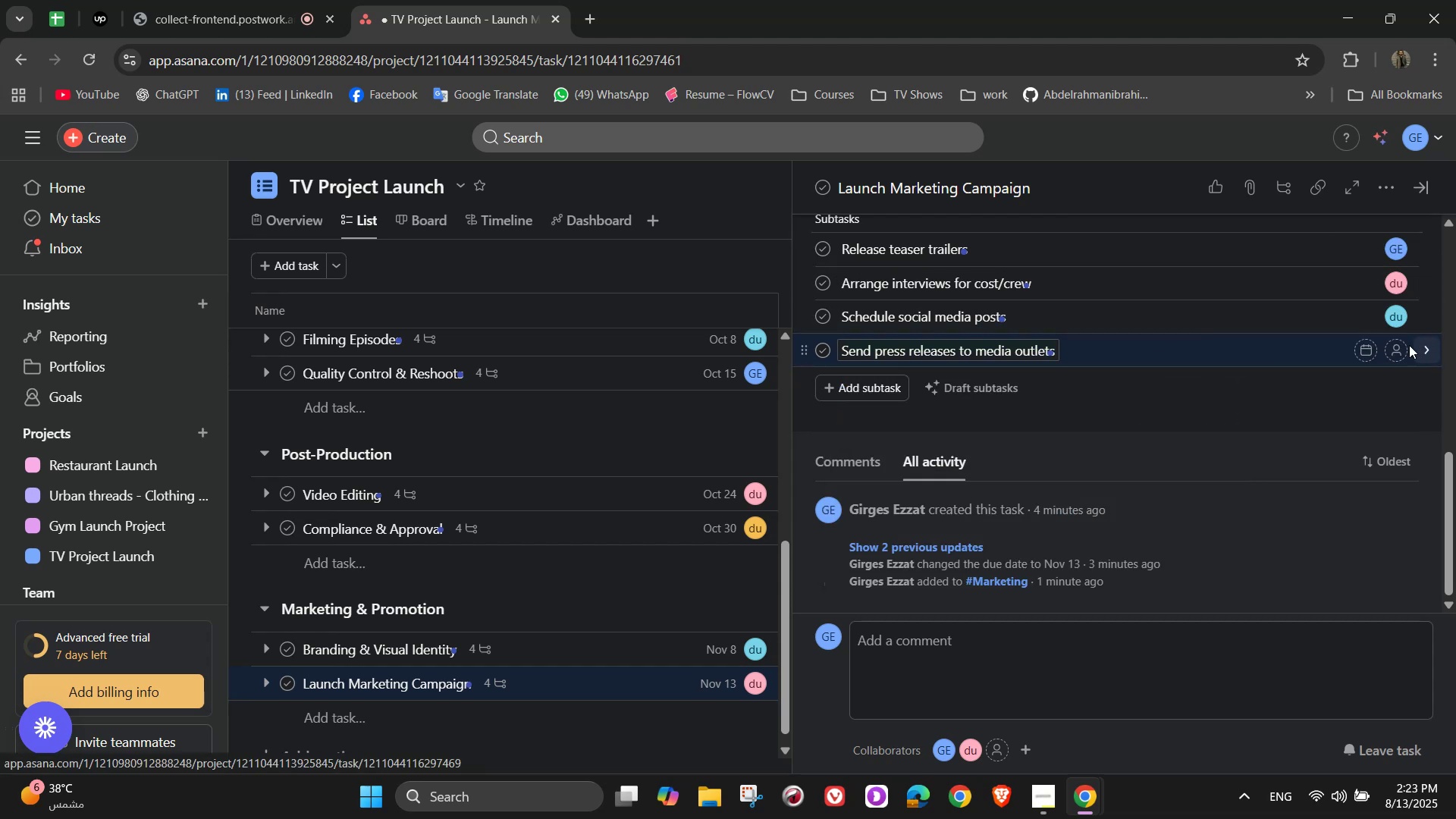 
left_click([1407, 345])
 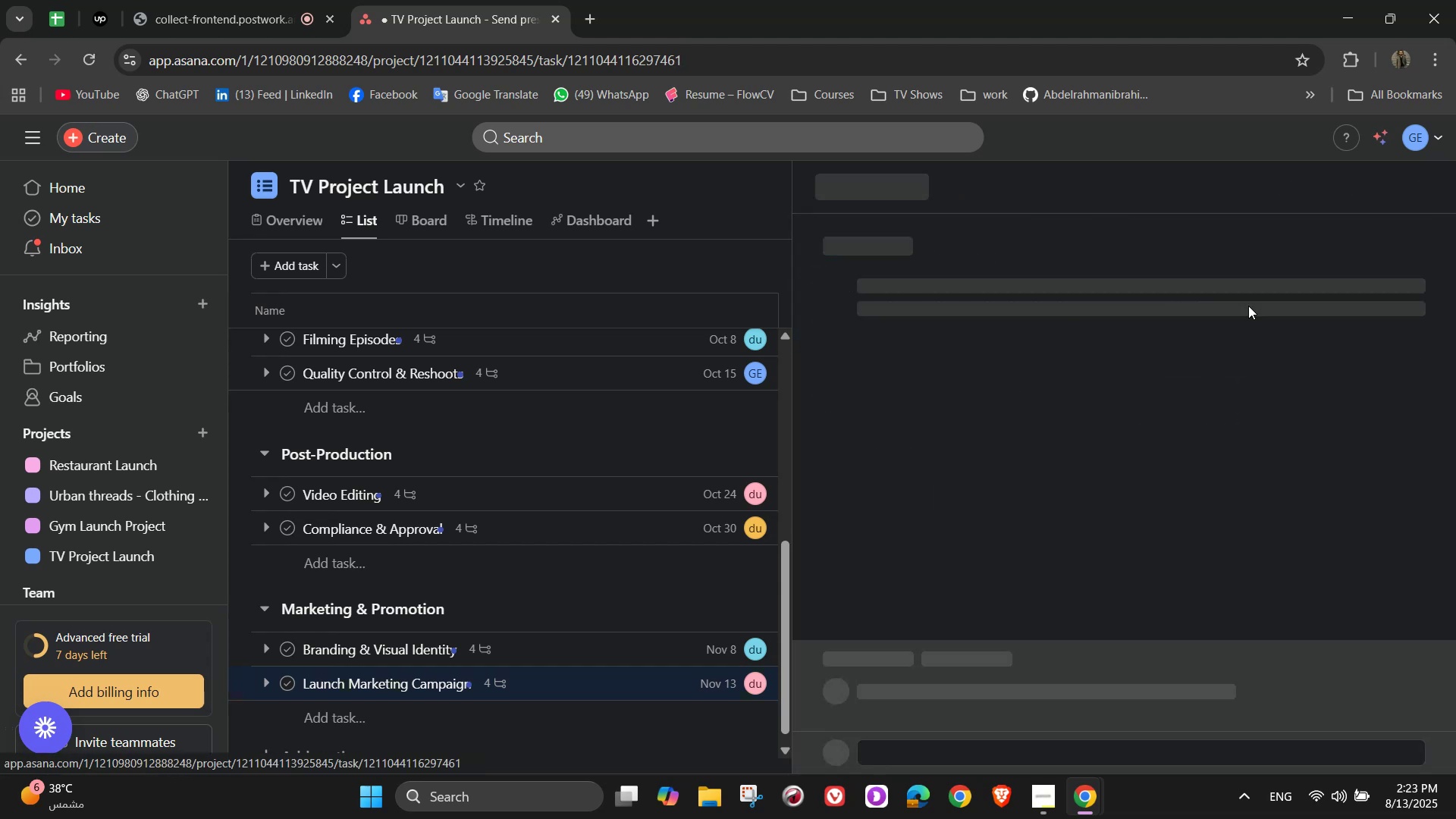 
scroll: coordinate [1378, 430], scroll_direction: down, amount: 6.0
 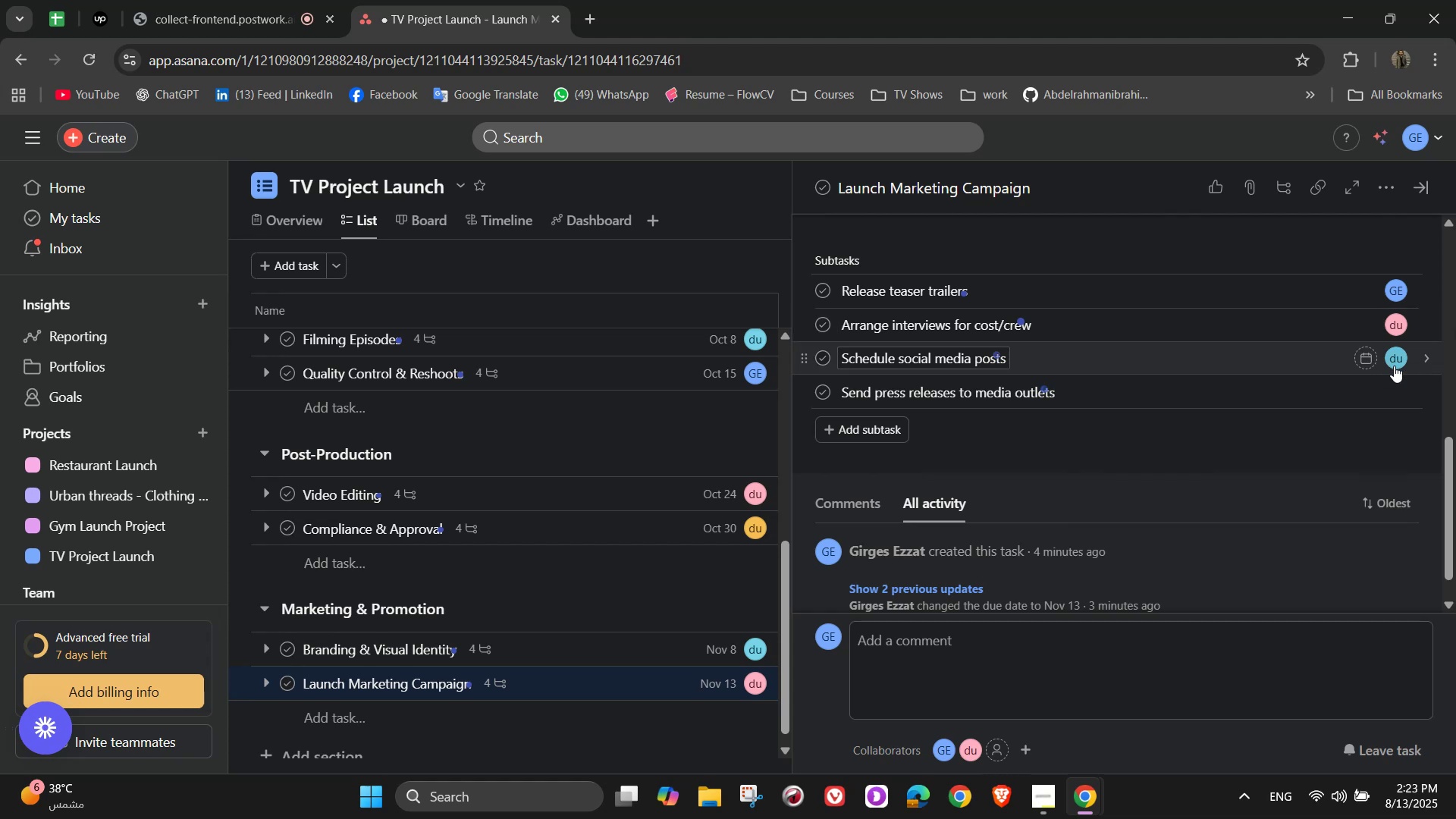 
left_click([1398, 389])
 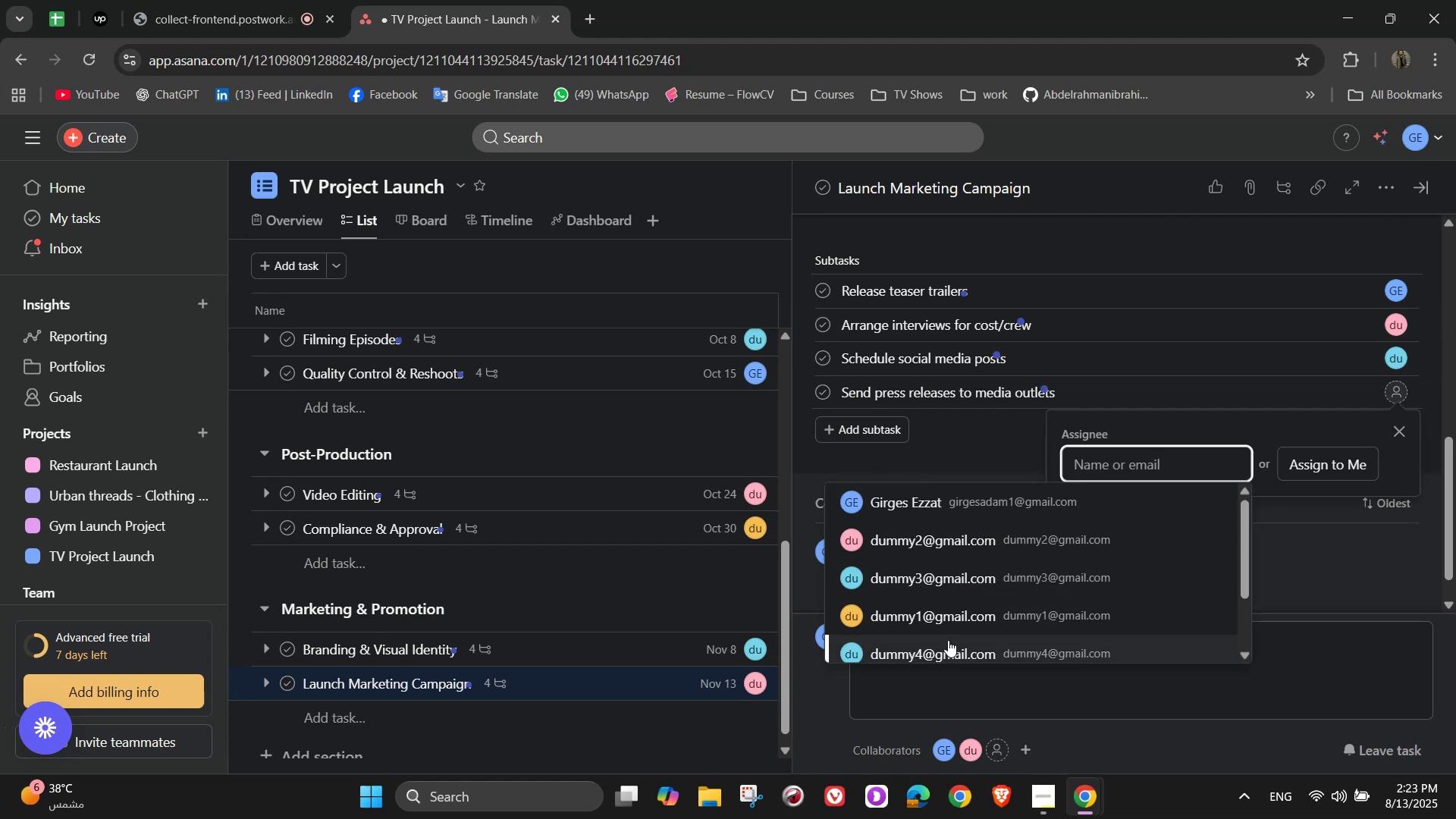 
left_click([948, 640])
 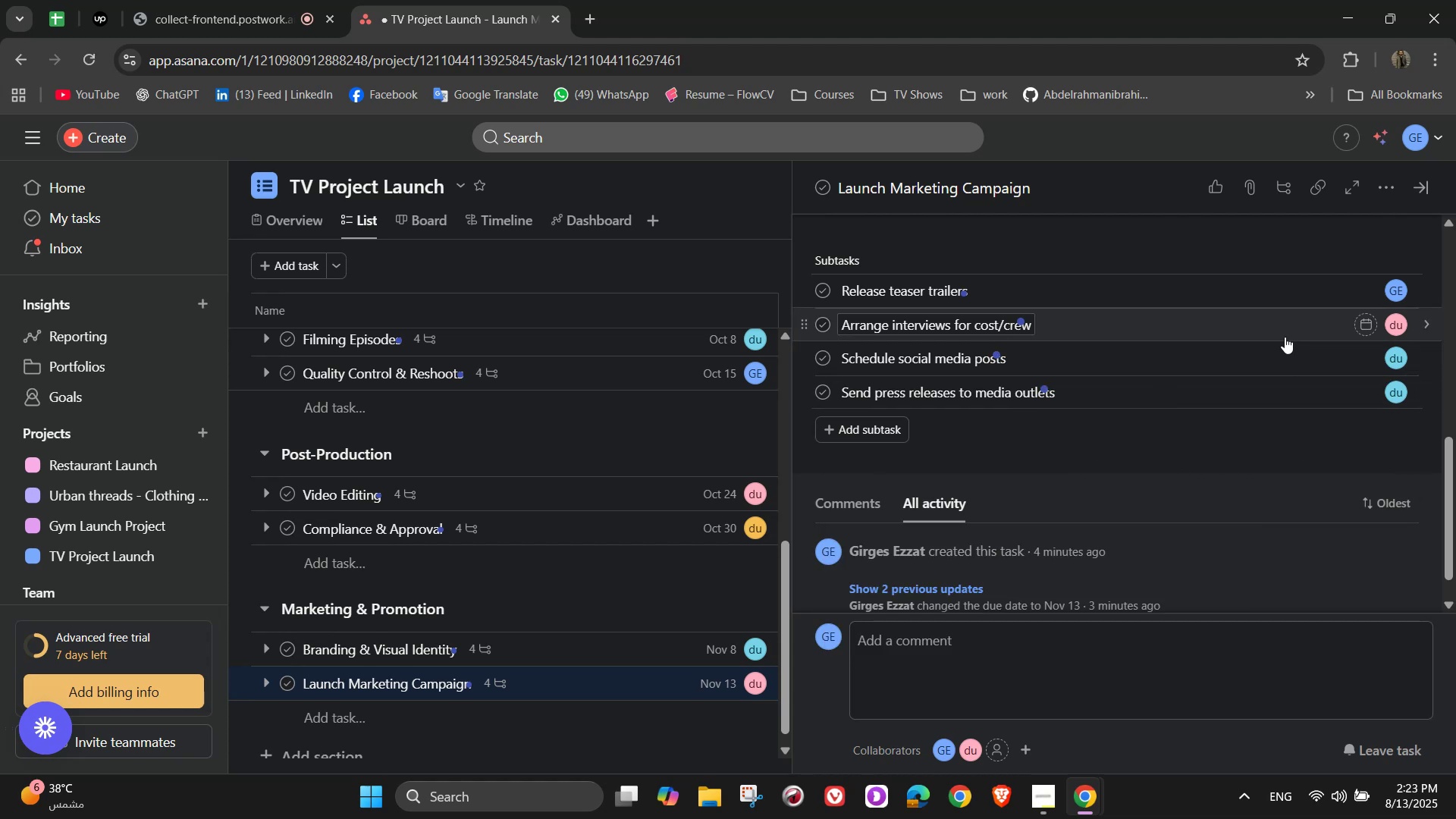 
scroll: coordinate [1389, 295], scroll_direction: up, amount: 2.0
 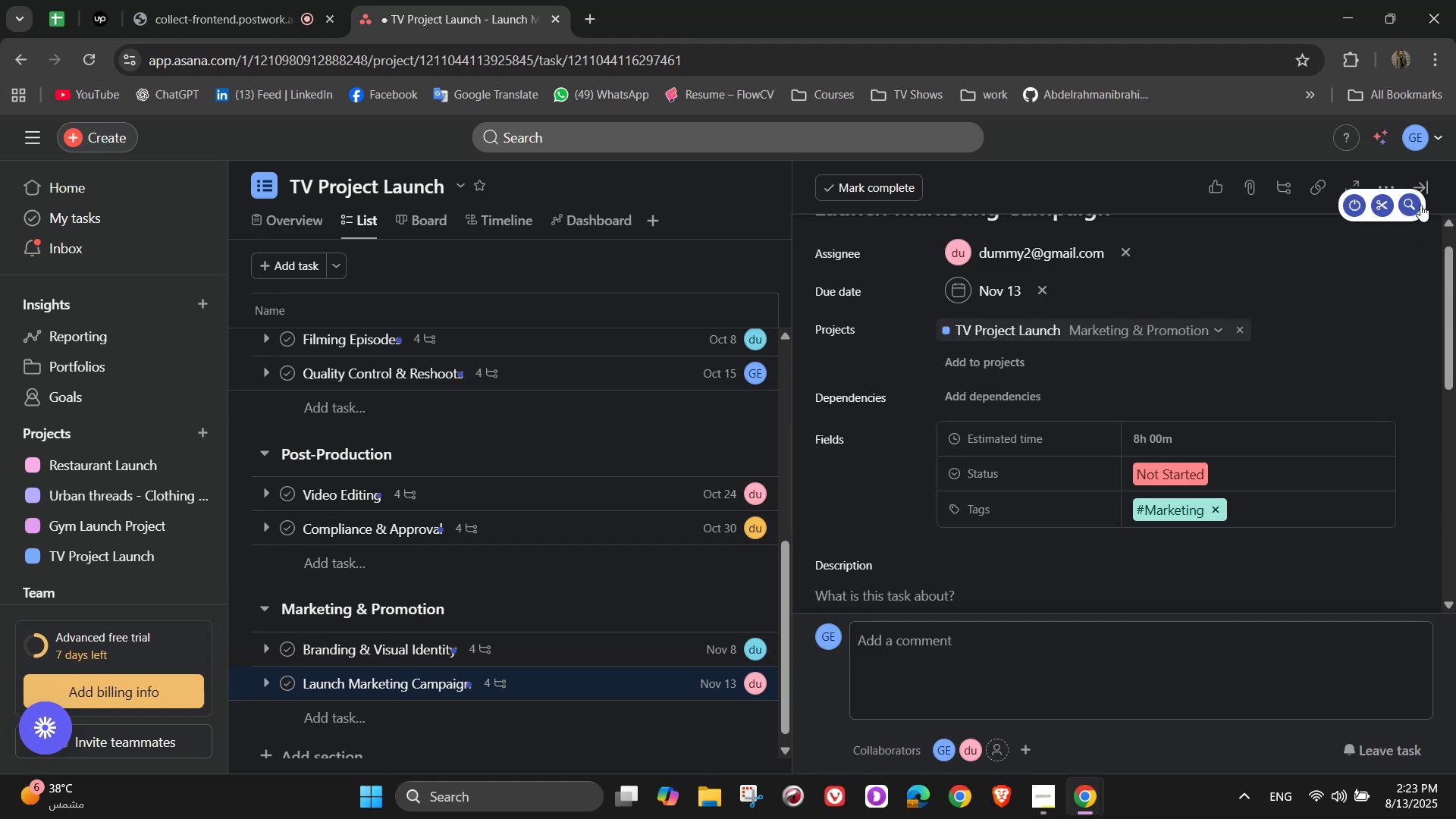 
left_click([1423, 189])
 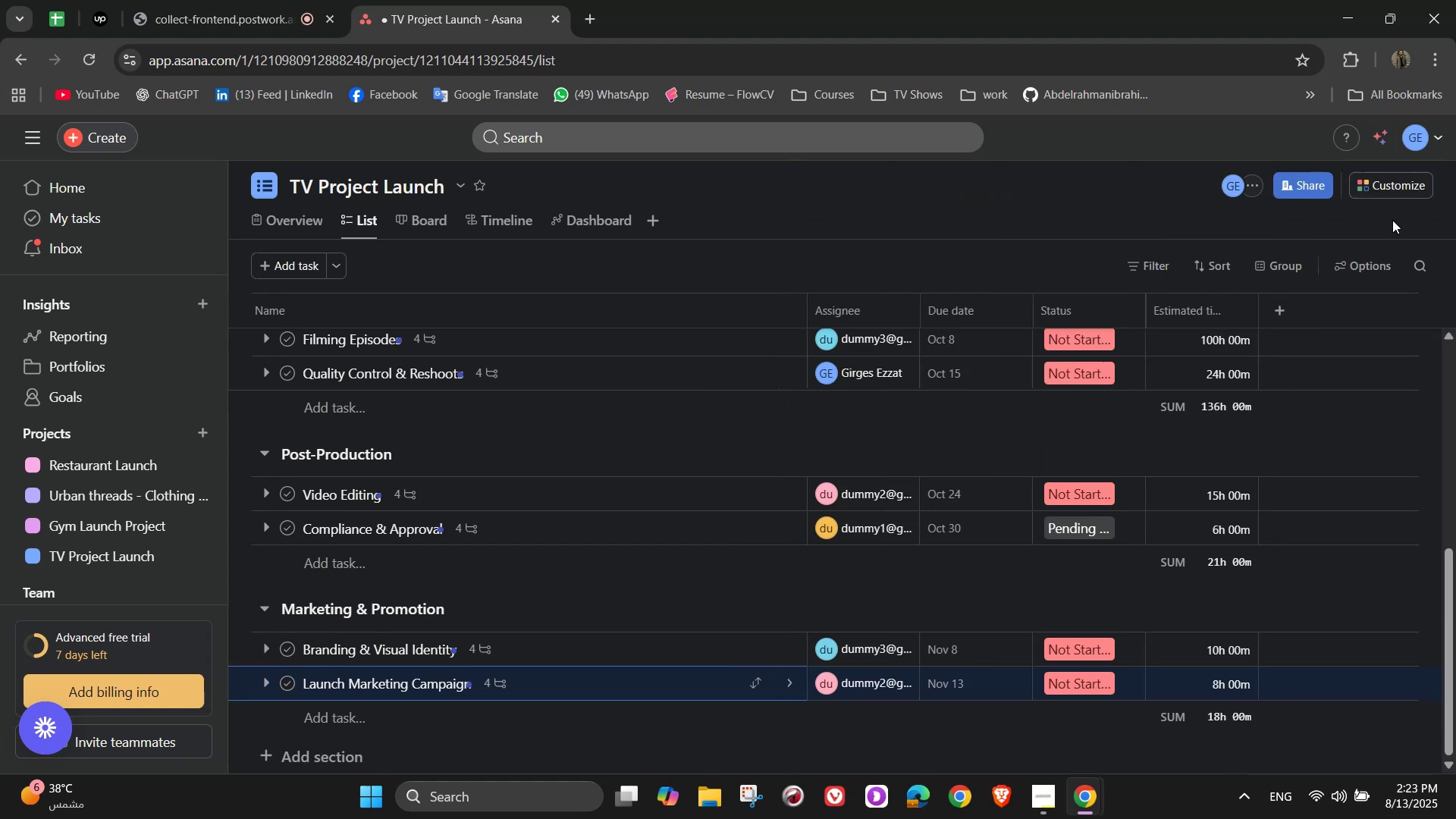 
scroll: coordinate [515, 705], scroll_direction: down, amount: 10.0
 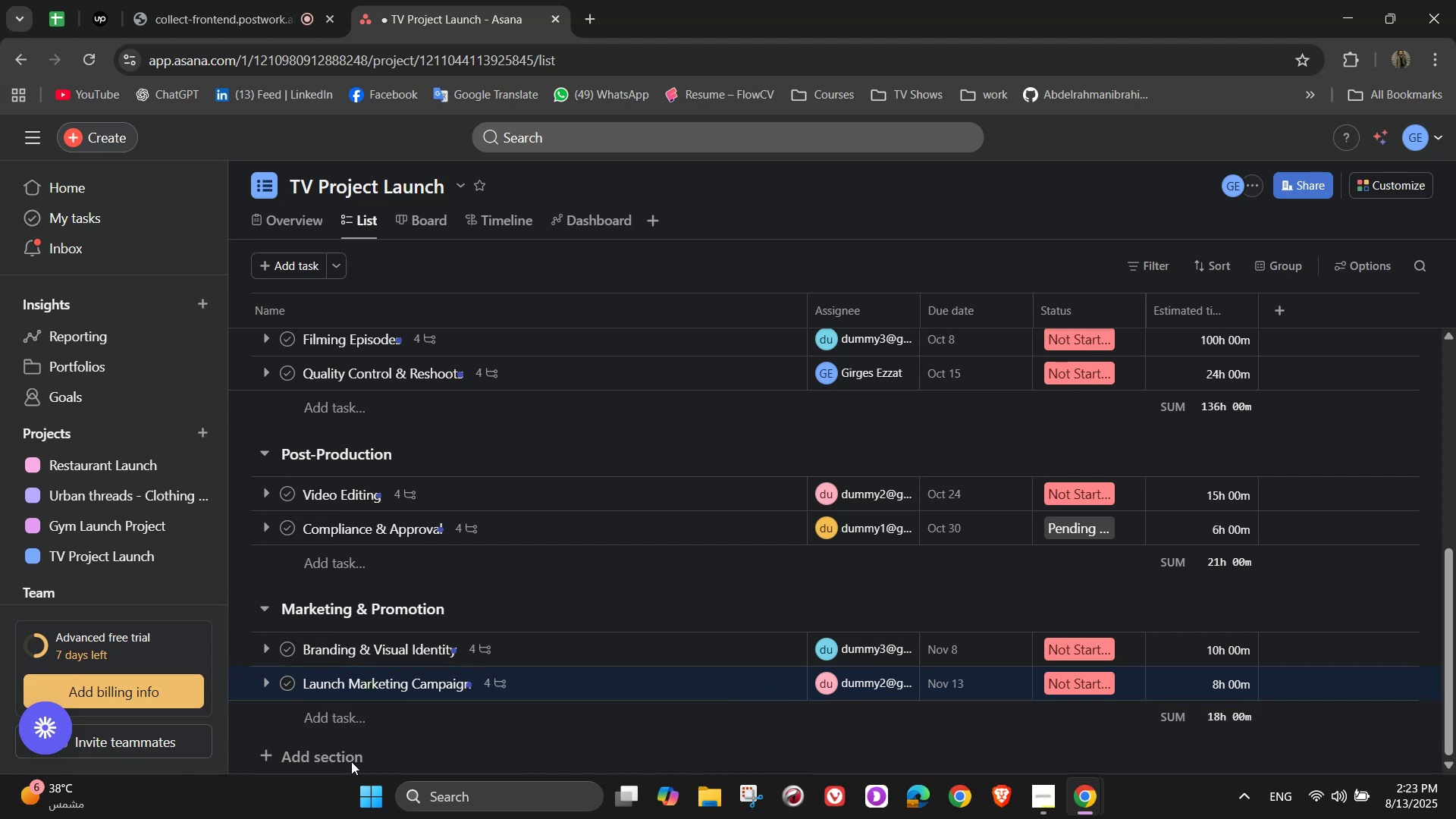 
double_click([356, 754])
 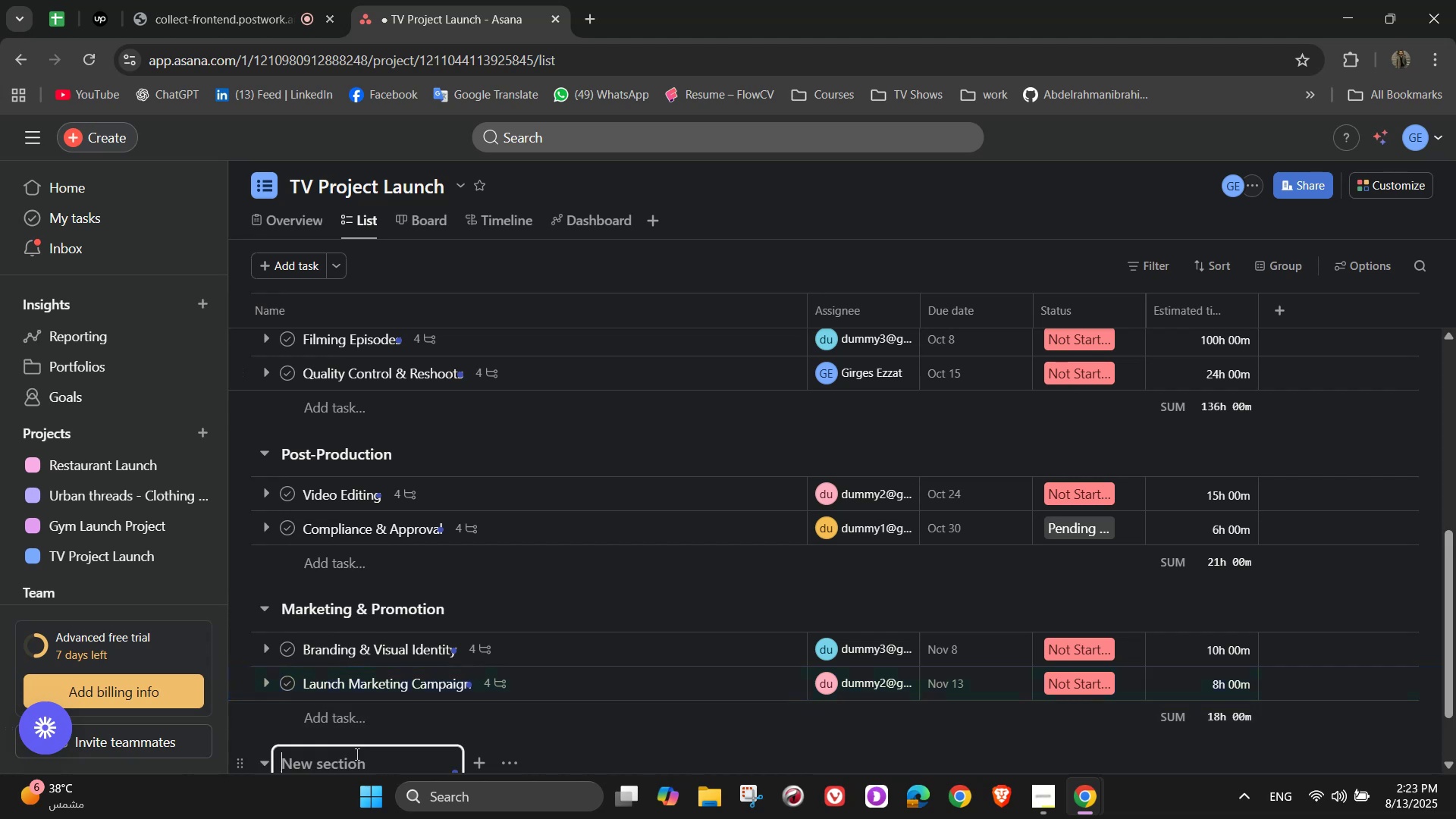 
scroll: coordinate [629, 668], scroll_direction: down, amount: 6.0
 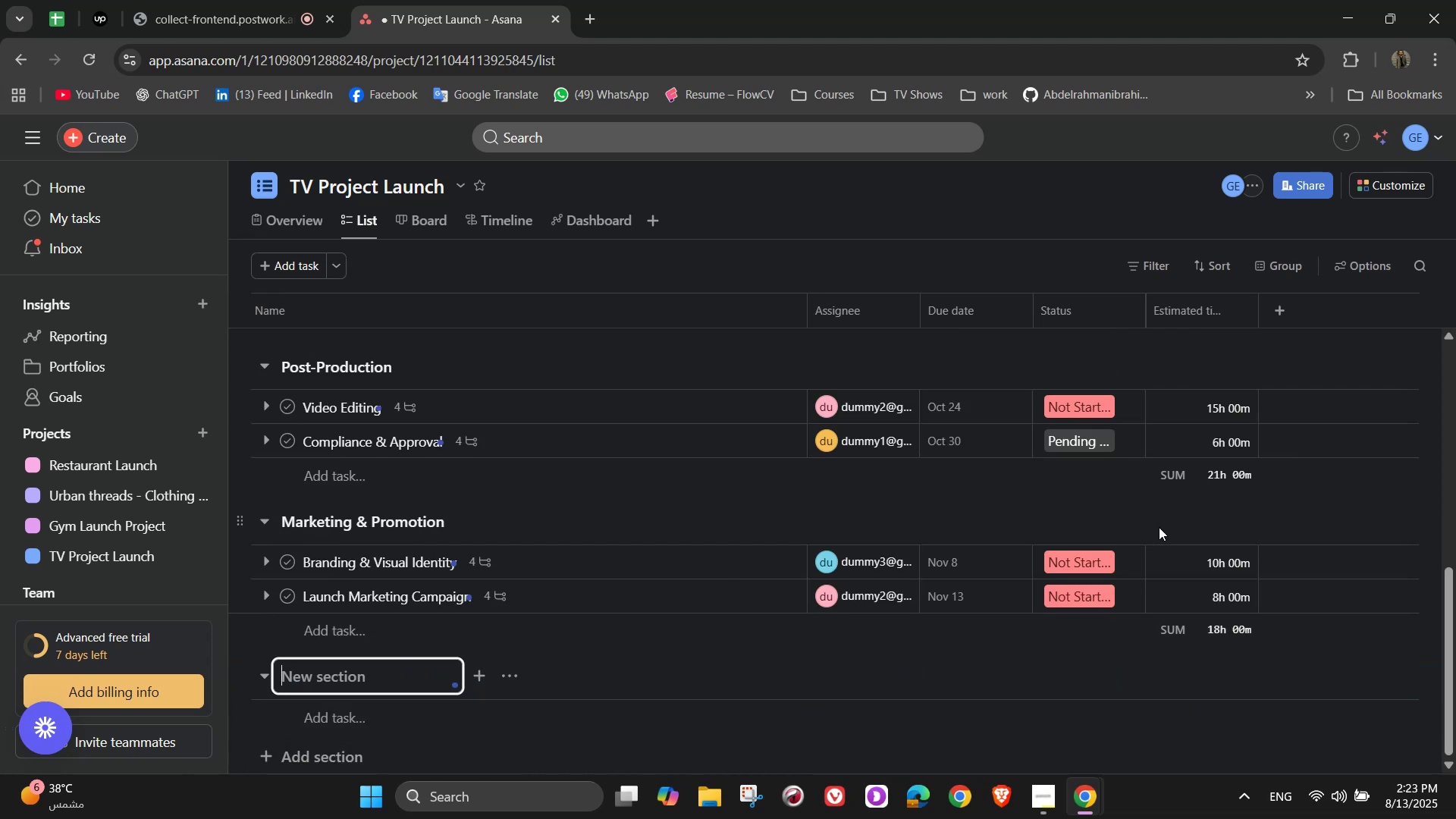 
type(Launch & V)
key(Backspace)
type(Broadcast)
 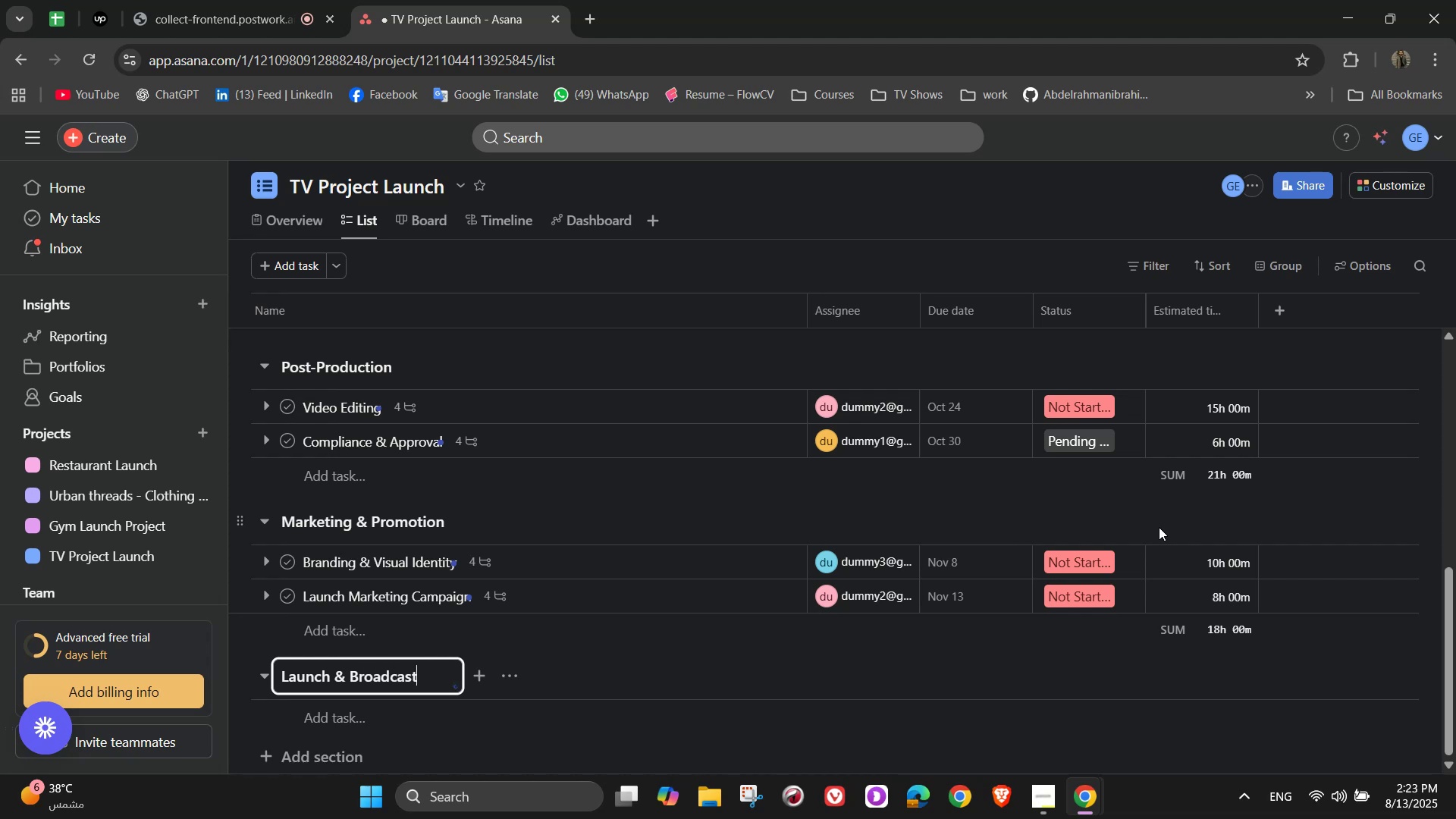 
wait(5.0)
 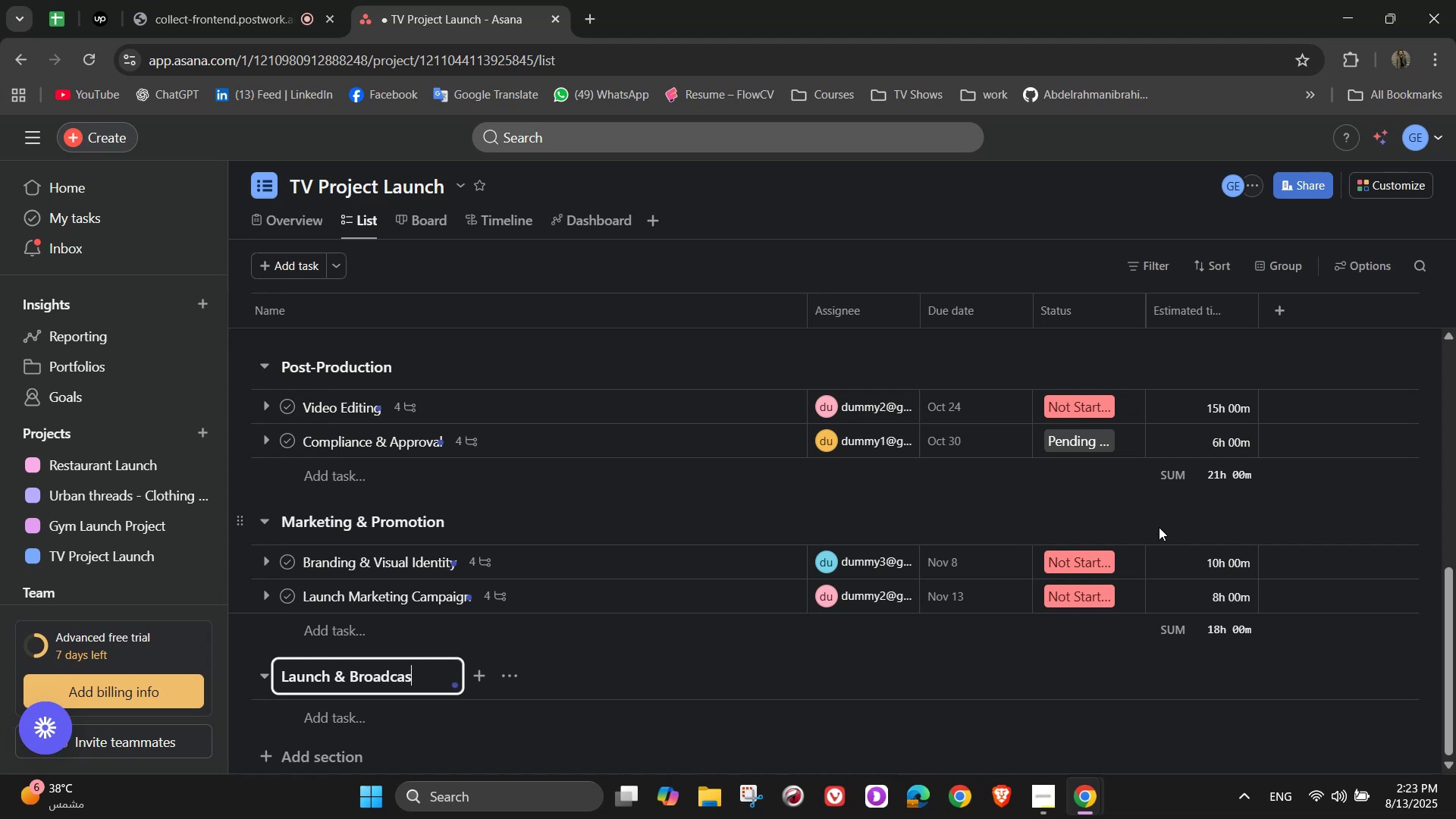 
left_click([332, 710])
 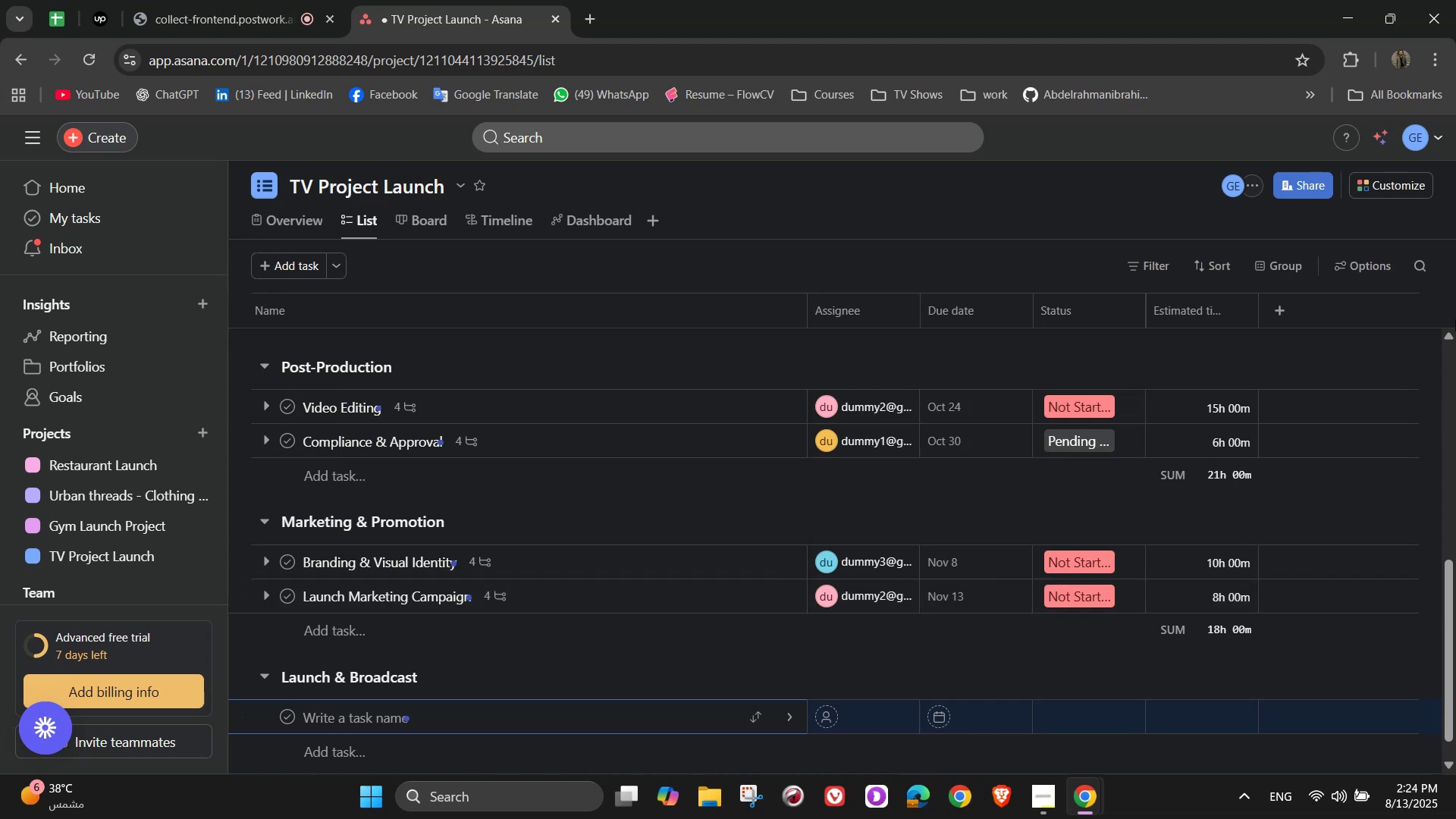 
wait(20.55)
 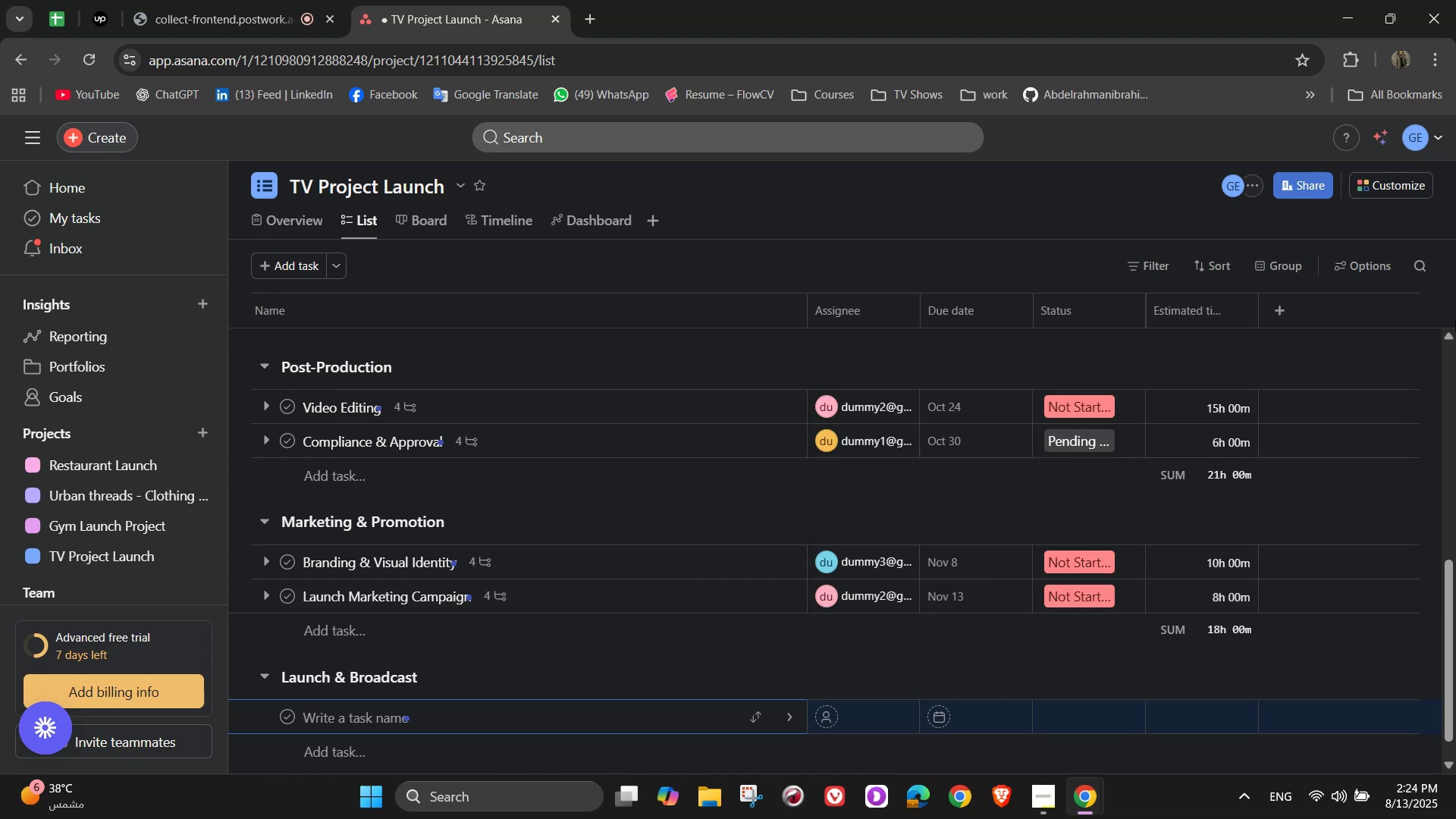 
type(Premoi)
key(Backspace)
key(Backspace)
type(iere Event Planing)
 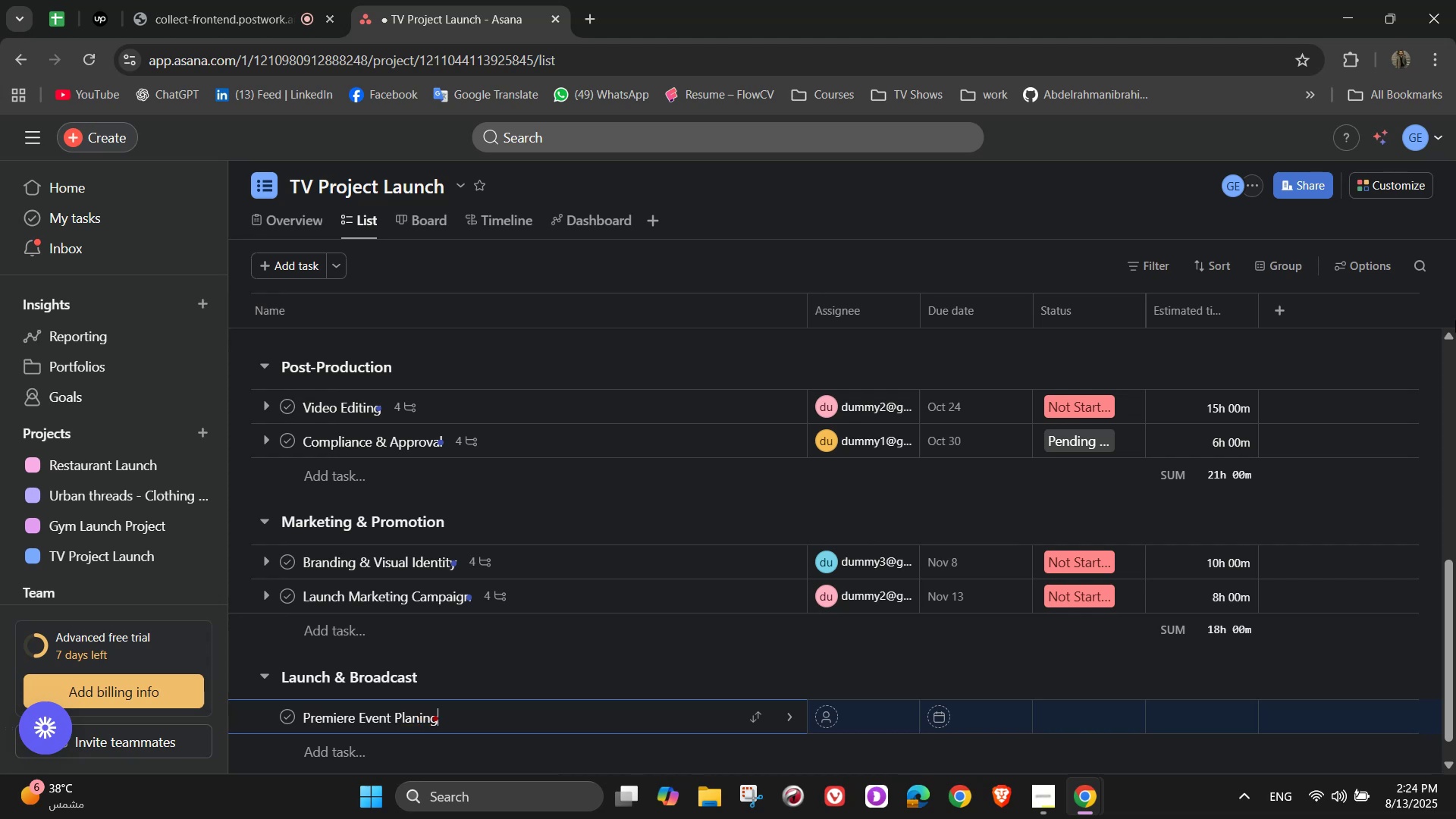 
left_click([417, 715])
 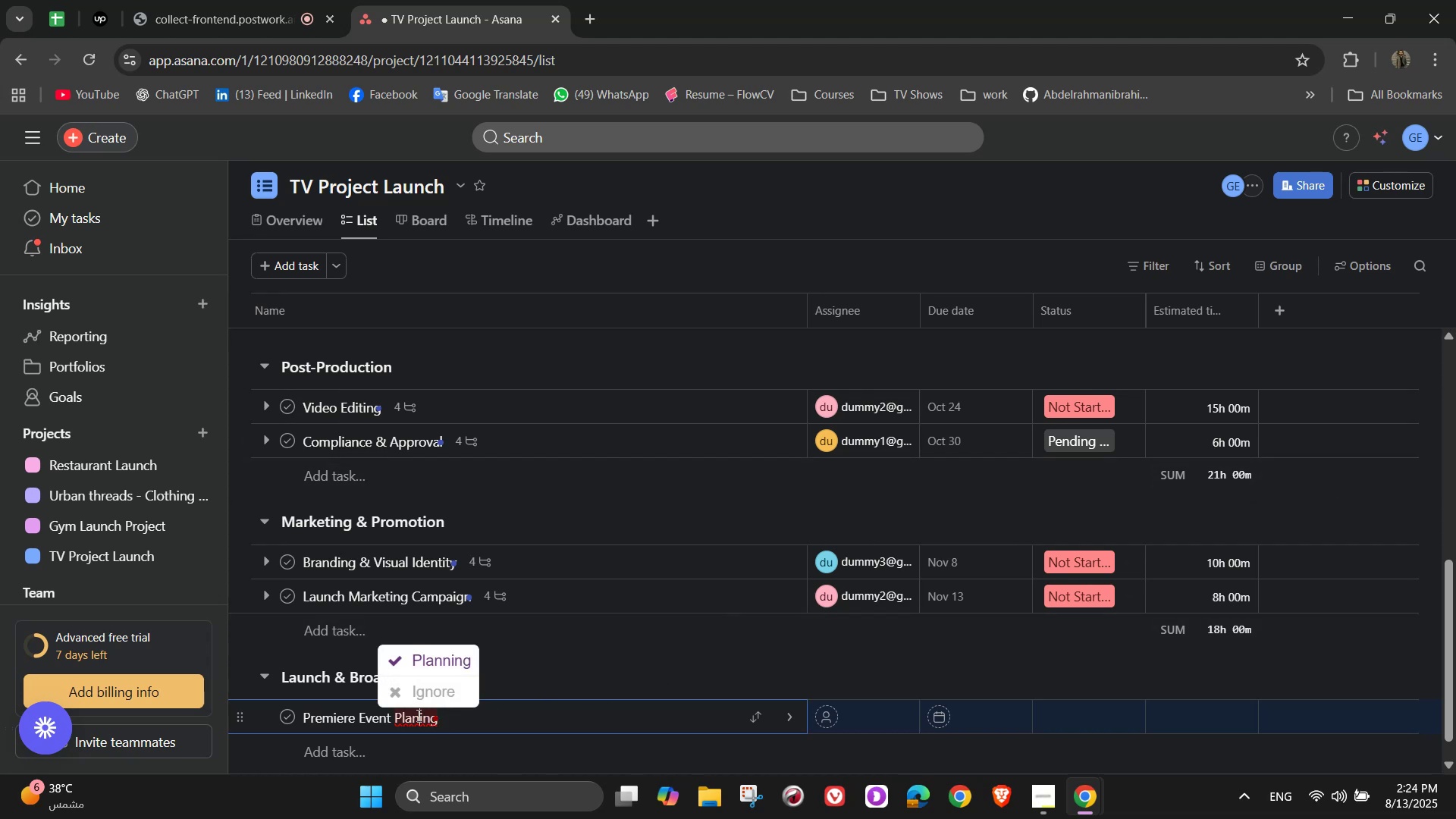 
key(N)
 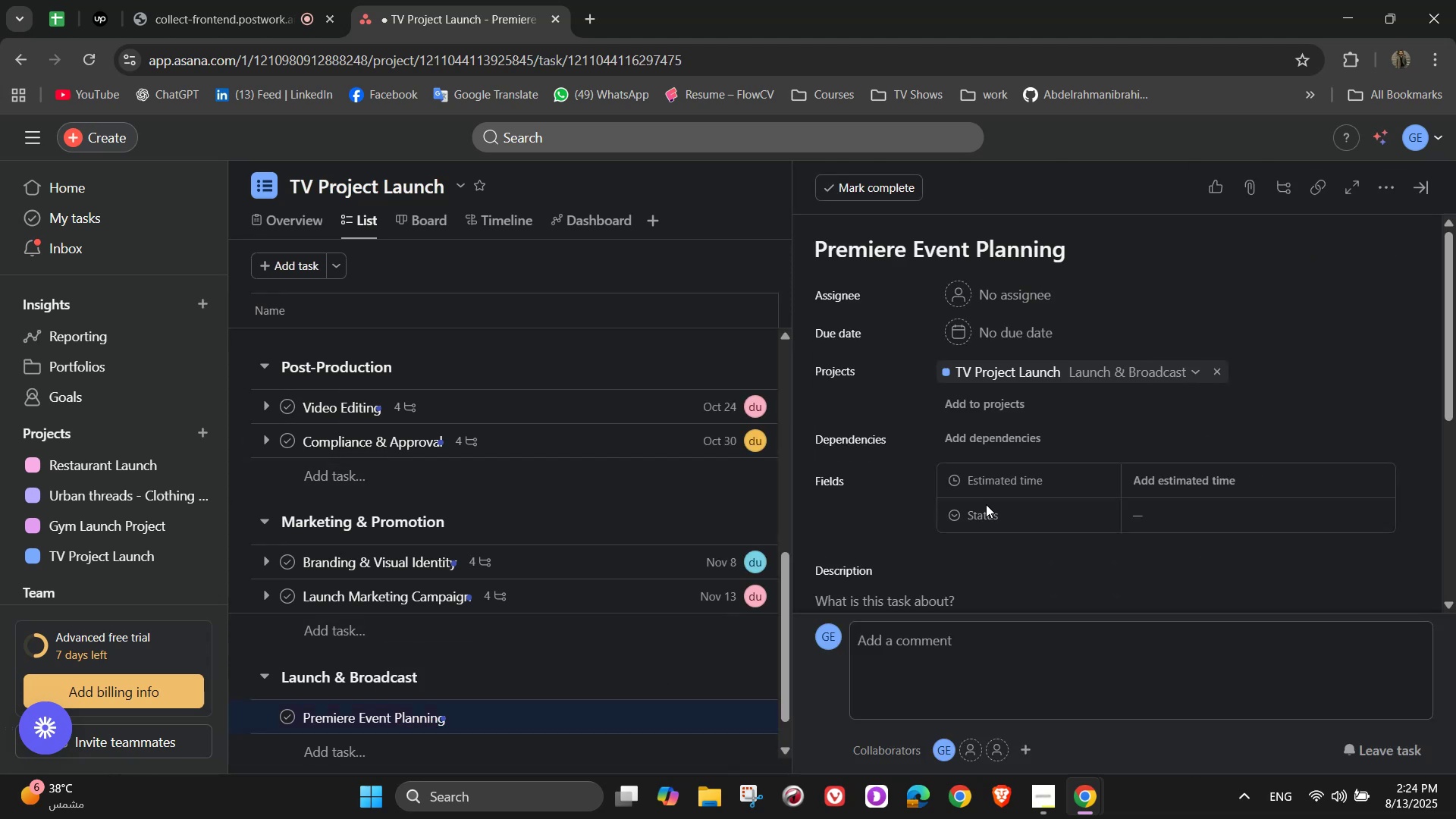 
left_click([1028, 303])
 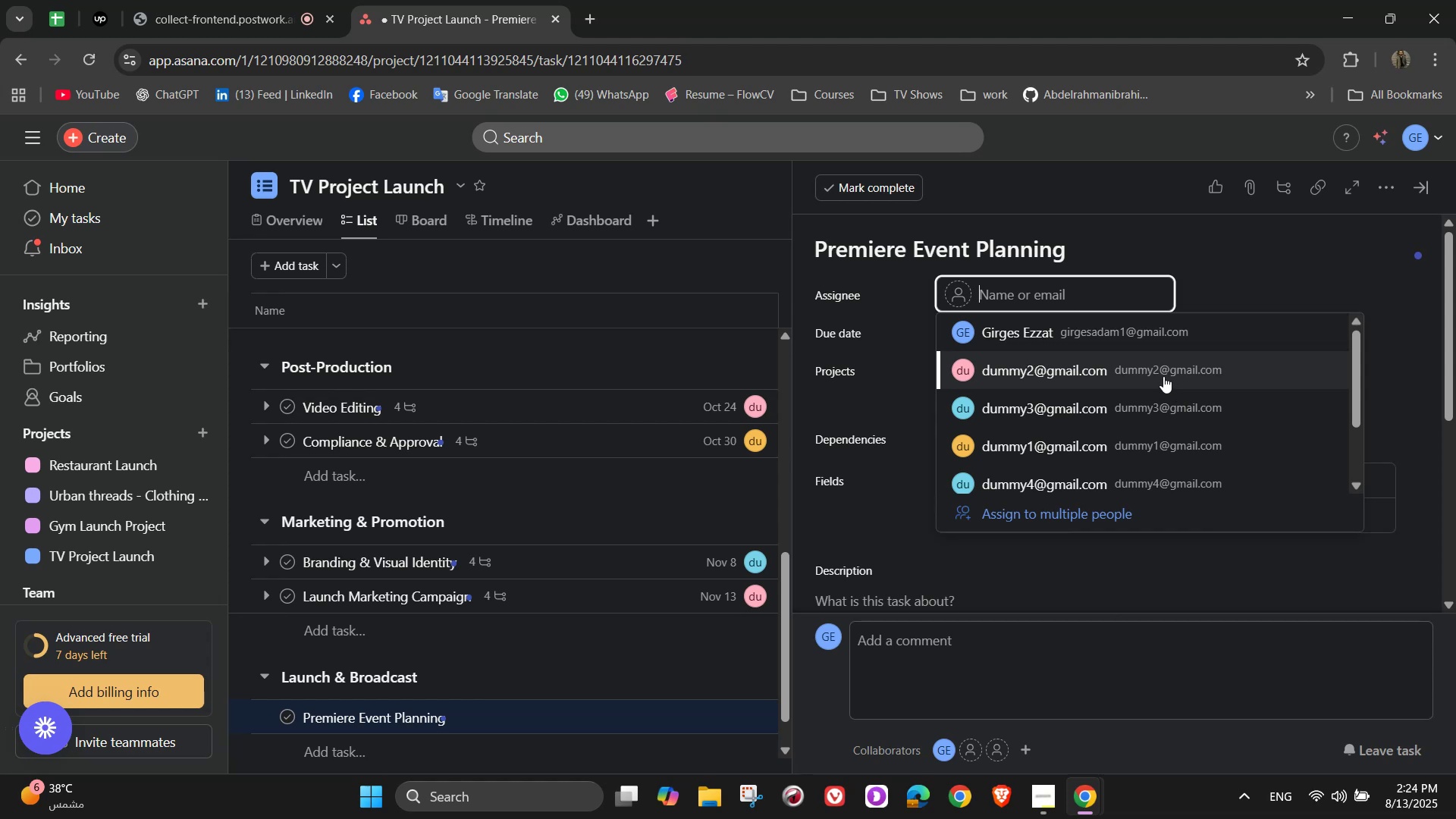 
left_click([1096, 447])
 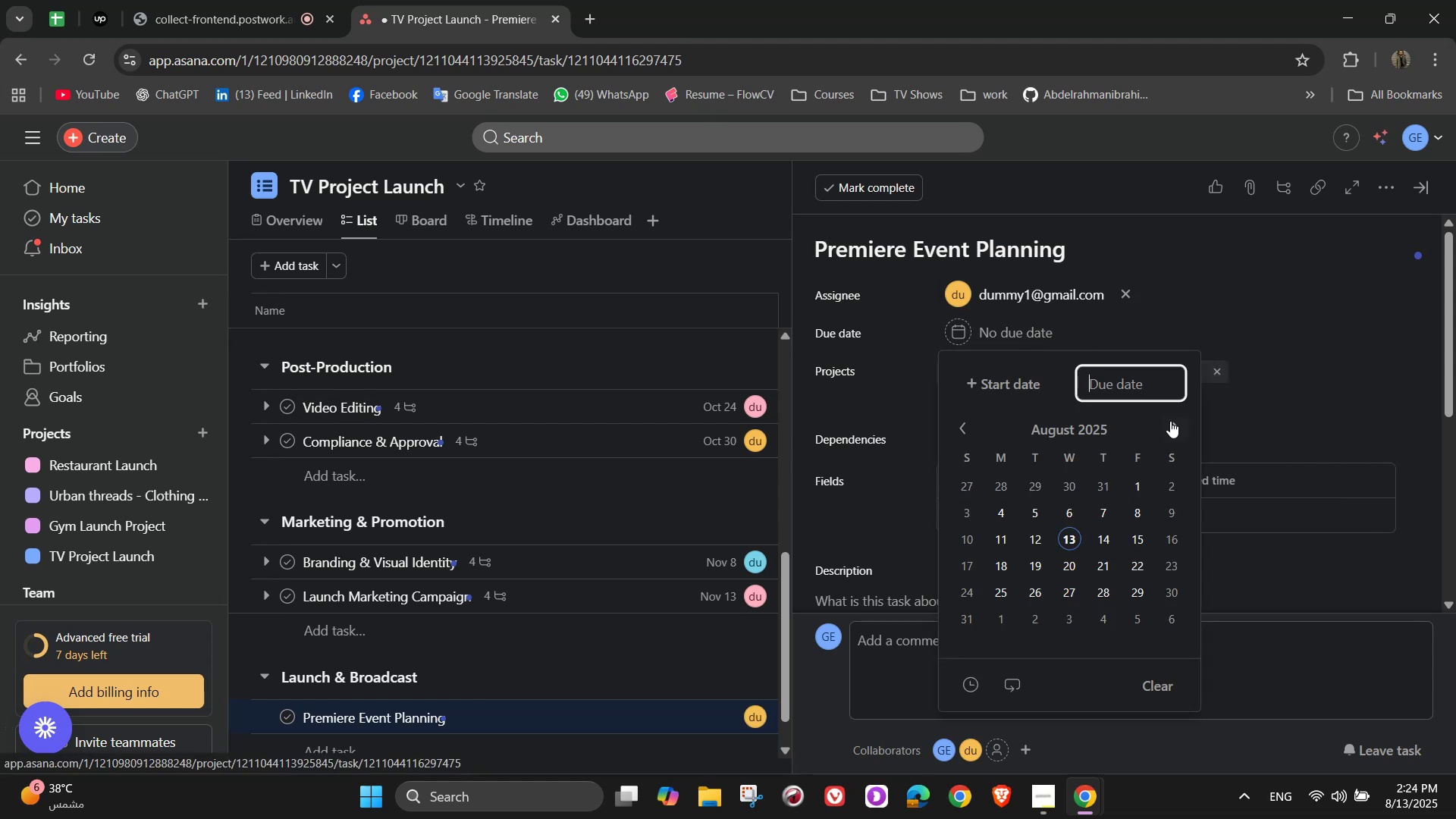 
left_click([1177, 425])
 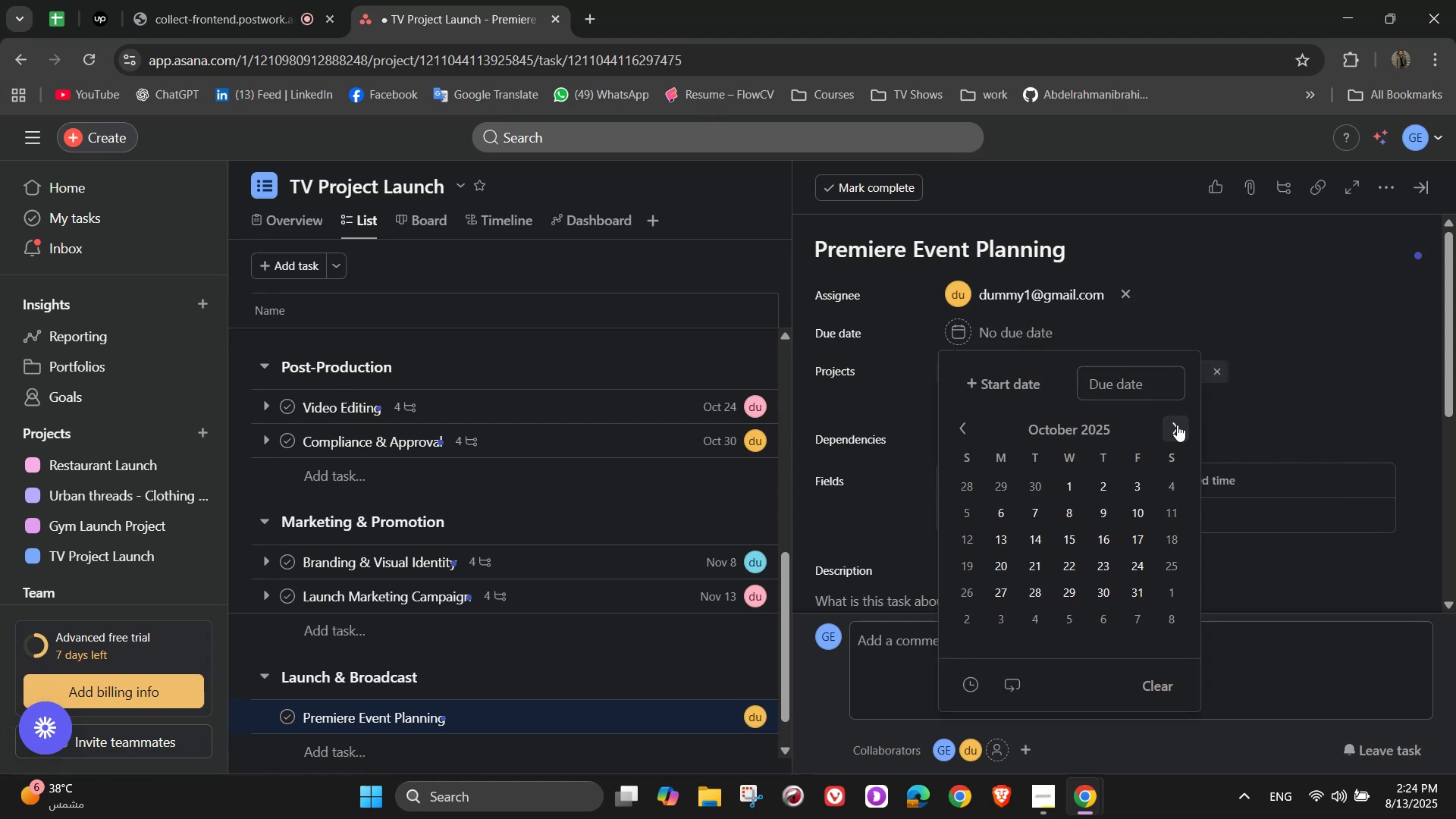 
left_click([1177, 425])
 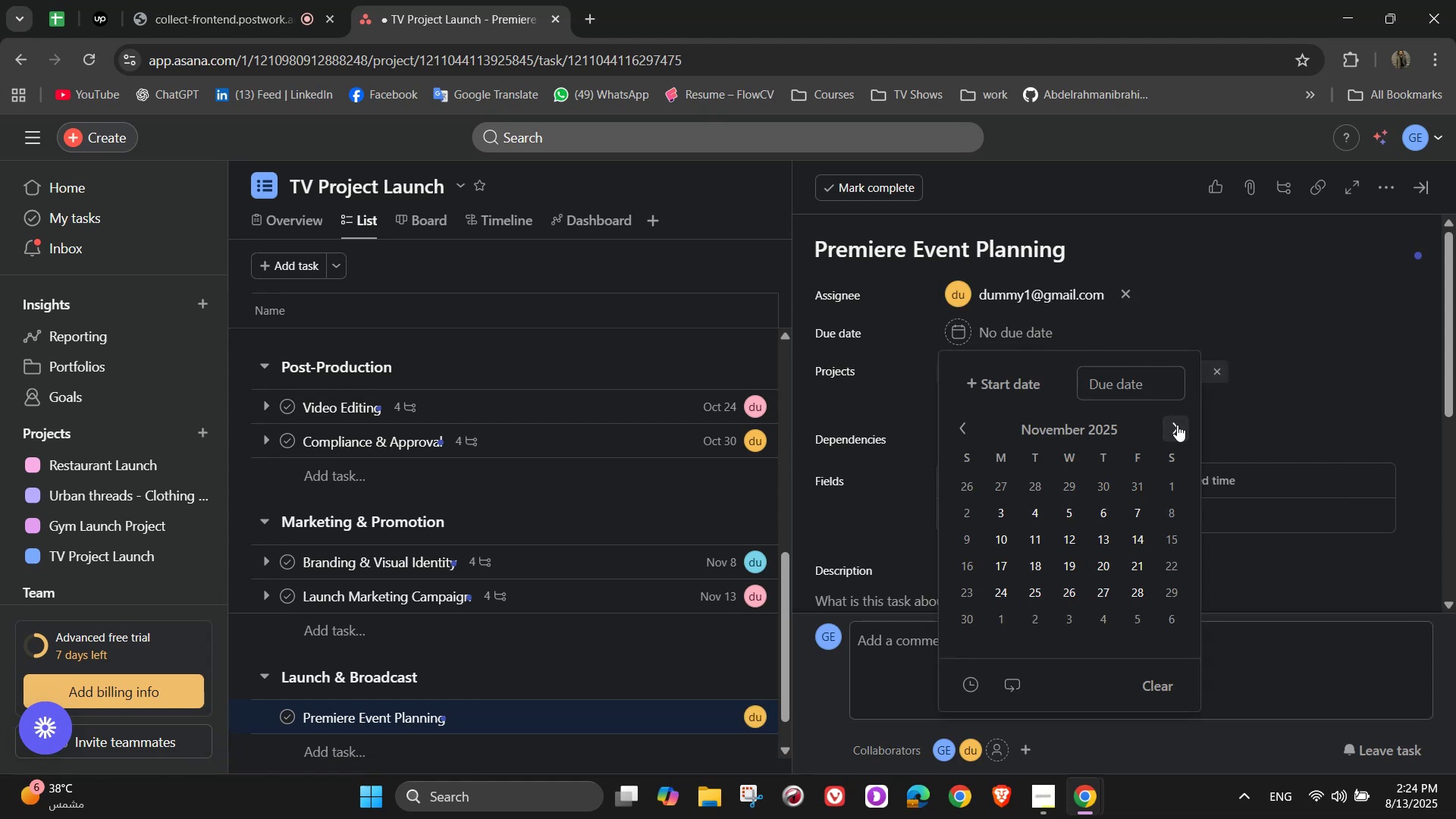 
double_click([1177, 425])
 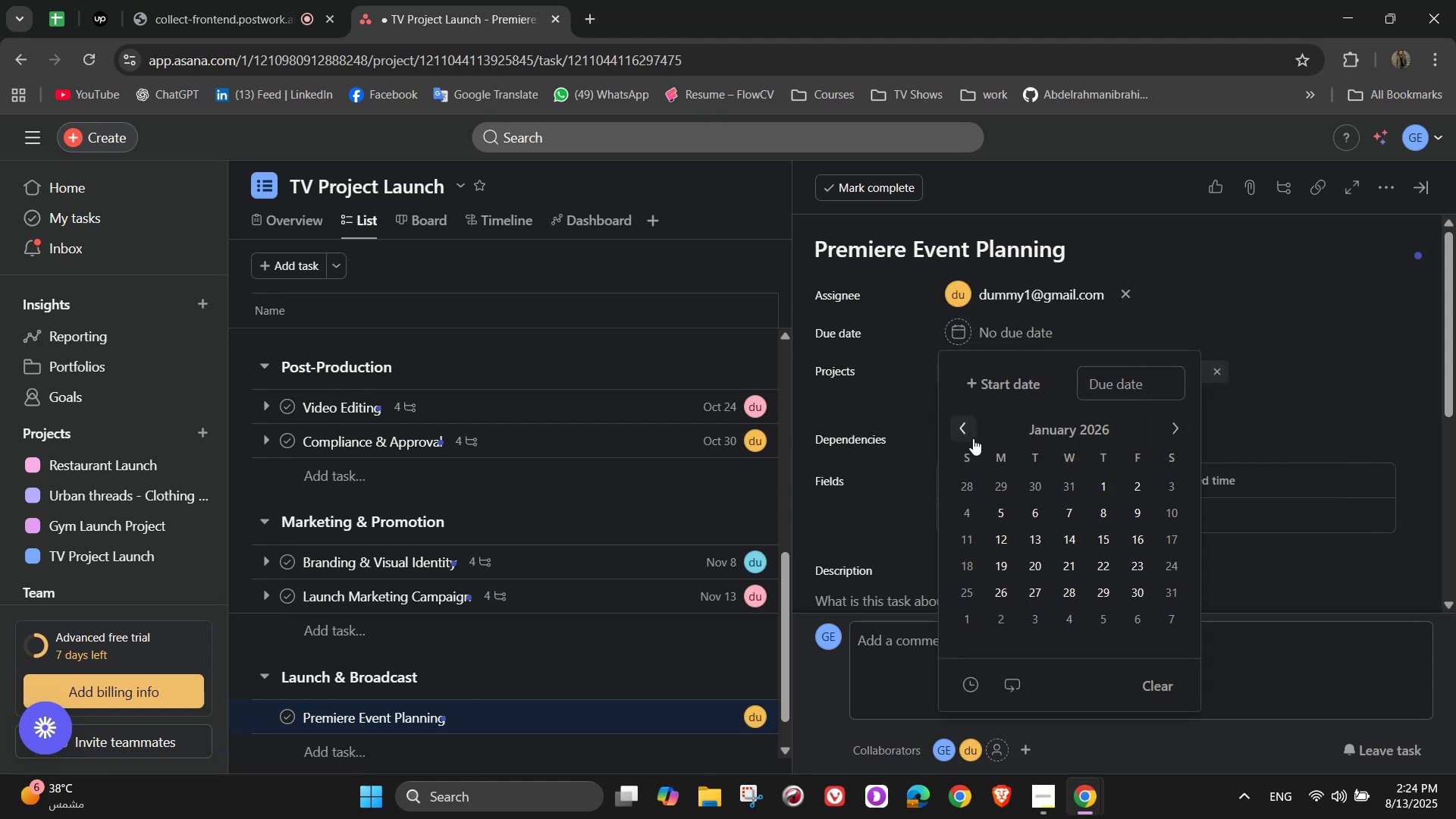 
double_click([963, 424])
 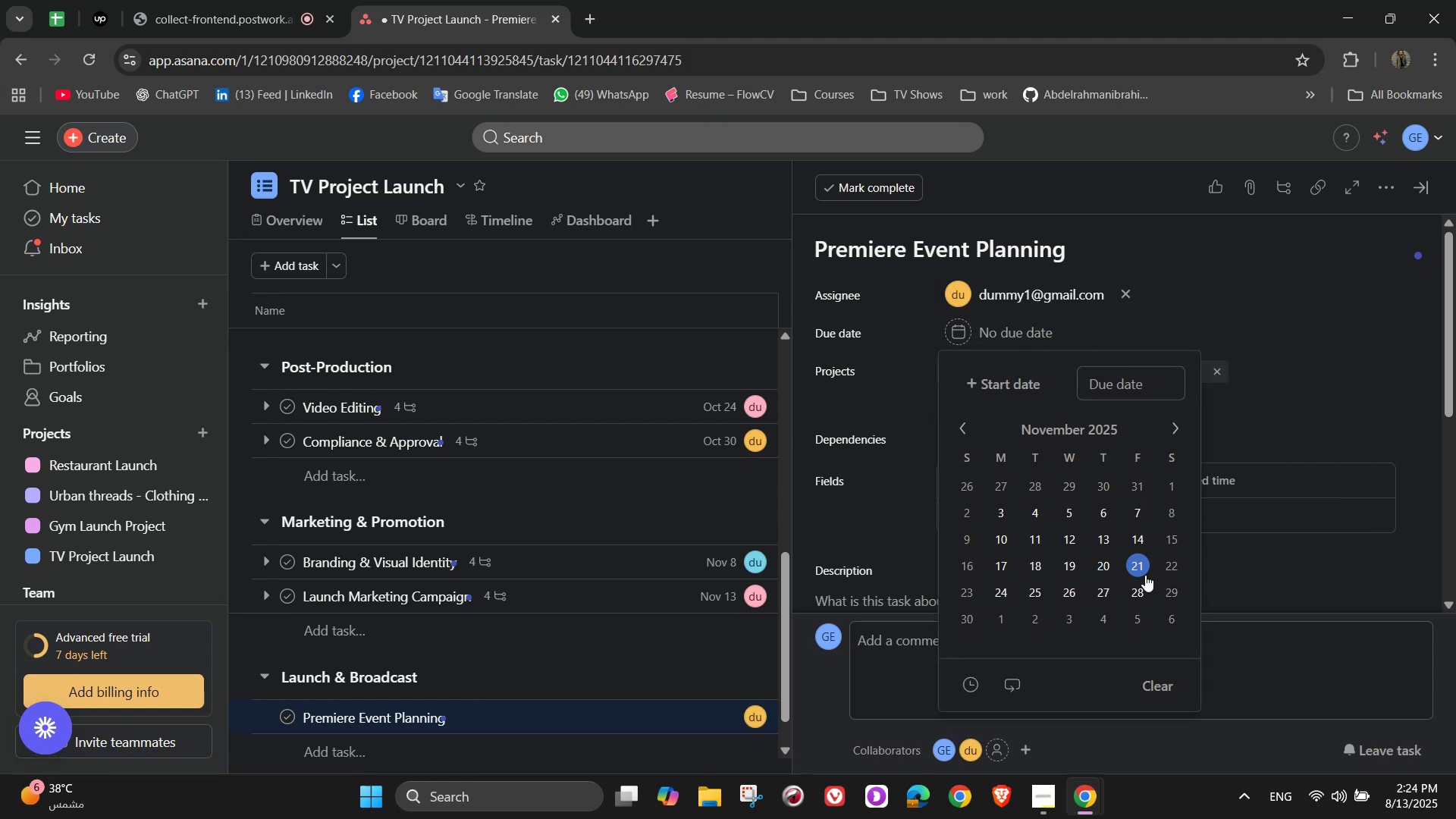 
left_click([1143, 565])
 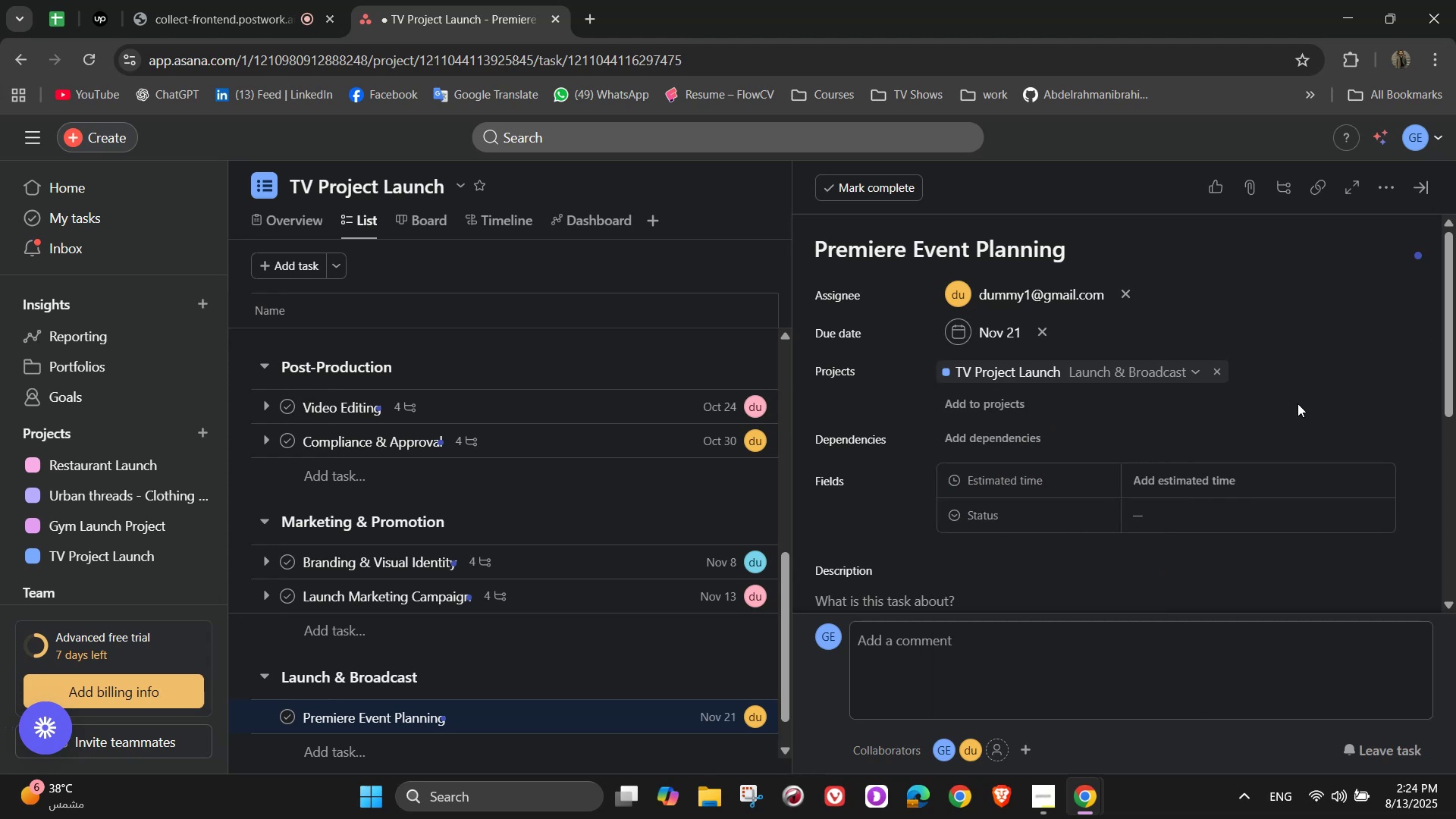 
left_click([1266, 491])
 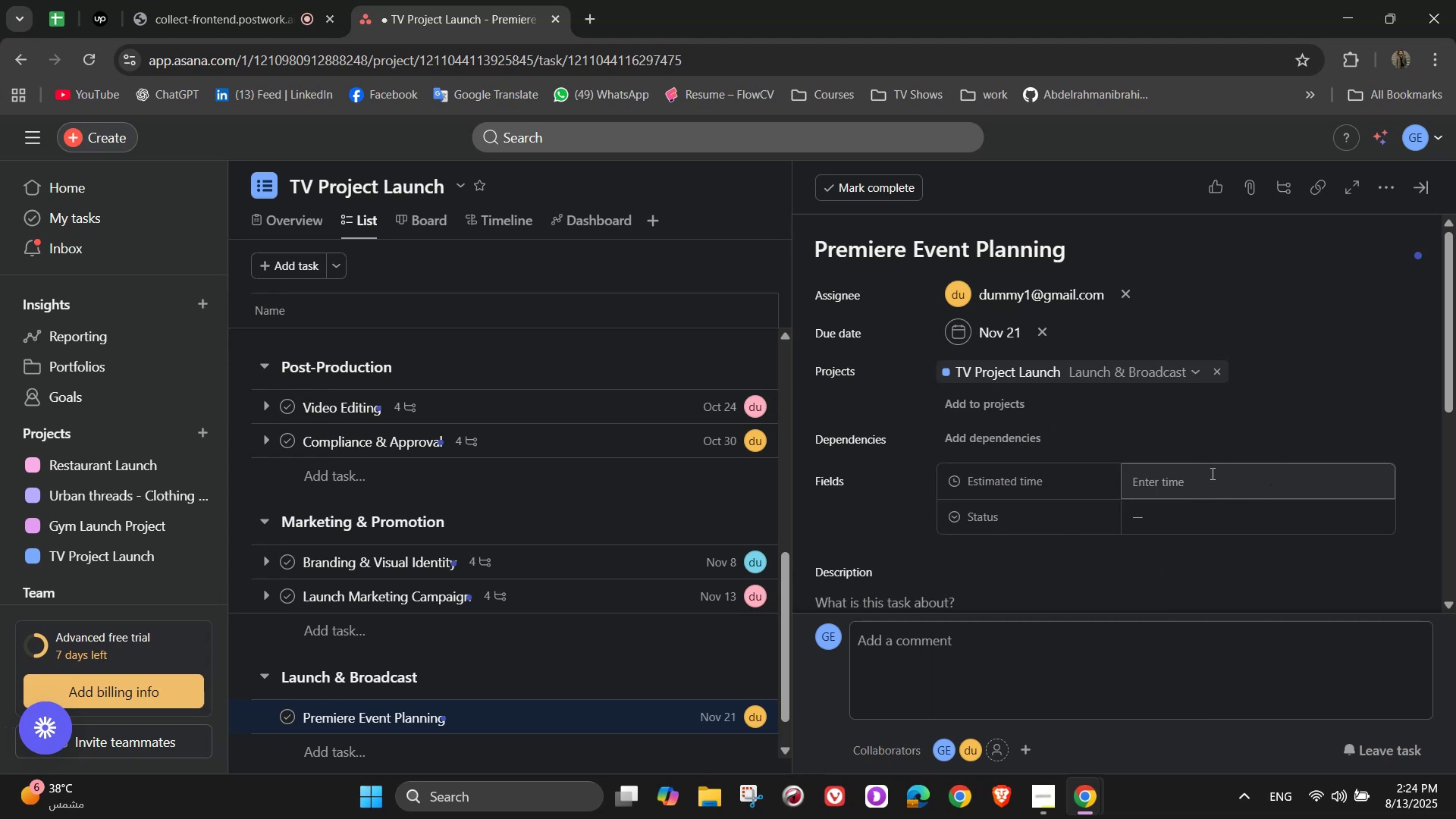 
left_click([1211, 473])
 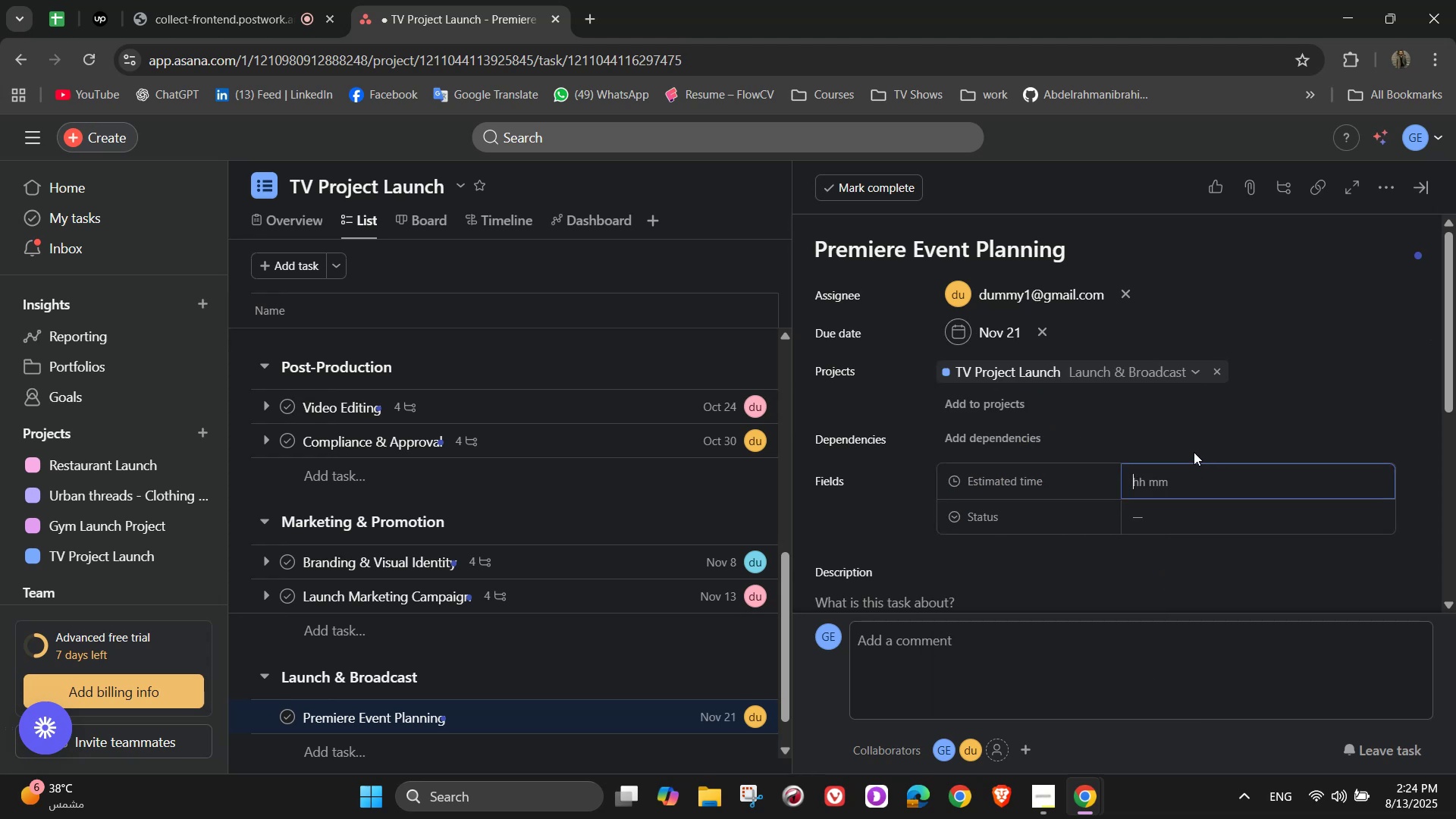 
key(Numpad1)
 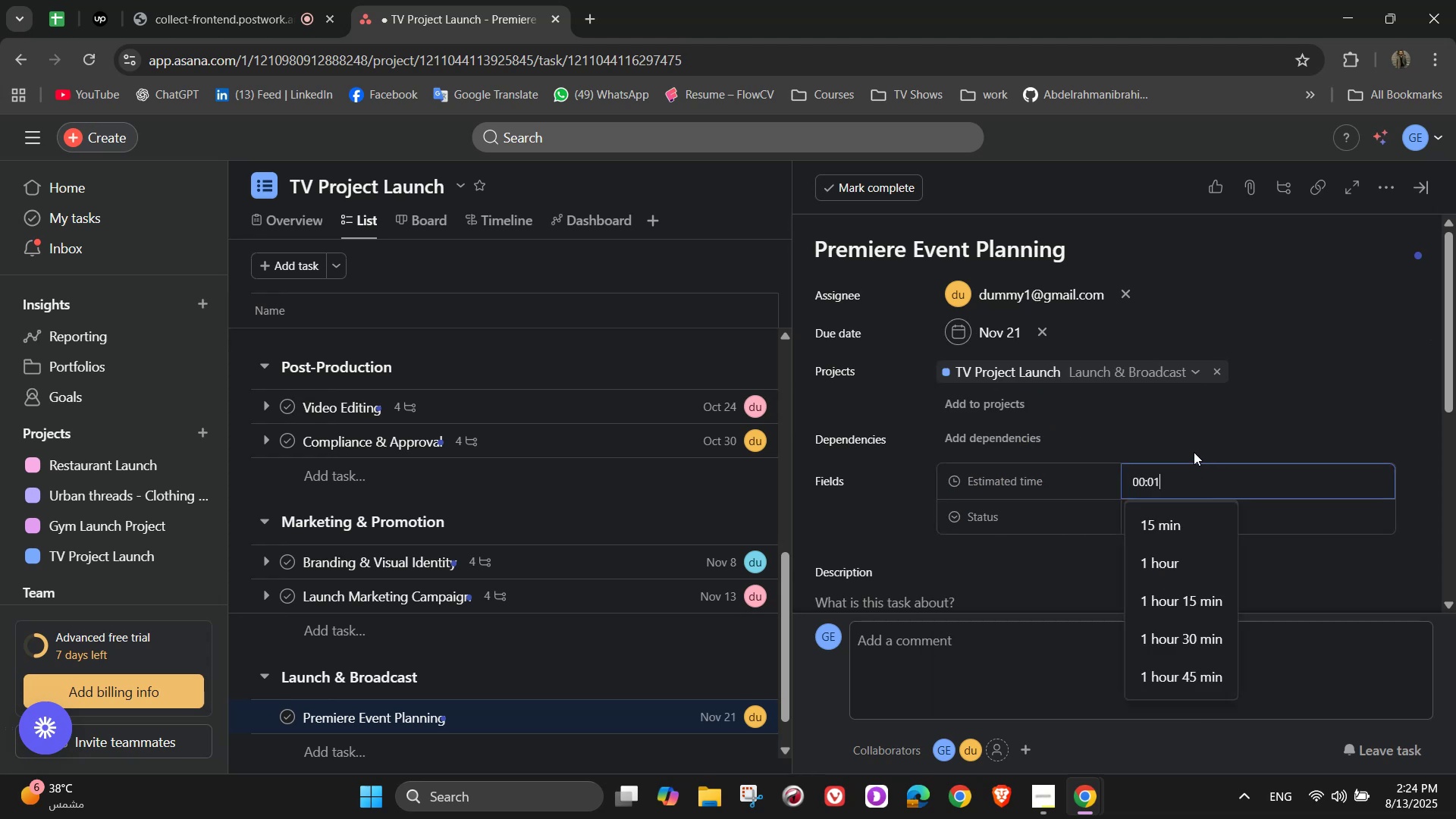 
key(Numpad0)
 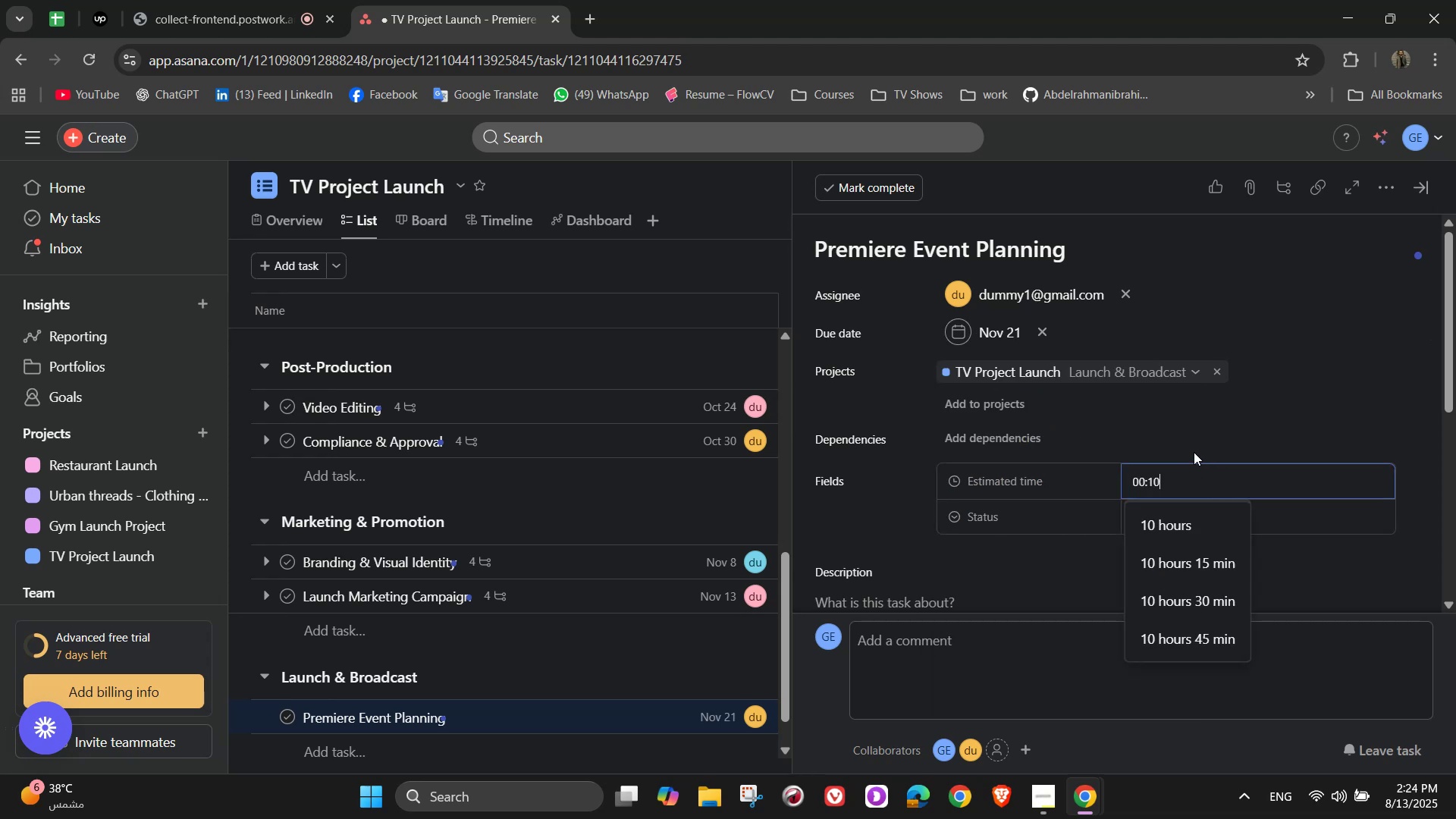 
key(Numpad0)
 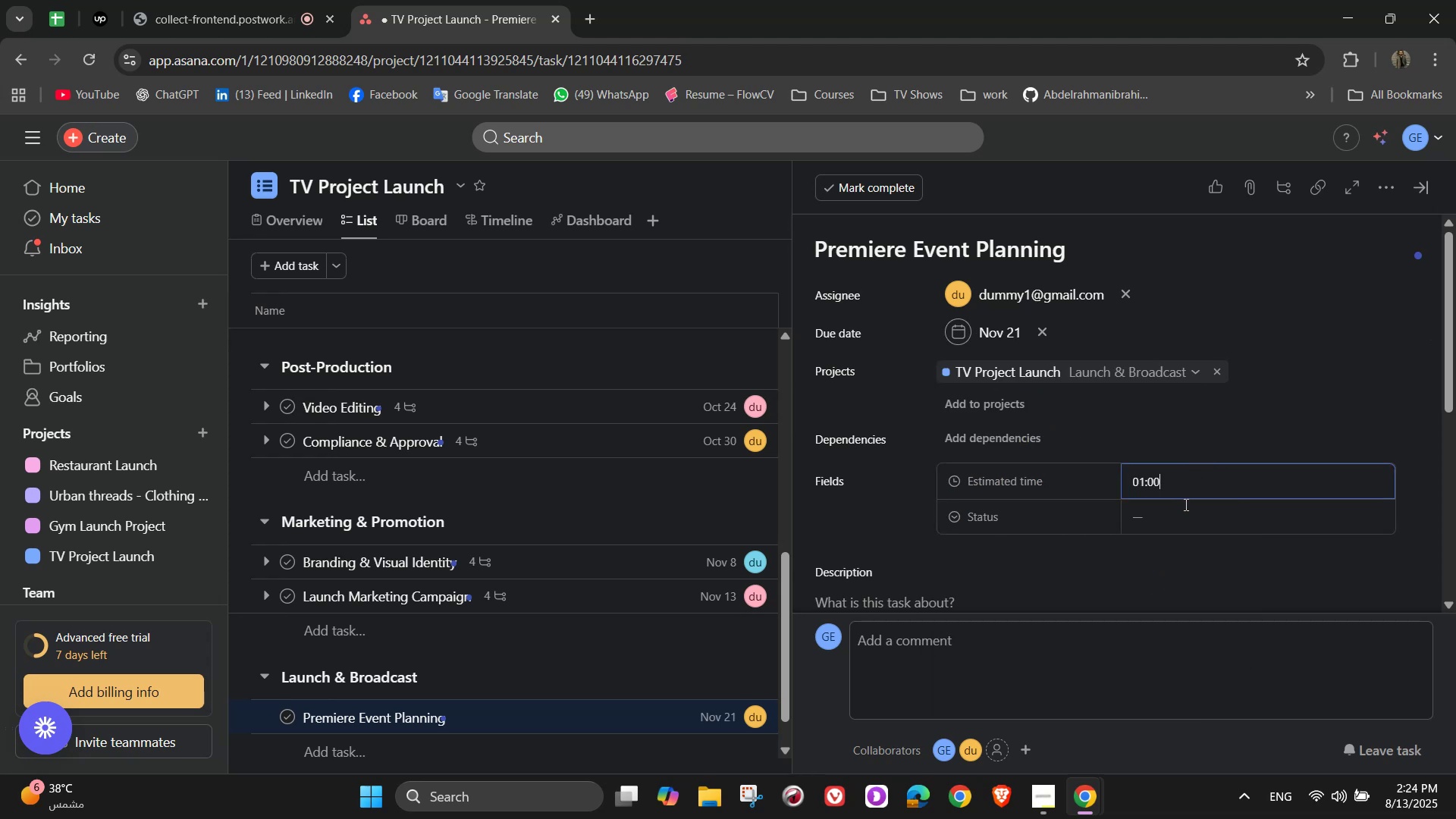 
key(Numpad0)
 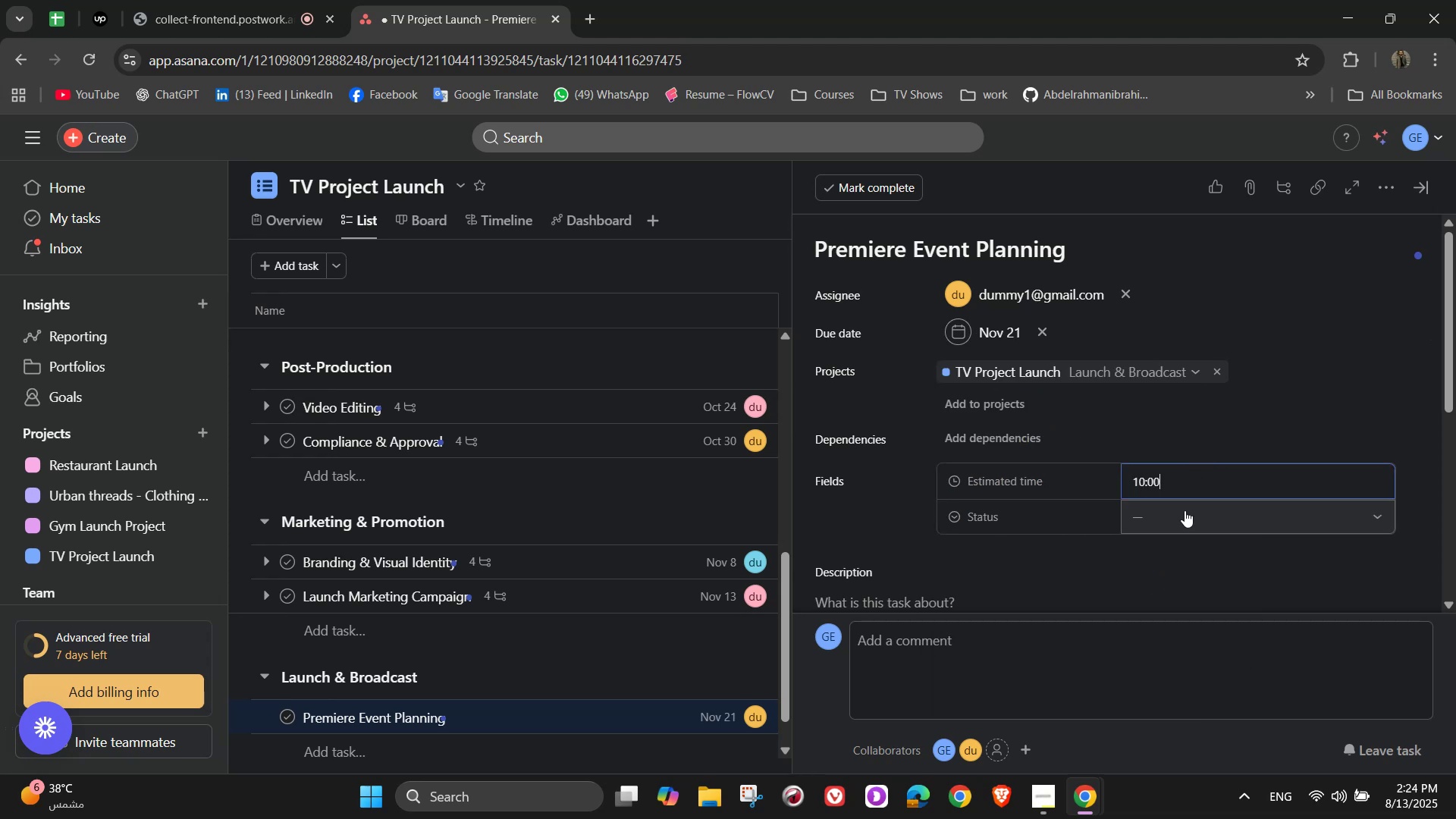 
left_click([1185, 510])
 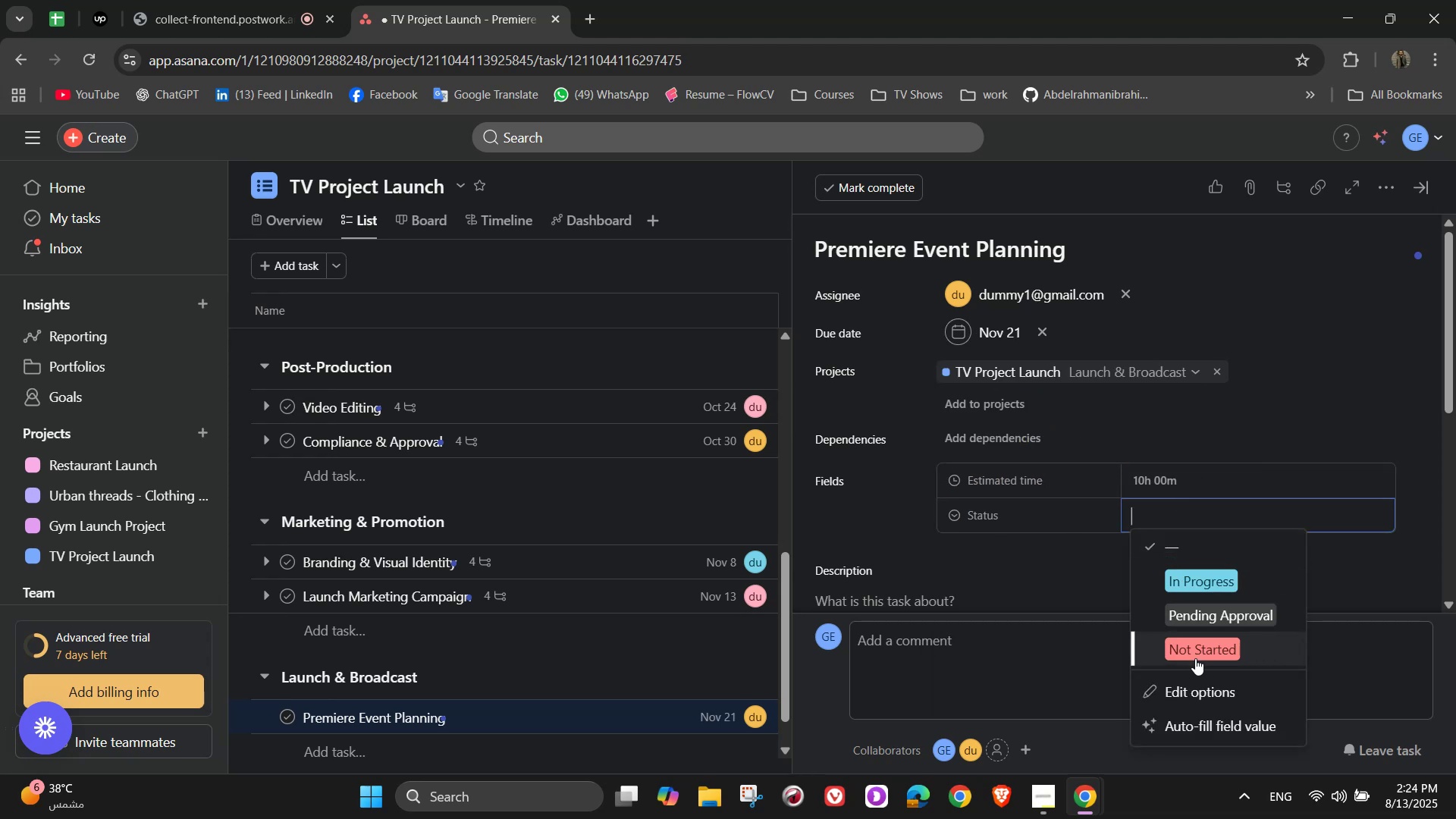 
left_click([1195, 658])
 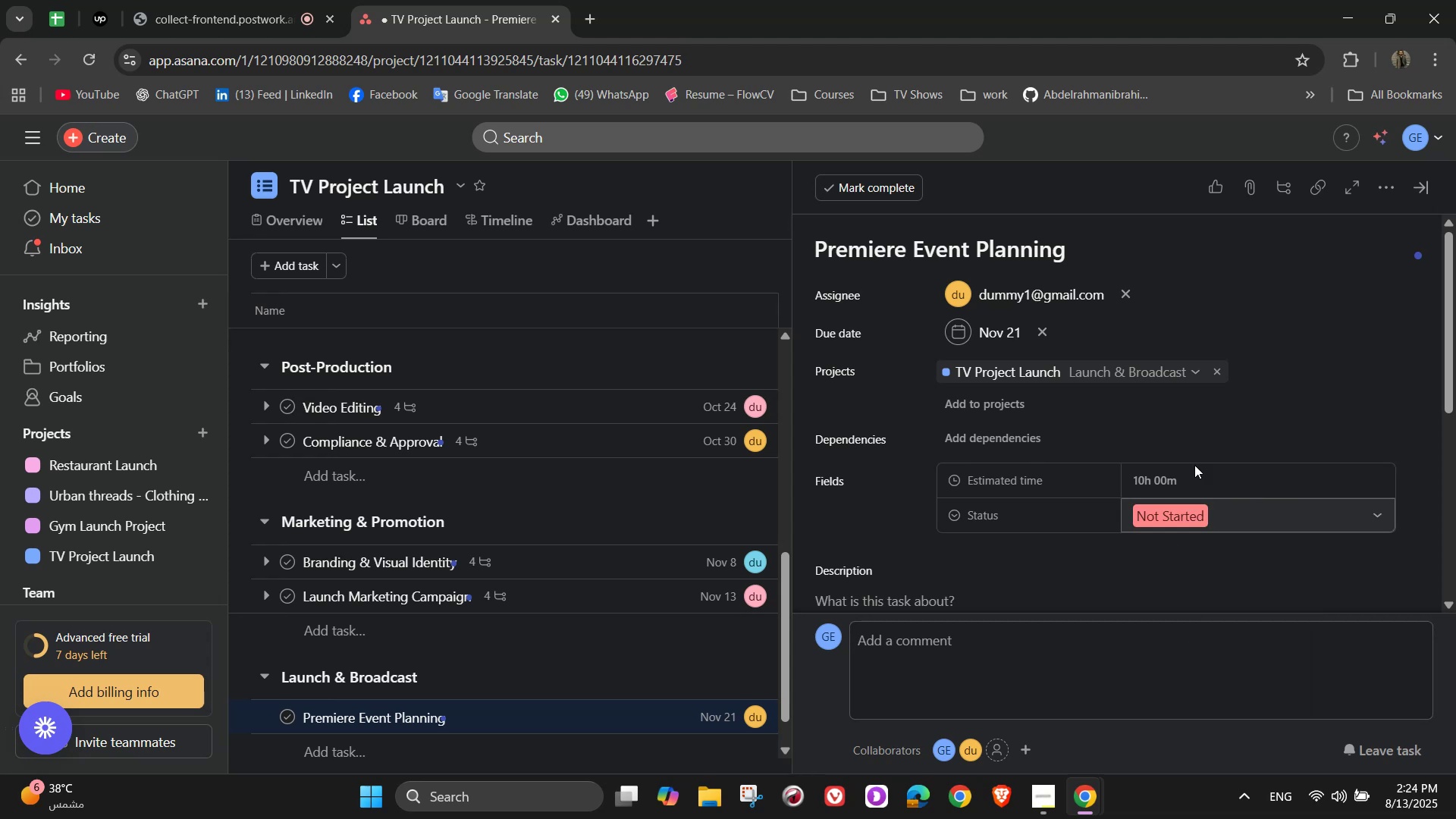 
scroll: coordinate [1210, 383], scroll_direction: down, amount: 3.0
 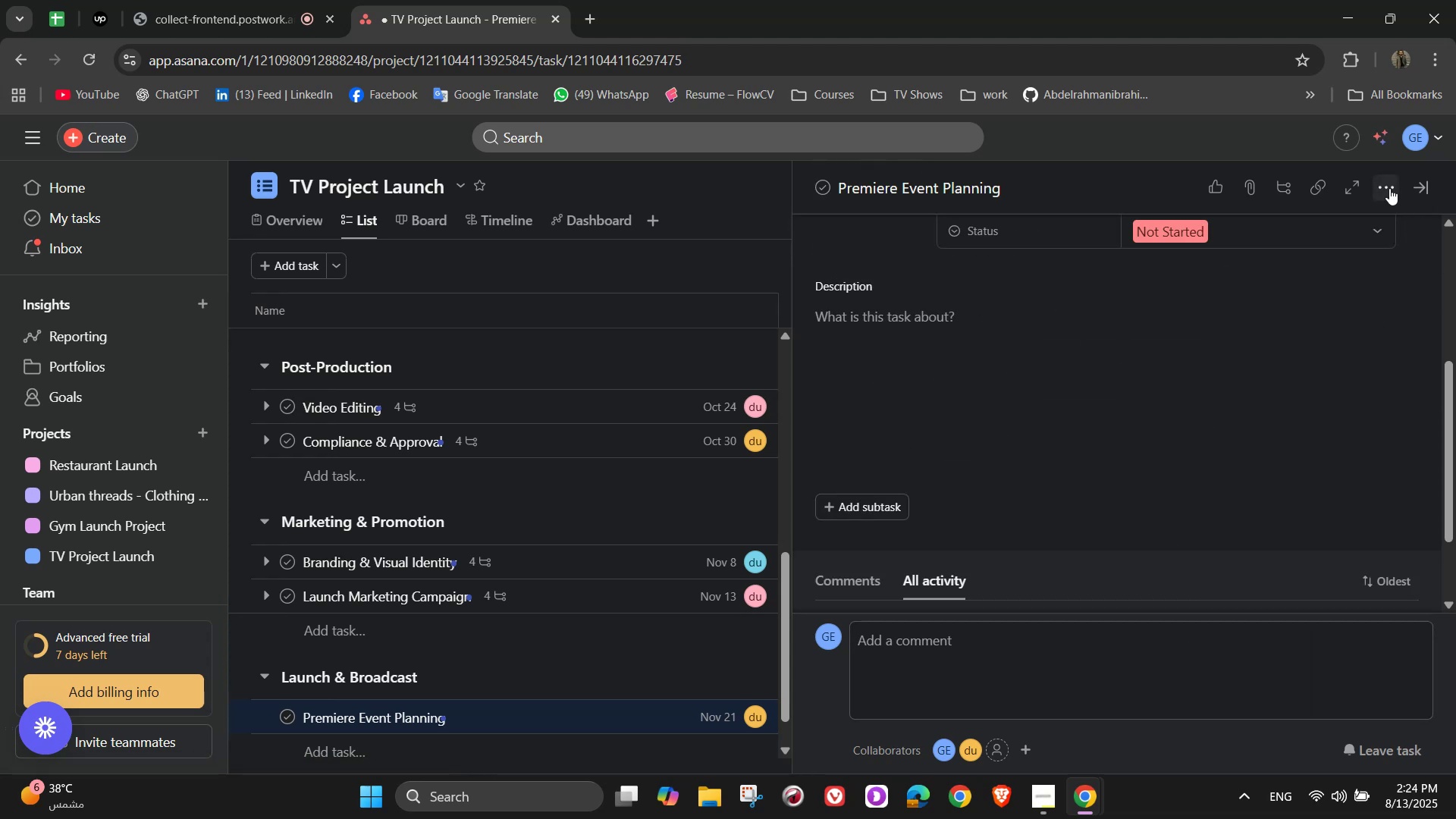 
double_click([1254, 252])
 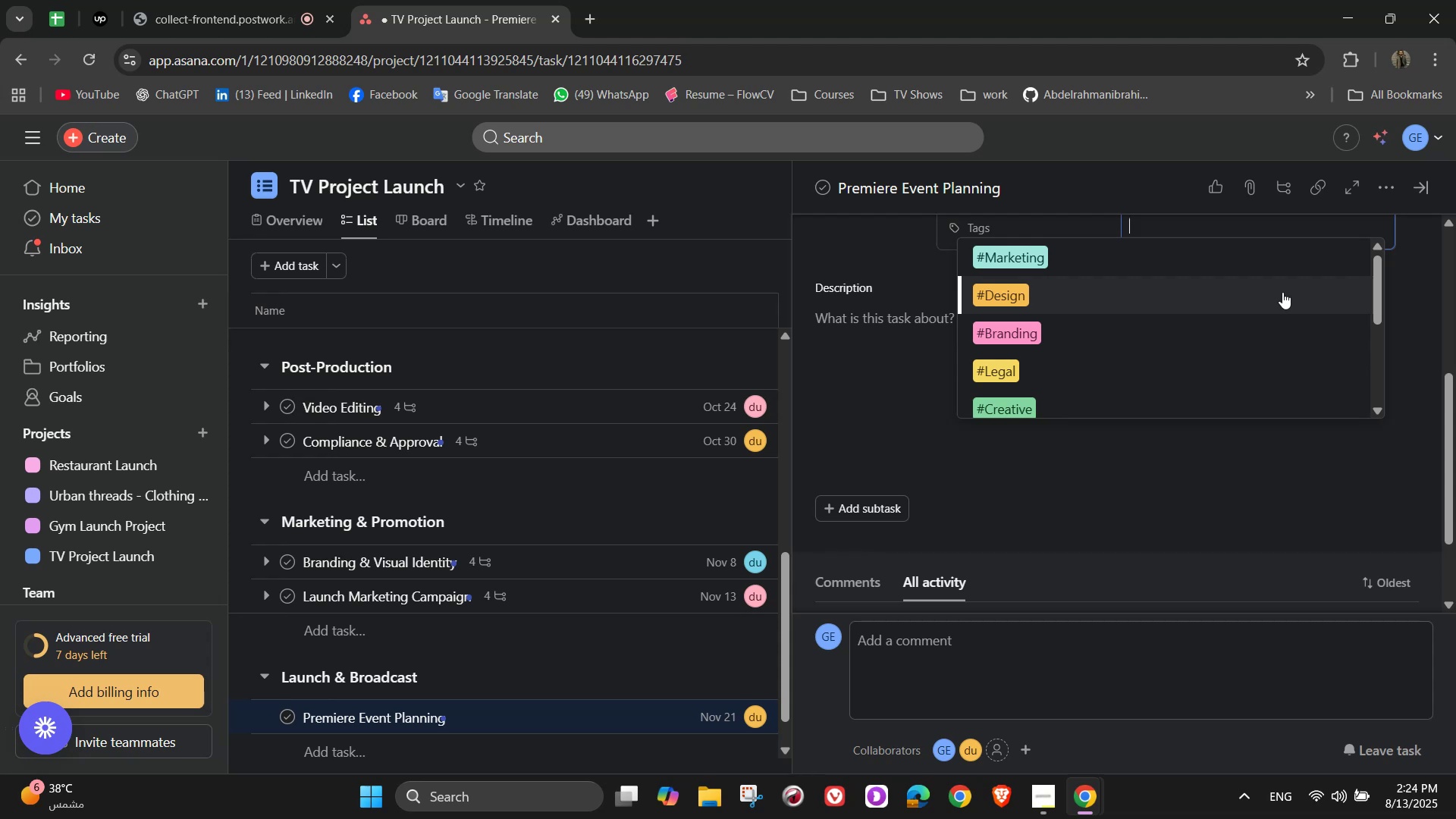 
wait(11.91)
 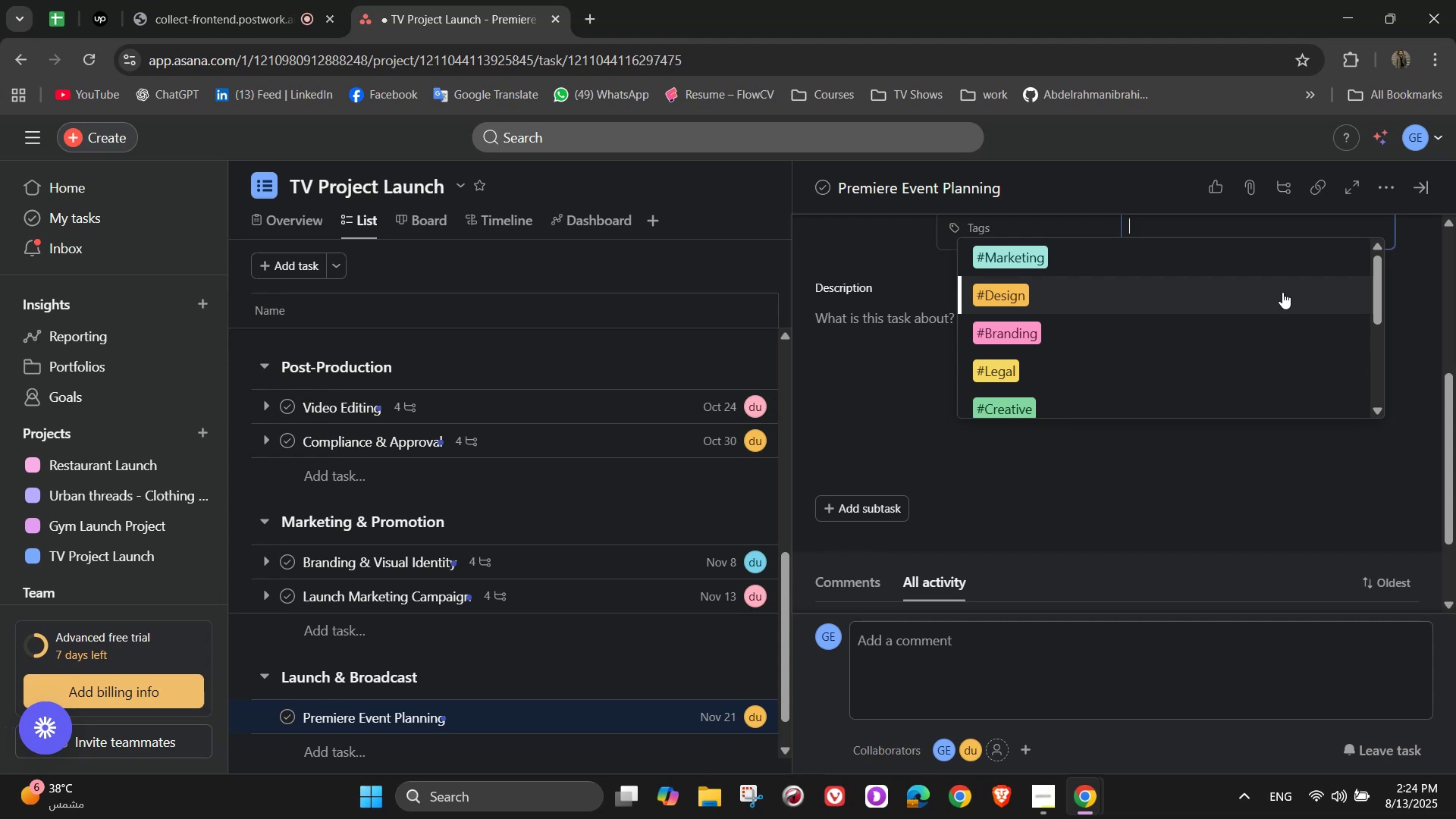 
key(E)
 